 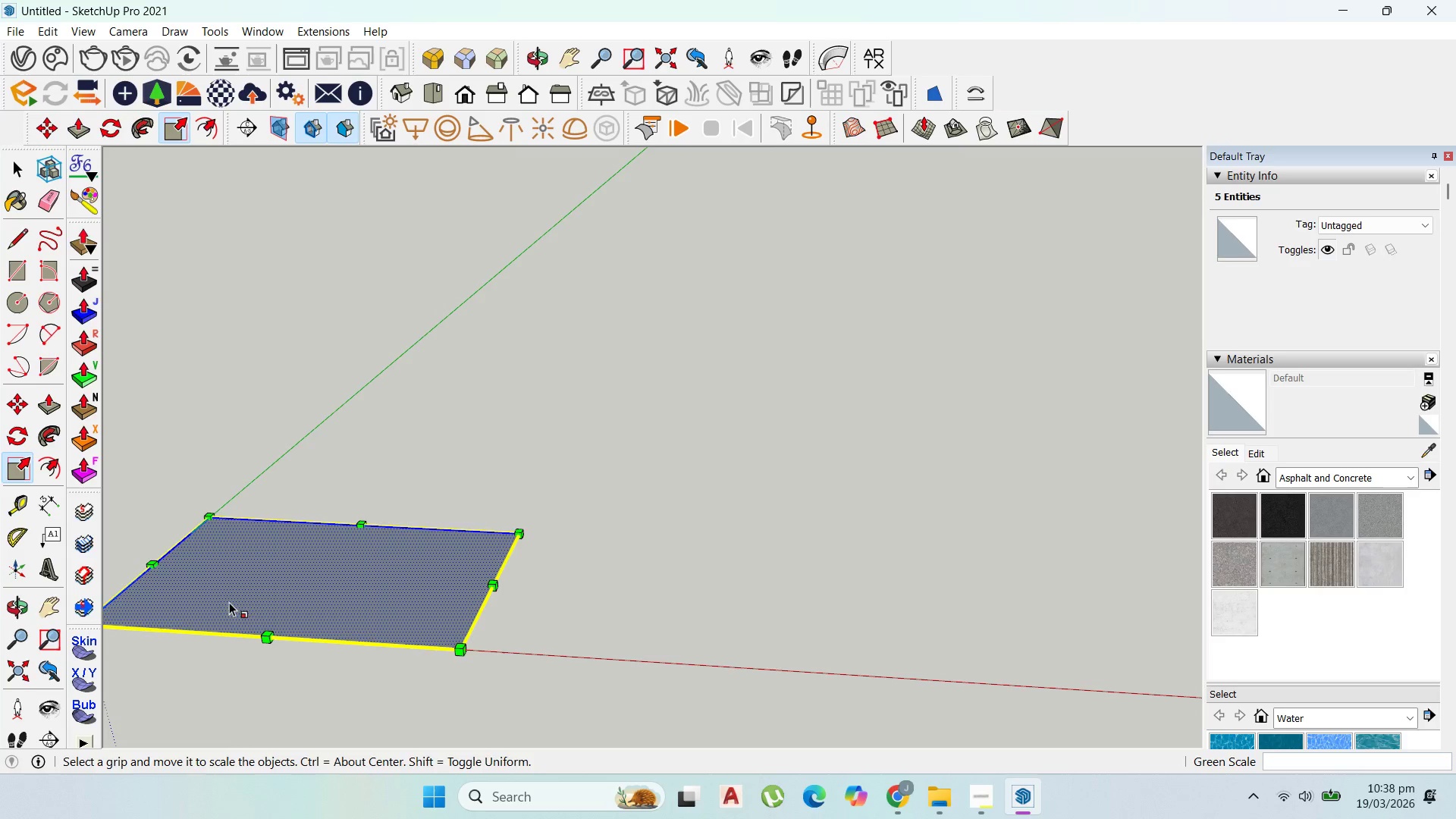 
scroll: coordinate [480, 608], scroll_direction: down, amount: 2.0
 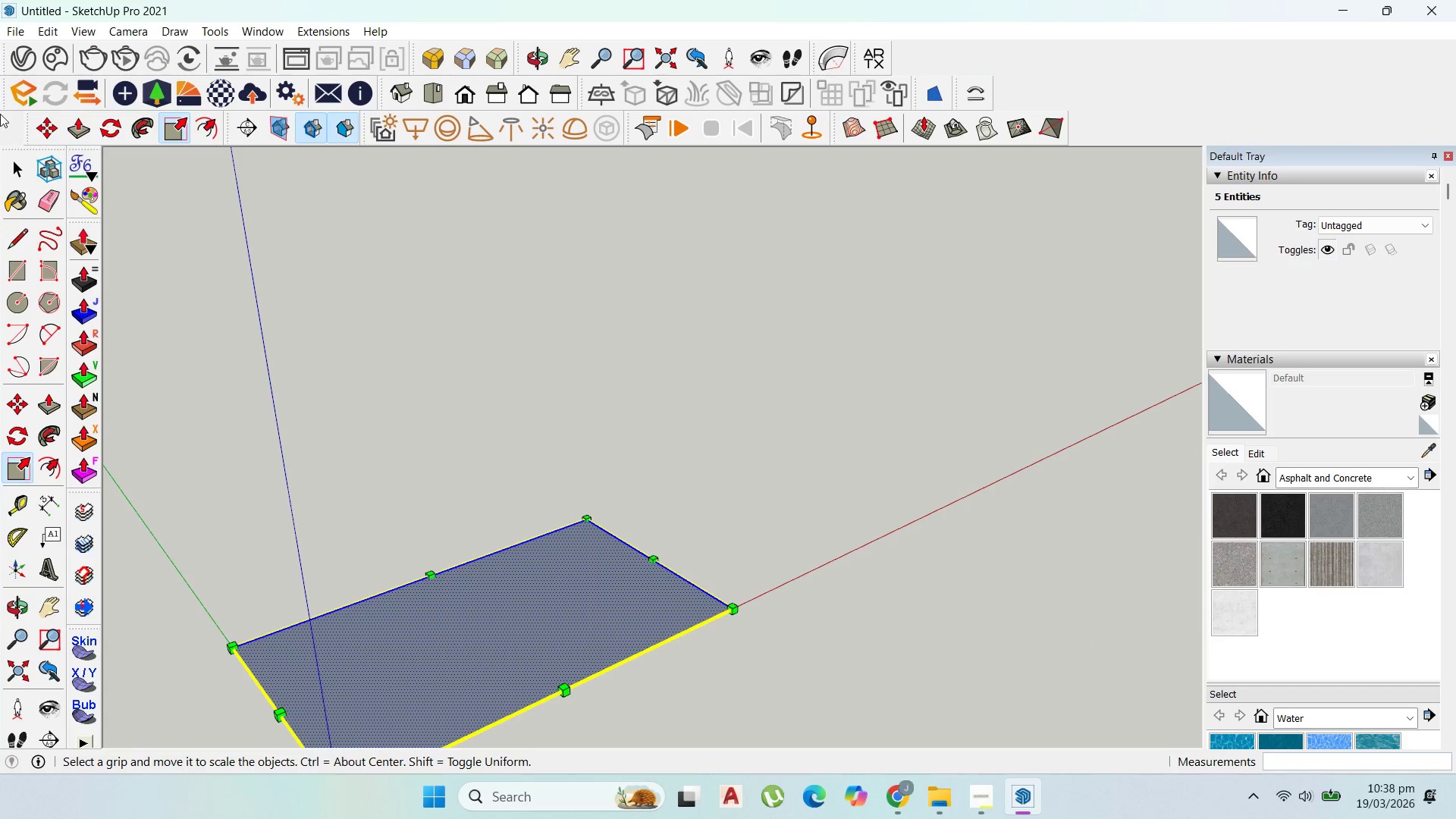 
left_click([22, 167])
 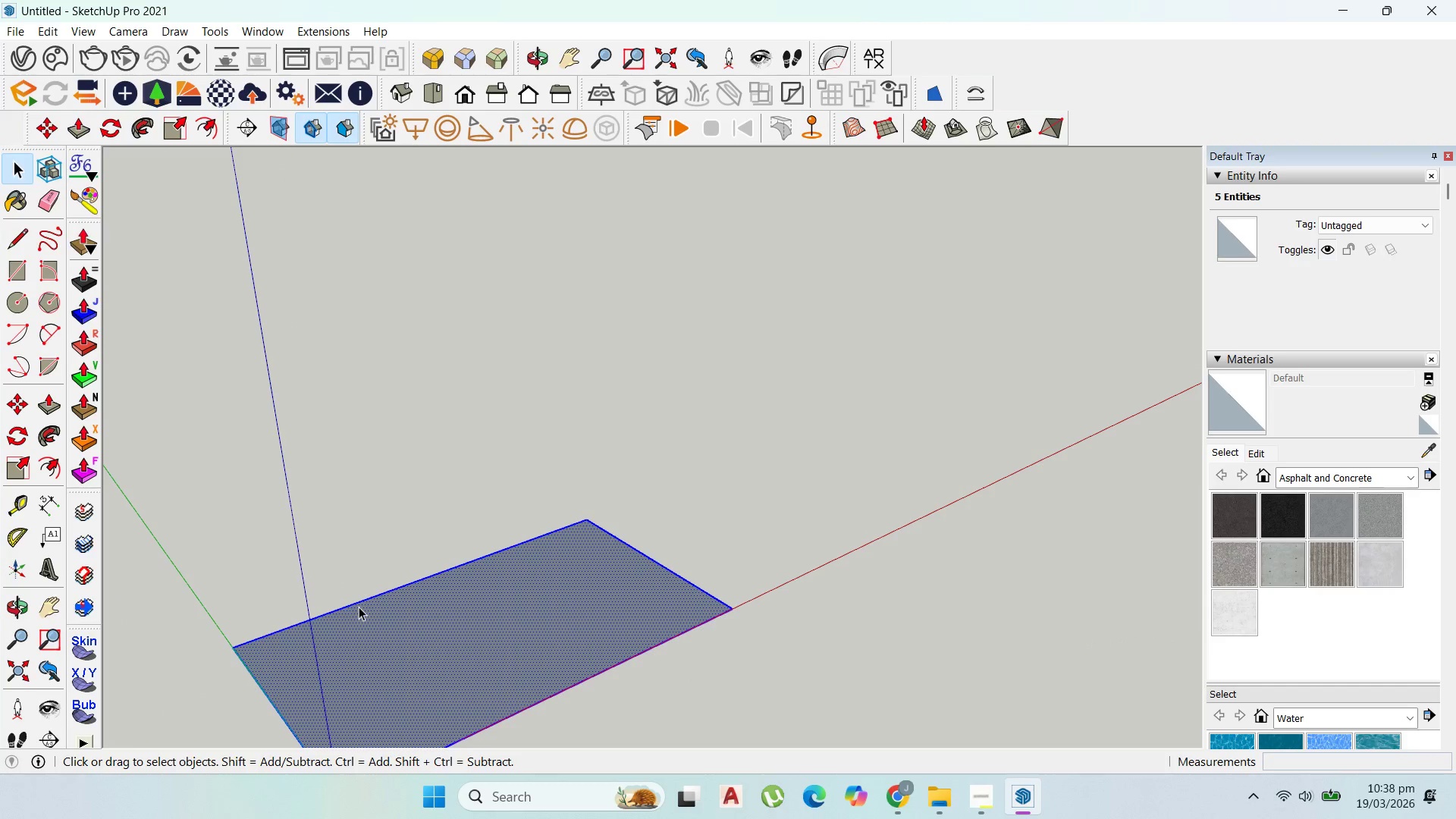 
right_click([378, 625])
 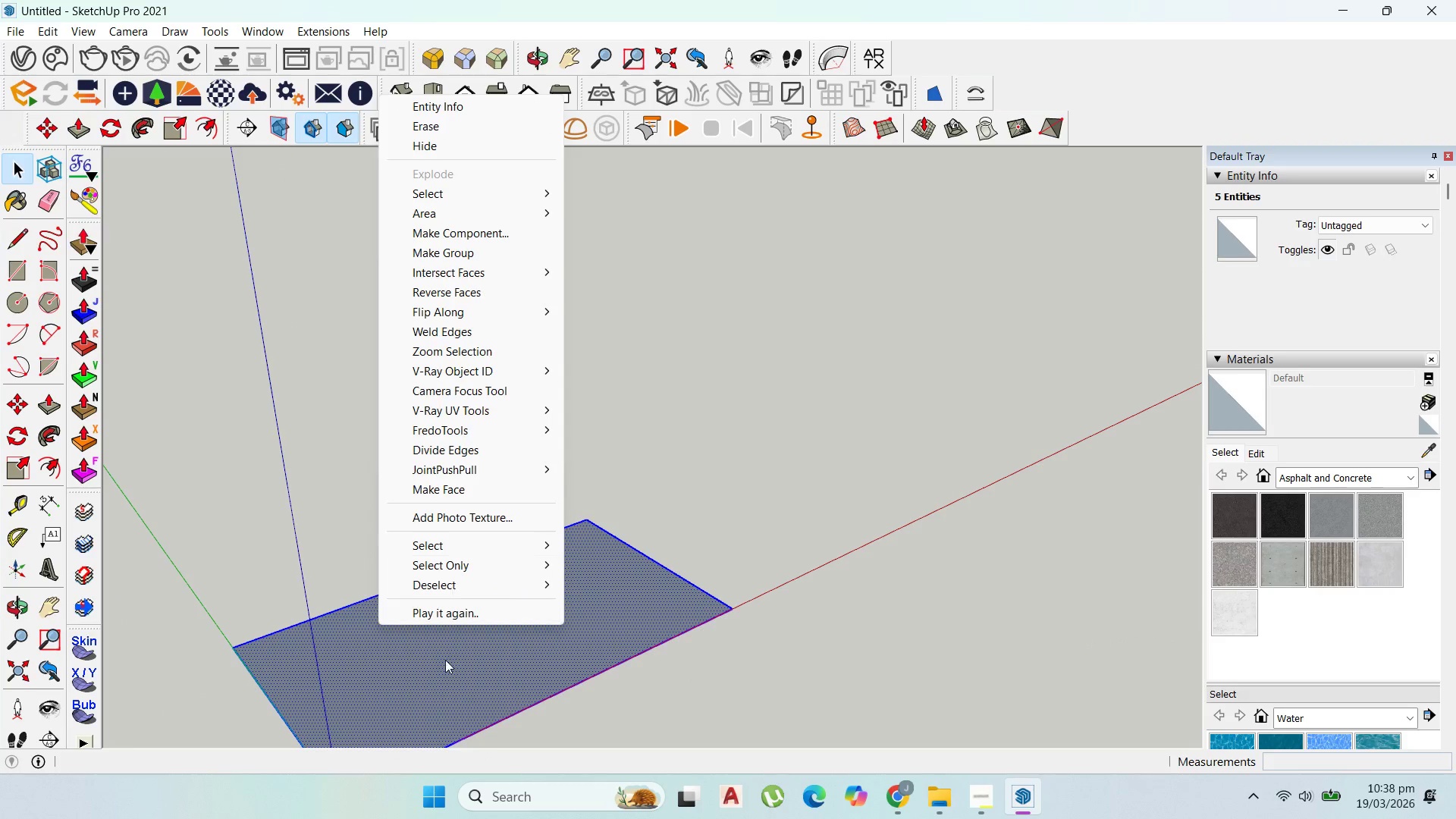 
left_click([444, 667])
 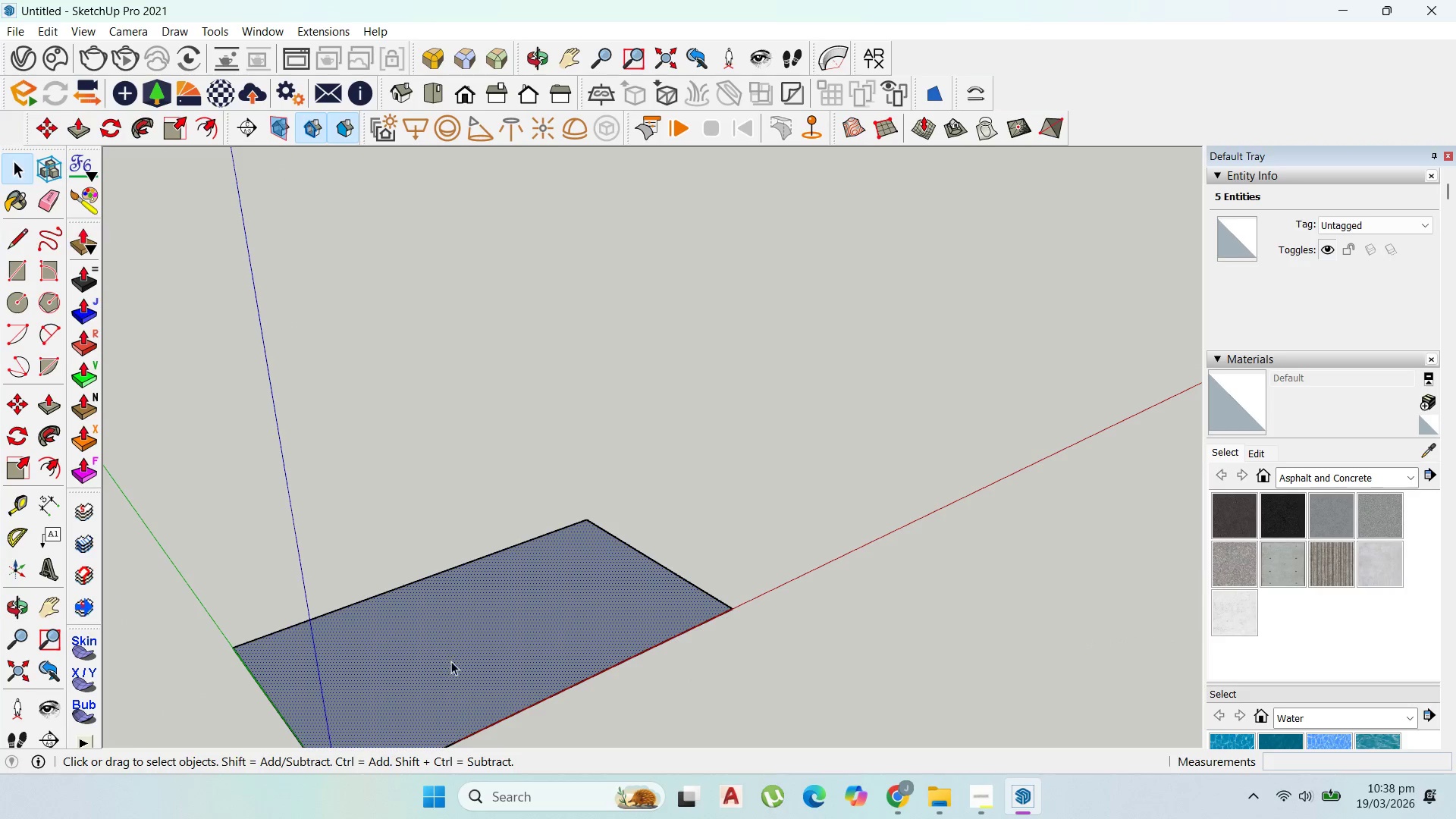 
right_click([451, 661])
 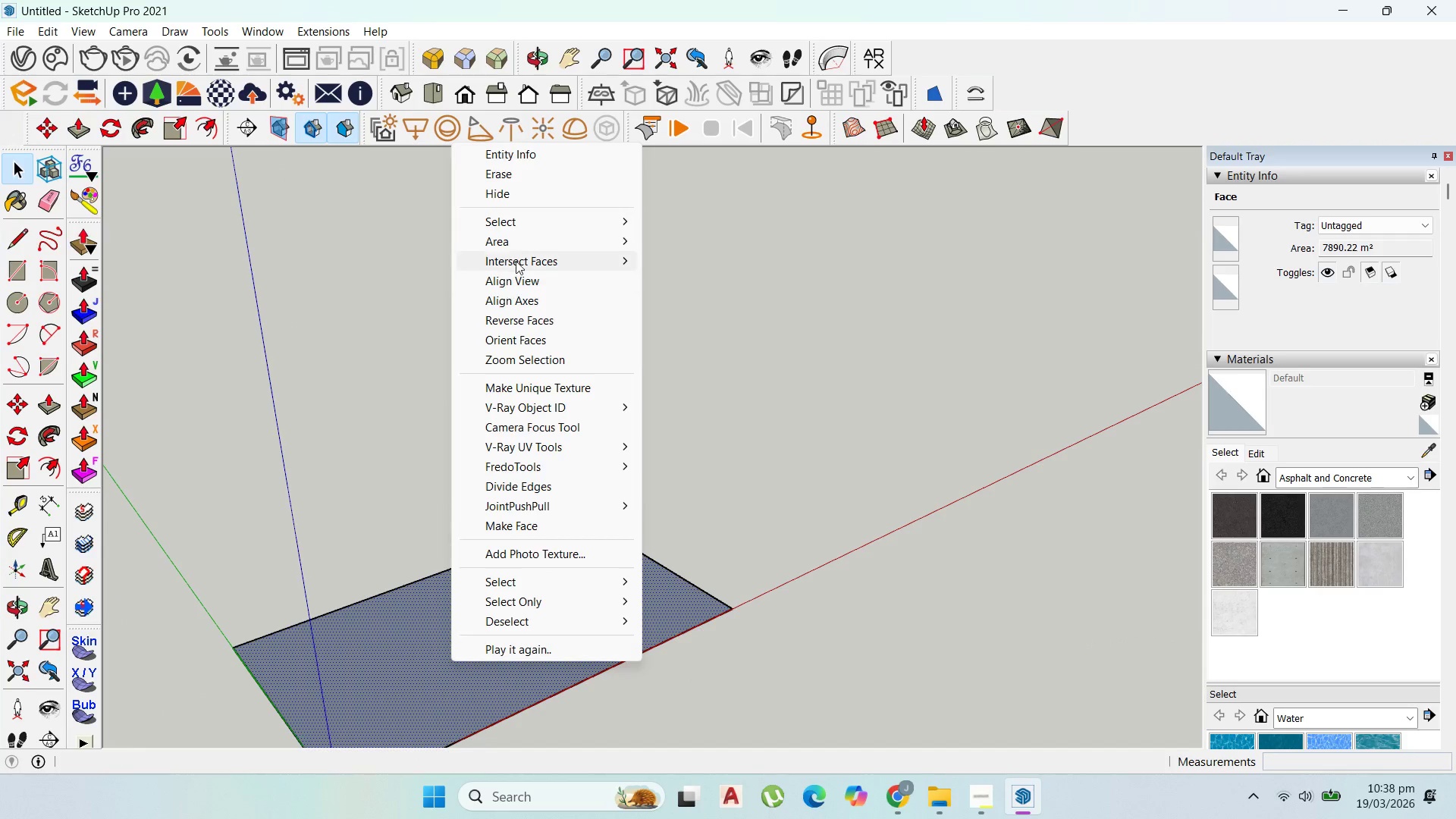 
left_click_drag(start_coordinate=[520, 249], to_coordinate=[525, 252])
 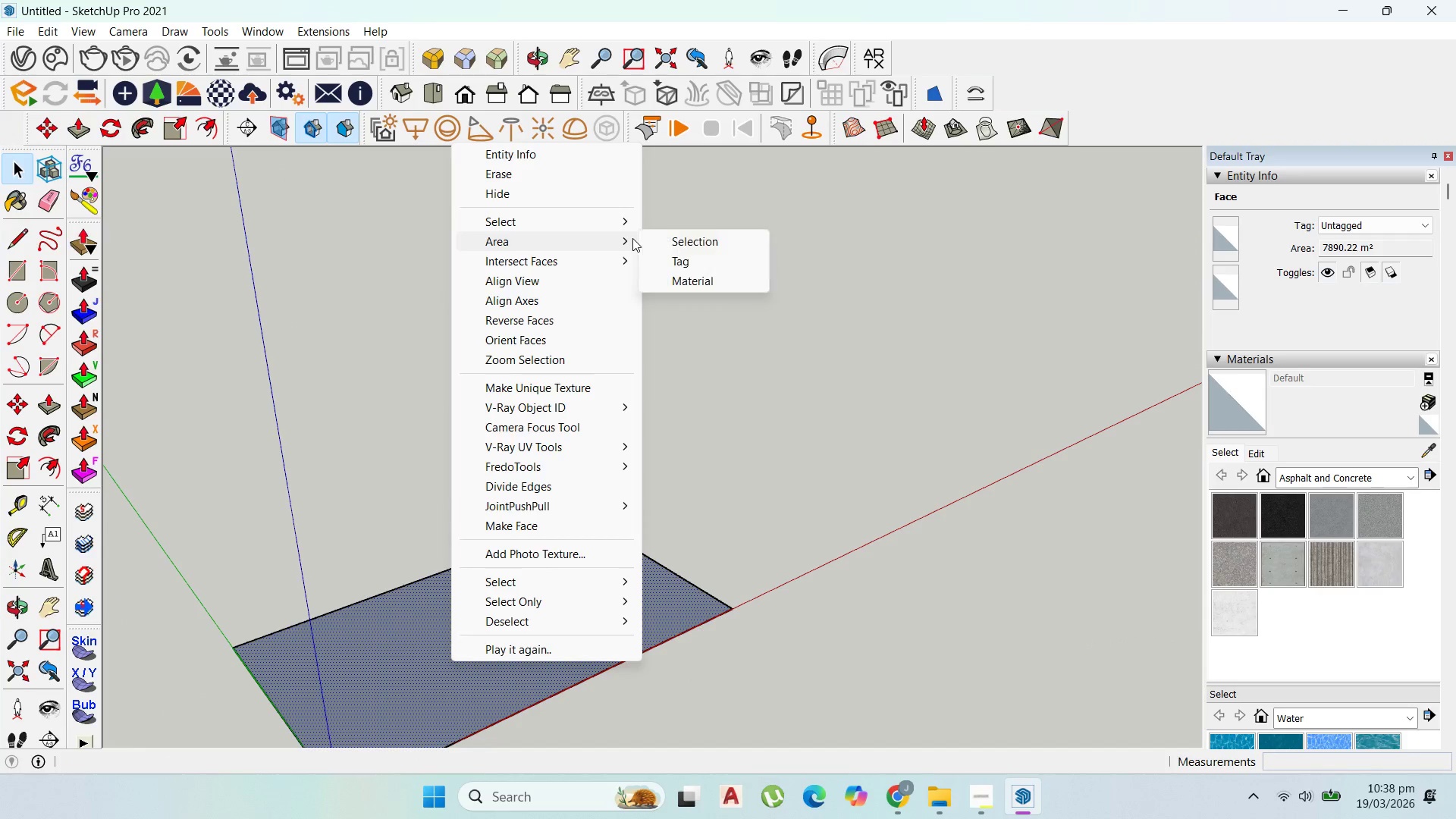 
left_click([664, 243])
 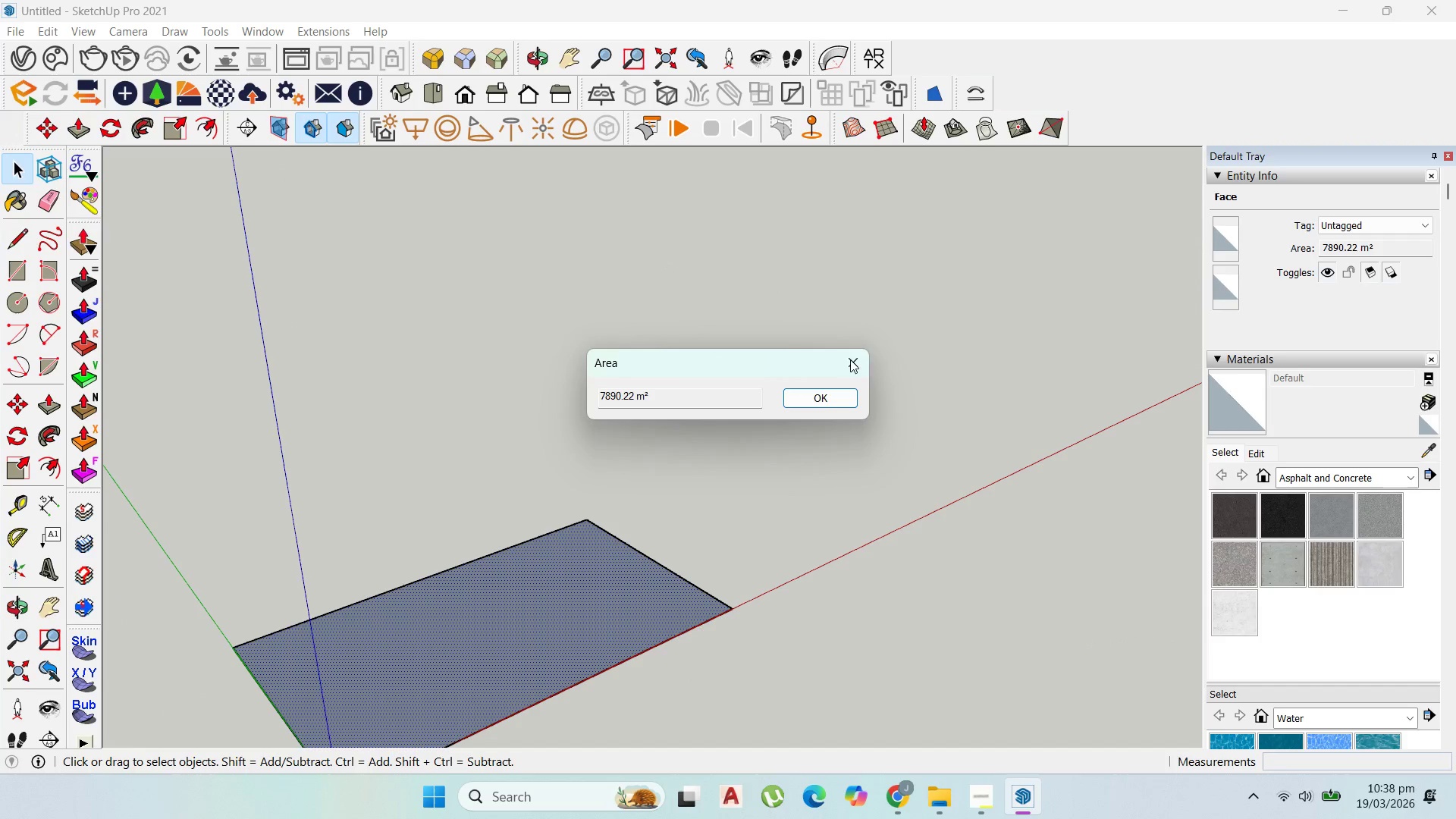 
left_click([858, 360])
 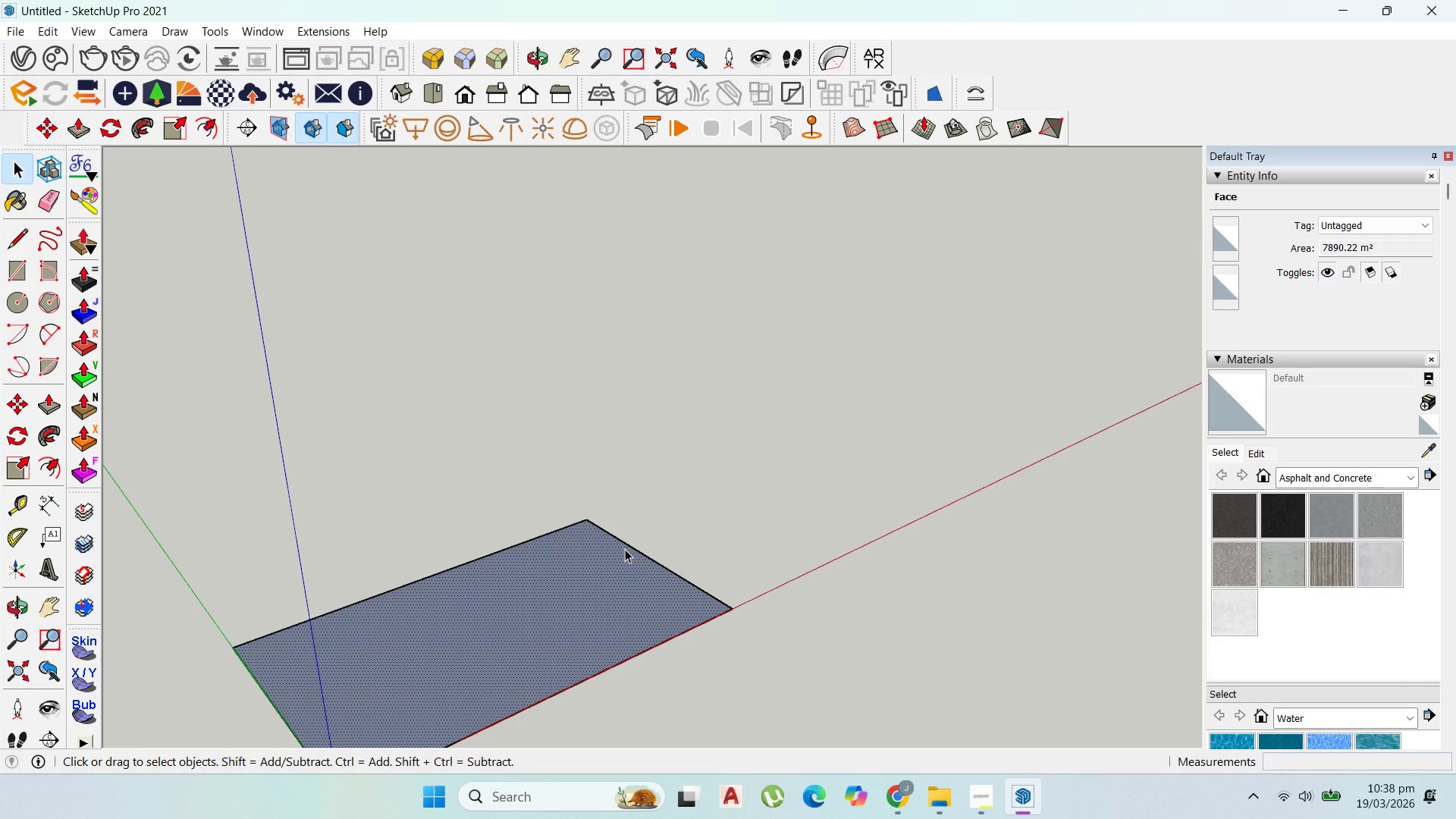 
double_click([610, 570])
 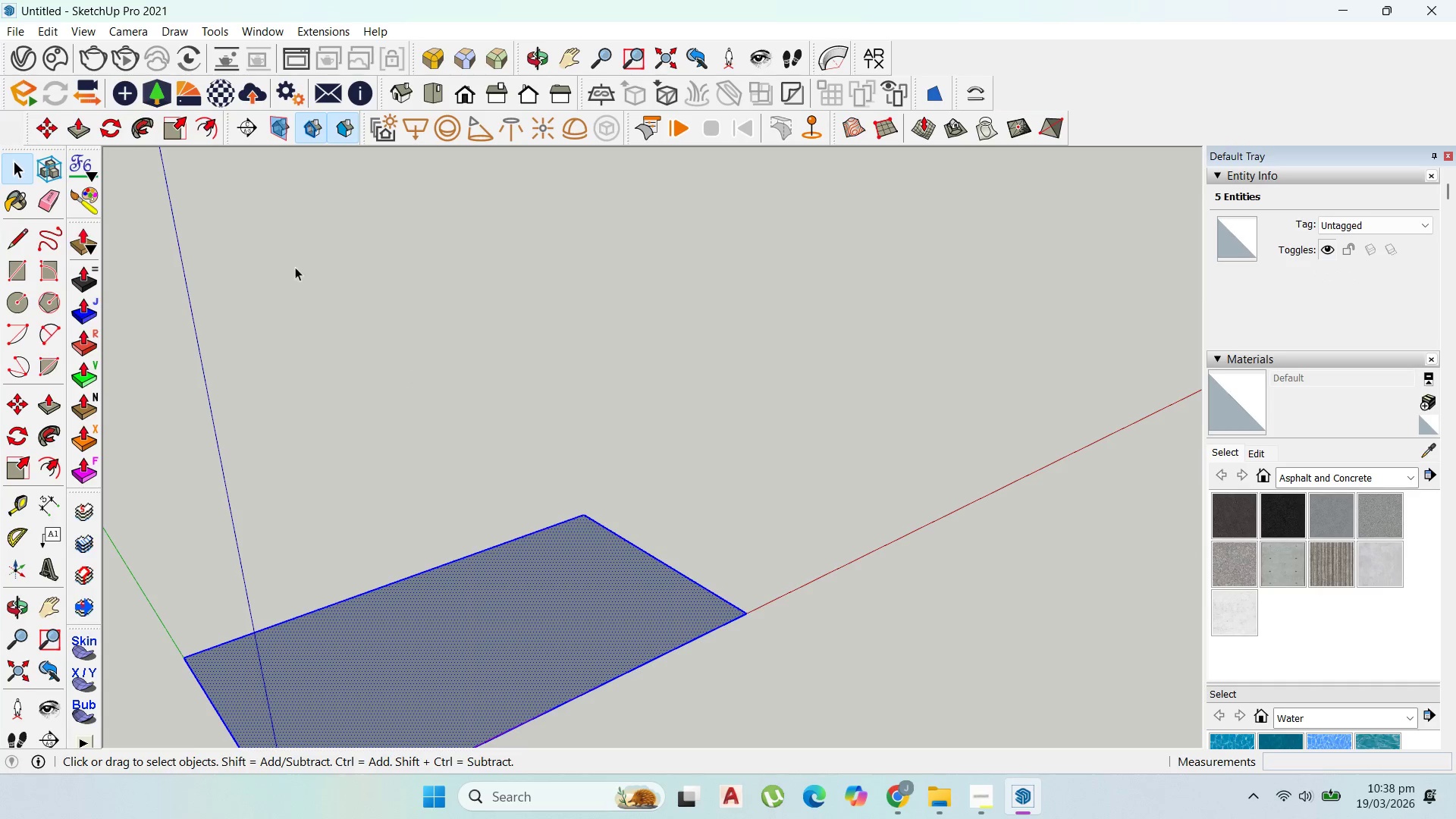 
scroll: coordinate [615, 570], scroll_direction: up, amount: 1.0
 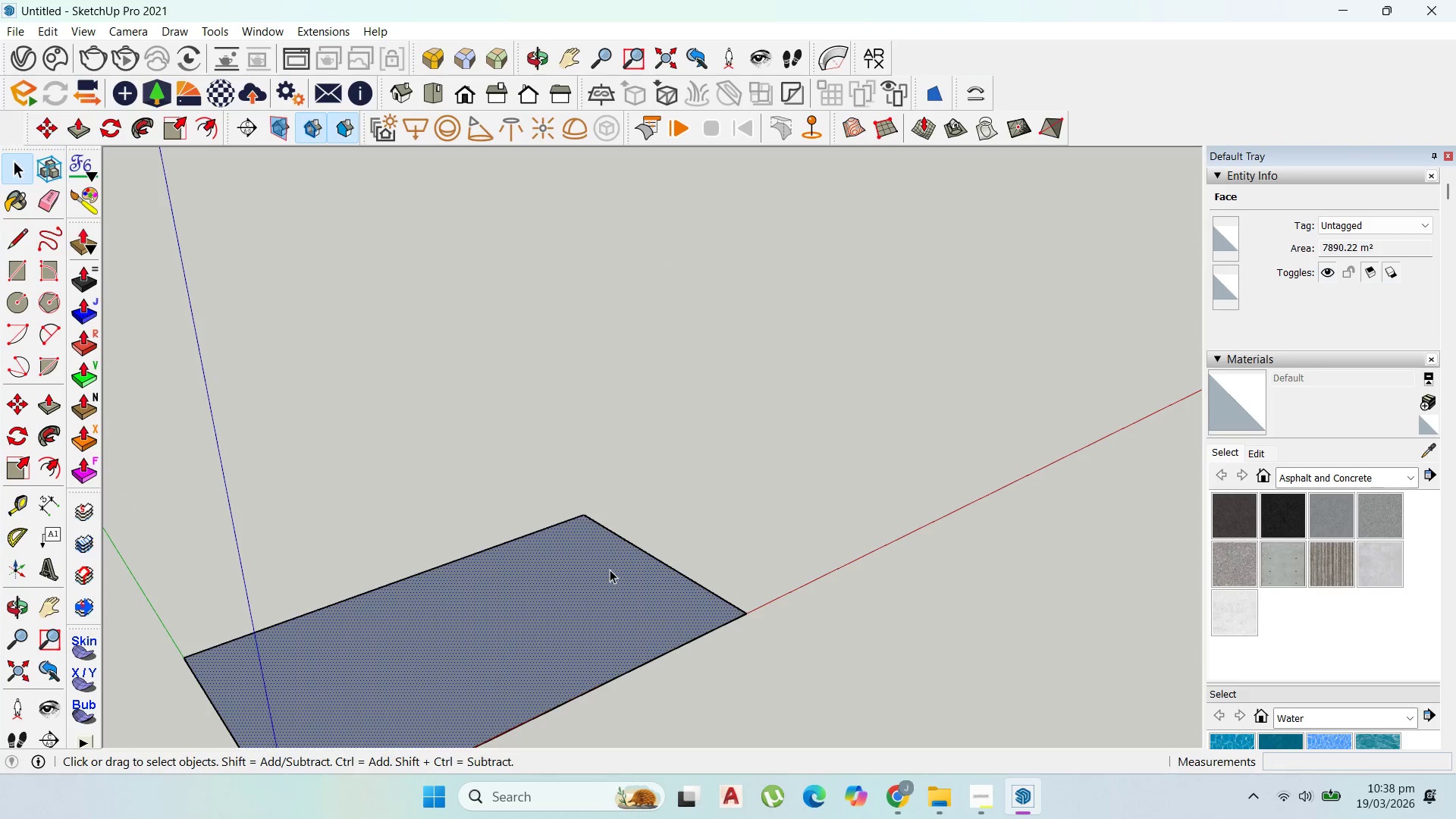 
left_click_drag(start_coordinate=[177, 125], to_coordinate=[177, 129])
 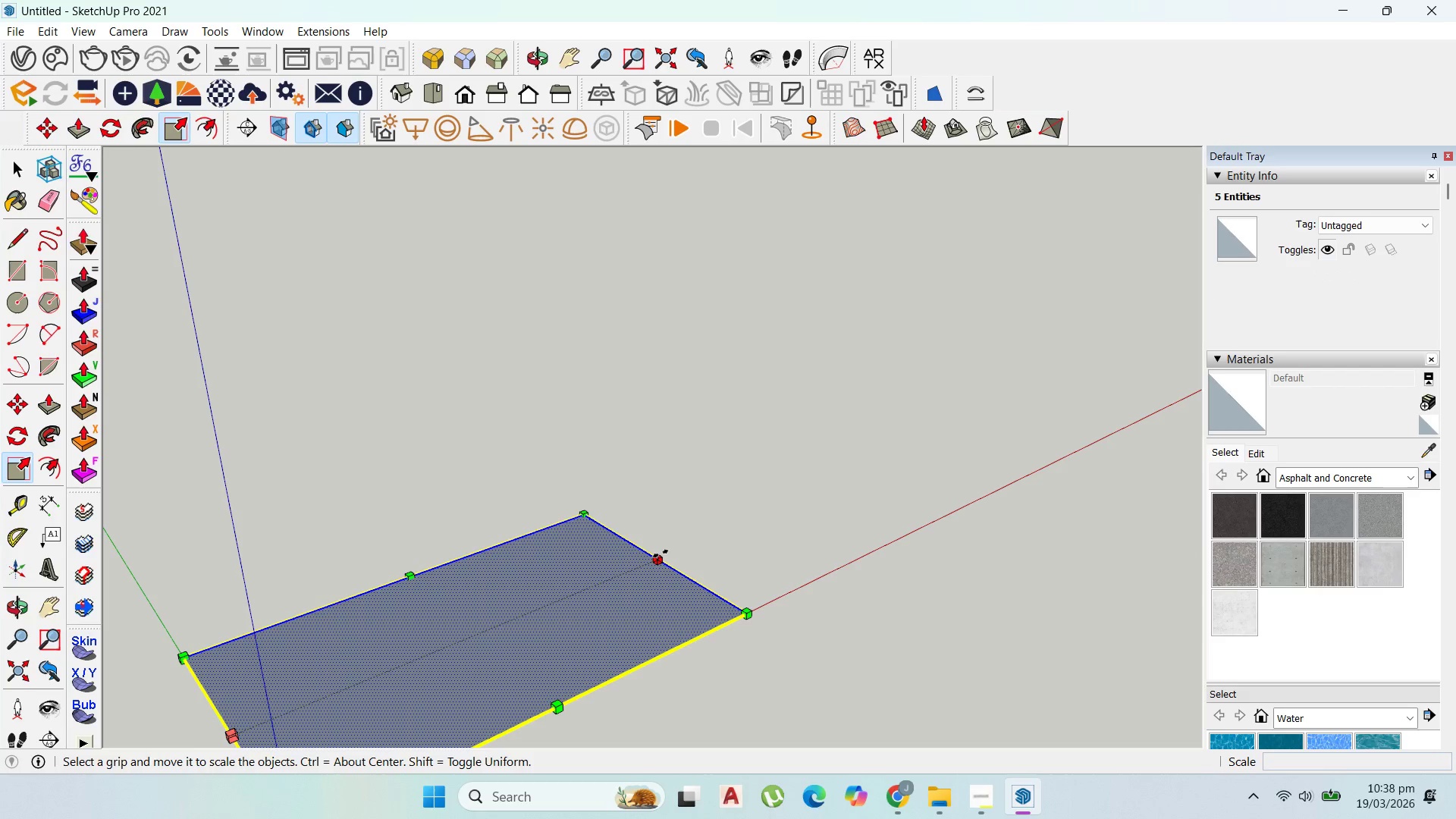 
left_click_drag(start_coordinate=[661, 554], to_coordinate=[644, 560])
 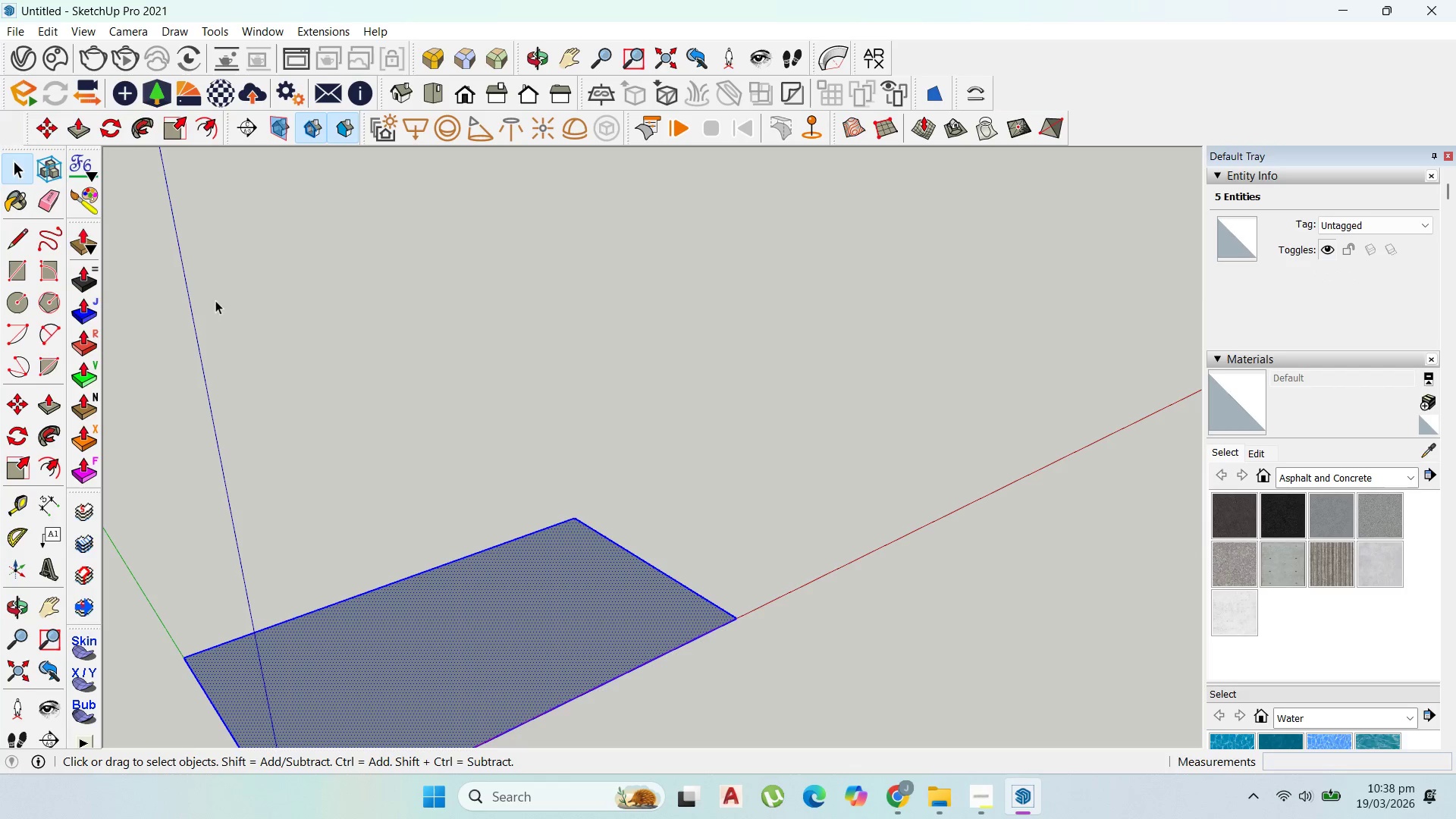 
double_click([585, 670])
 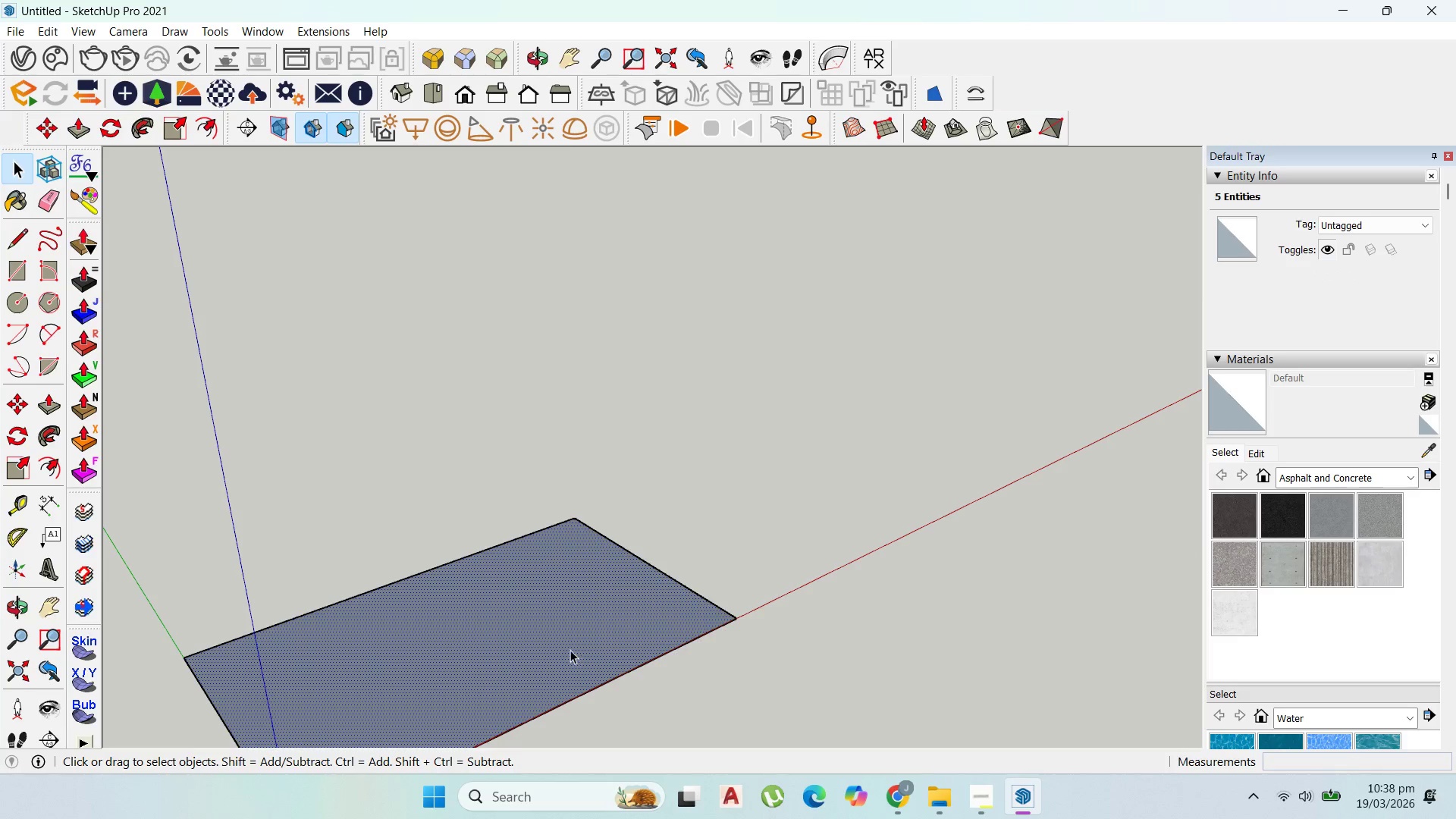 
right_click([570, 650])
 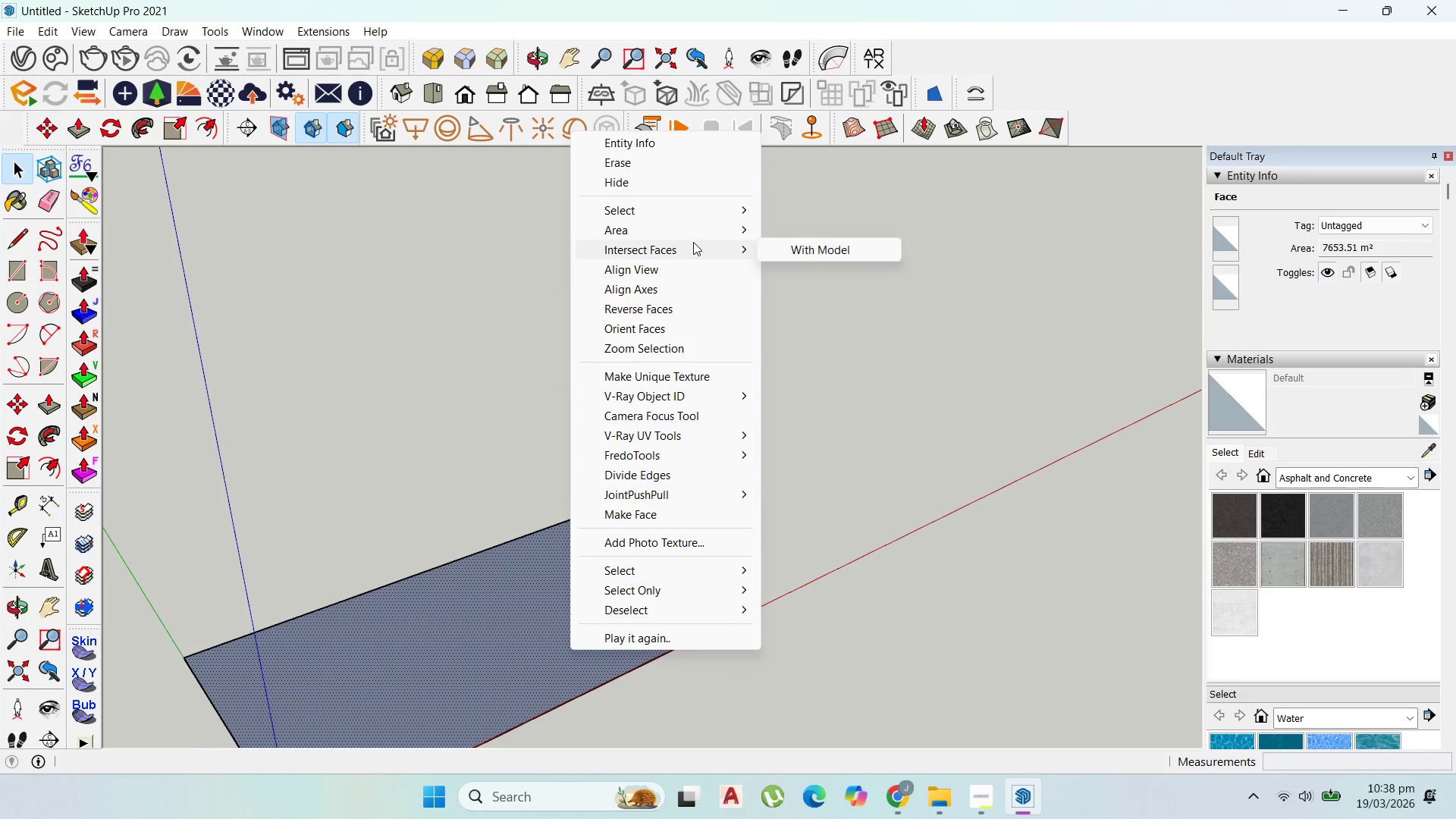 
left_click([739, 230])
 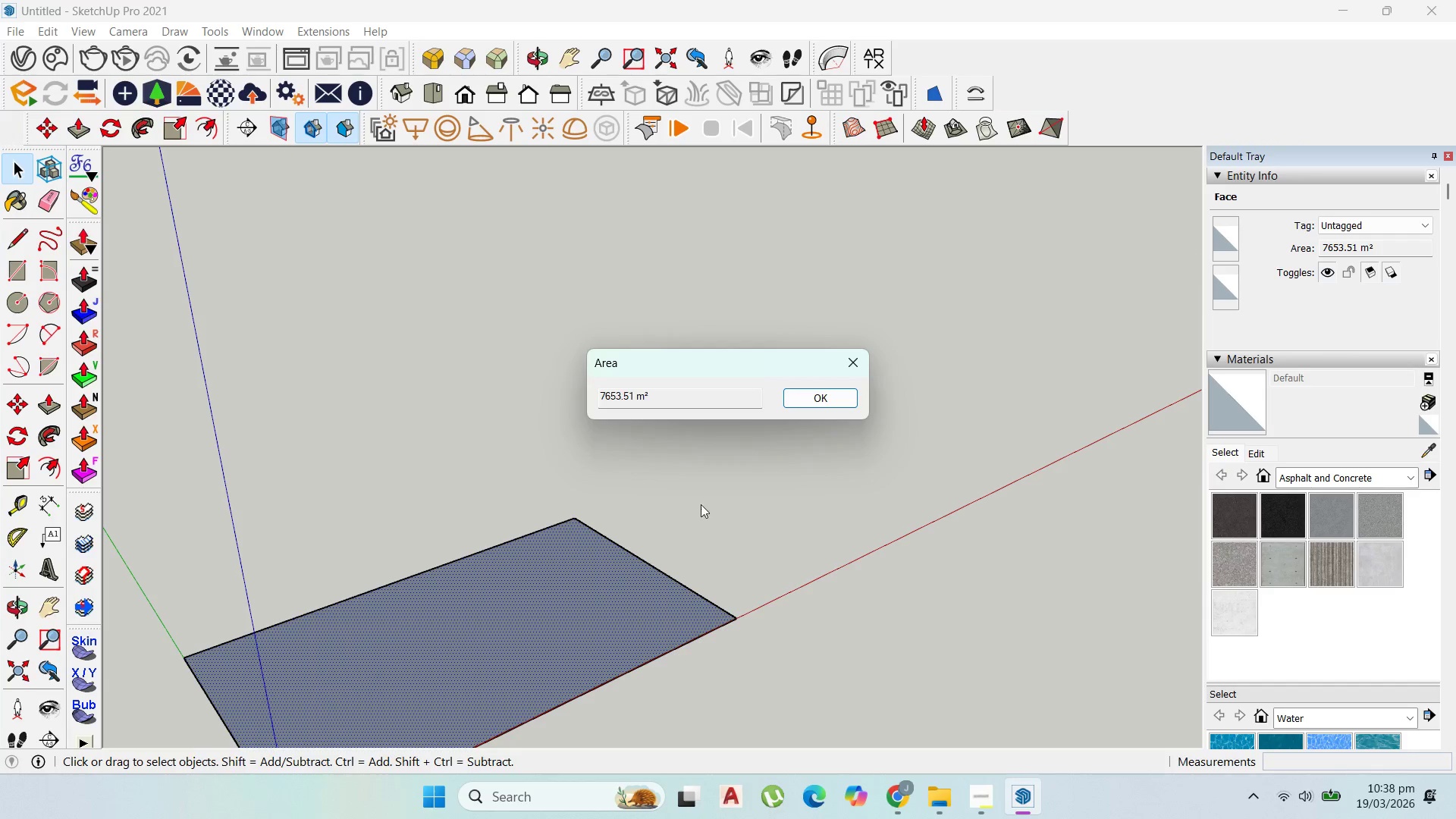 
double_click([604, 588])
 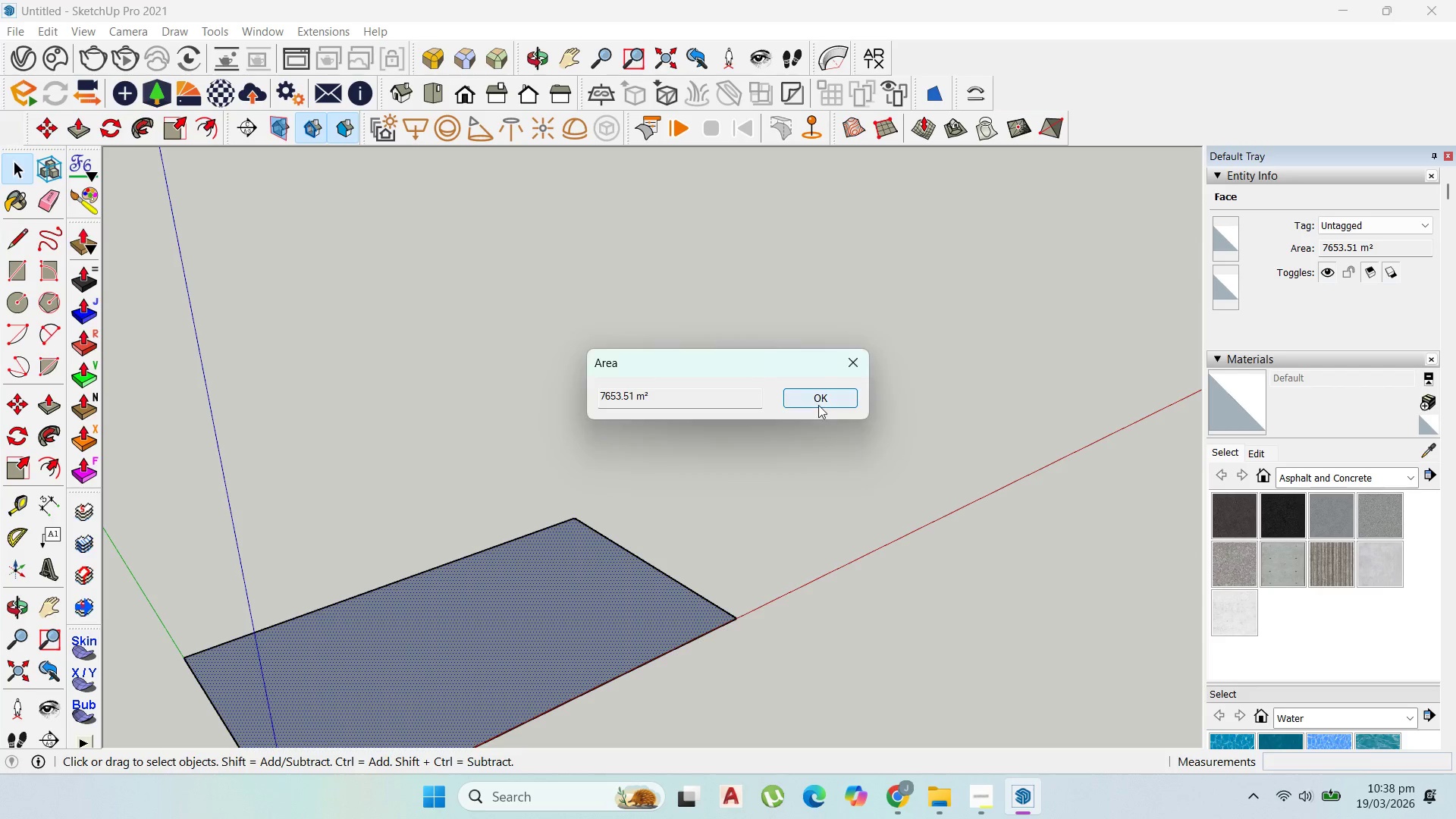 
left_click([818, 404])
 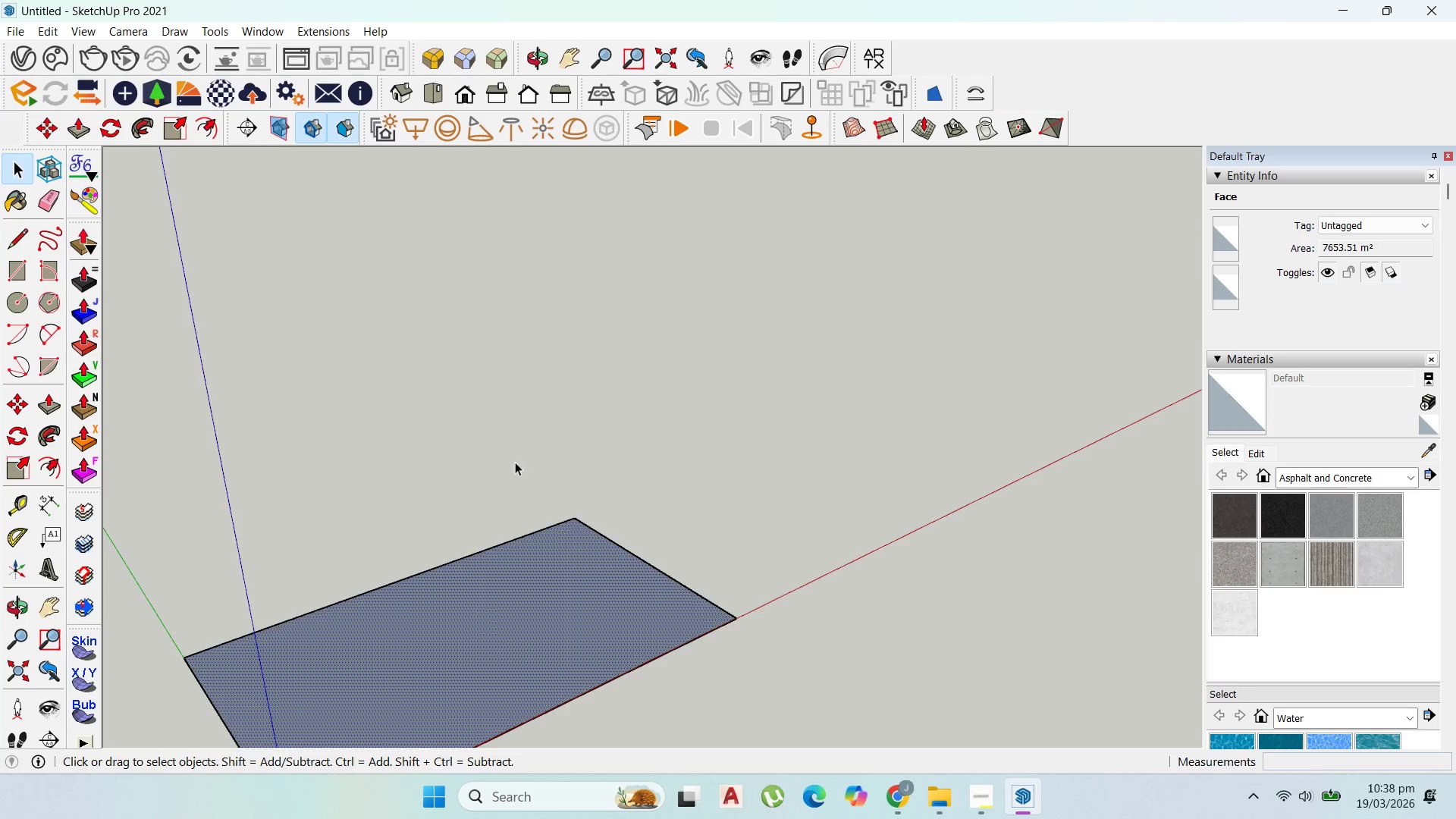 
scroll: coordinate [460, 713], scroll_direction: down, amount: 5.0
 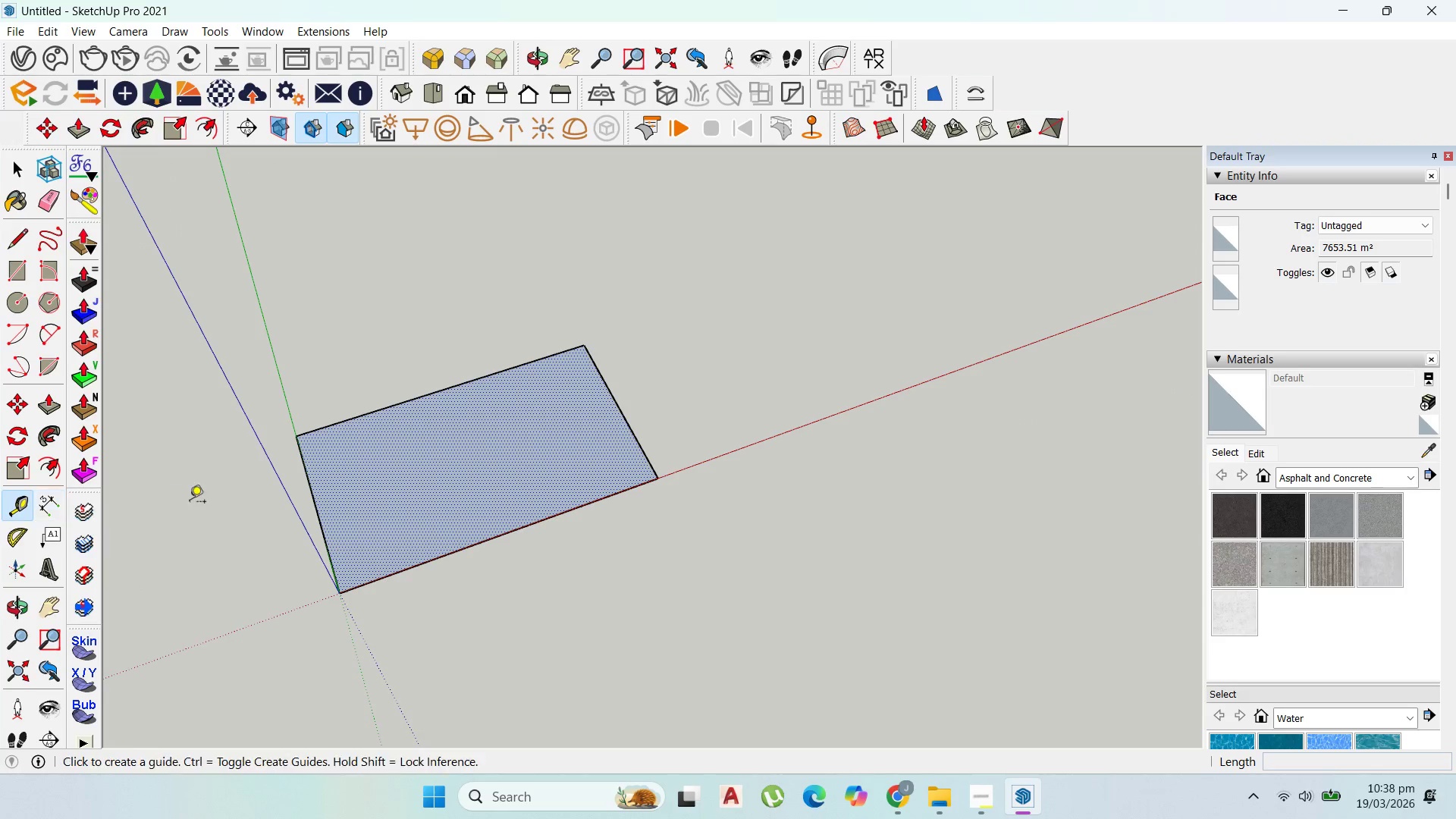 
left_click_drag(start_coordinate=[320, 510], to_coordinate=[325, 510])
 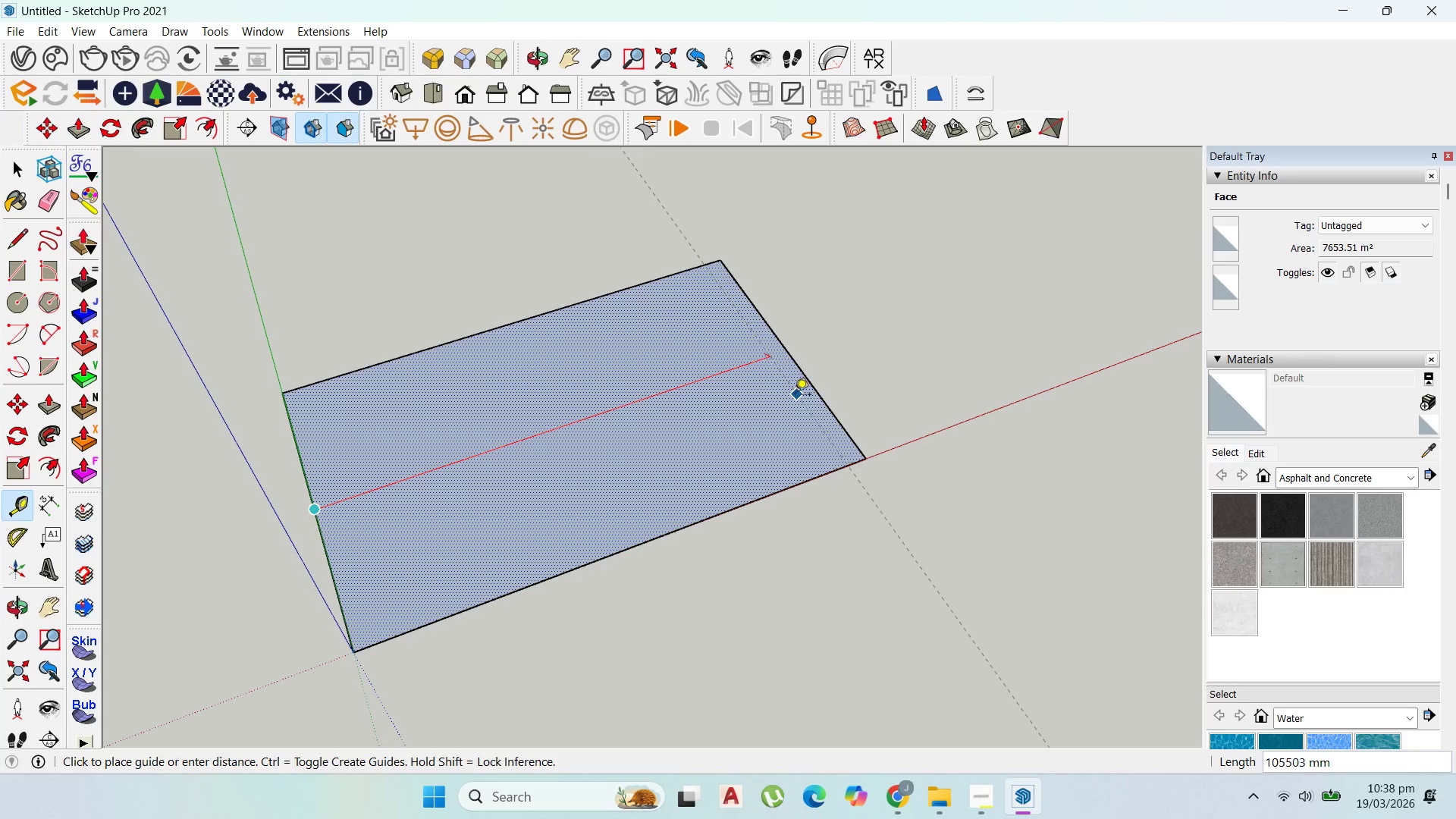 
scroll: coordinate [794, 395], scroll_direction: up, amount: 6.0
 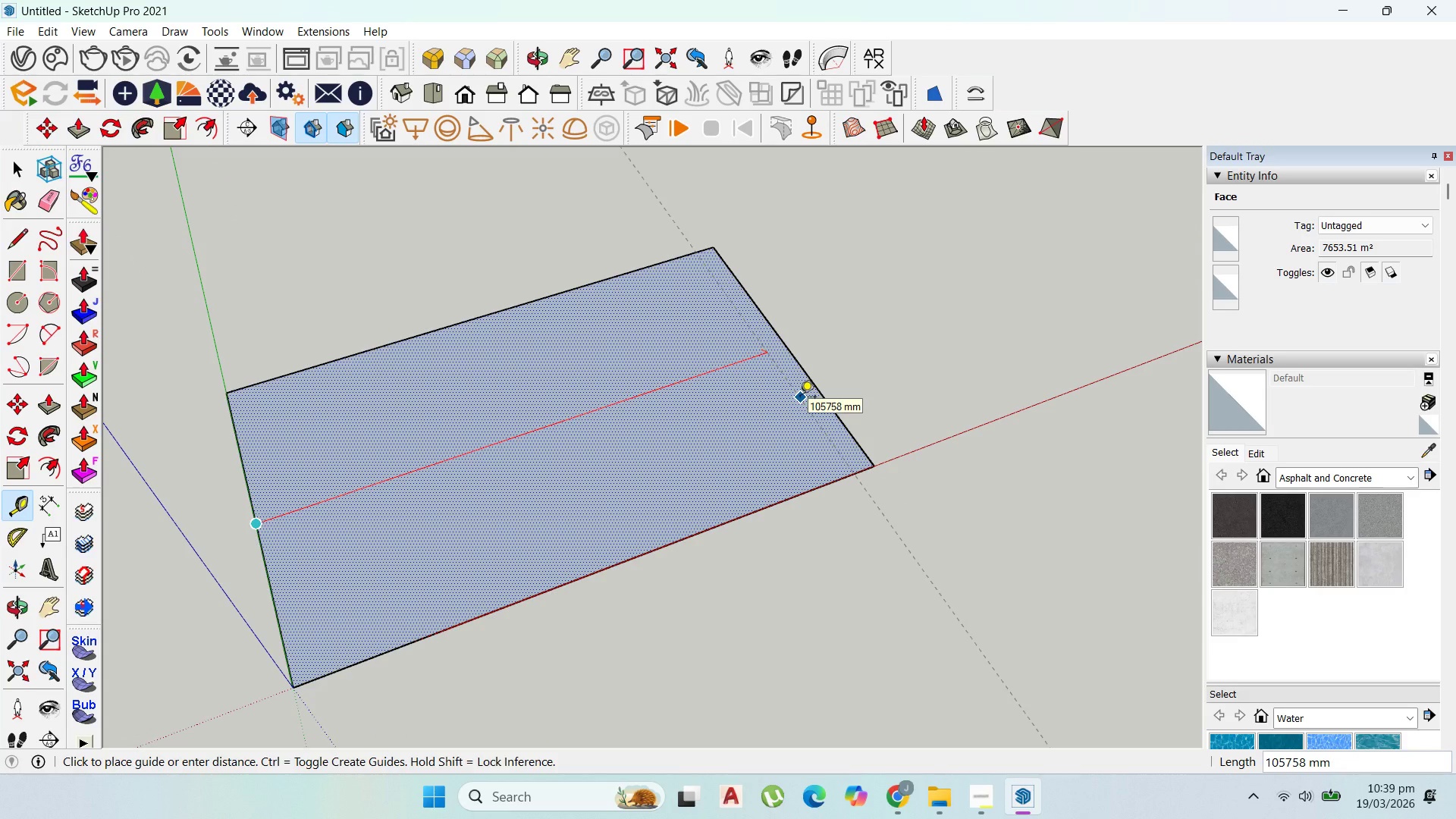 
wait(7.25)
 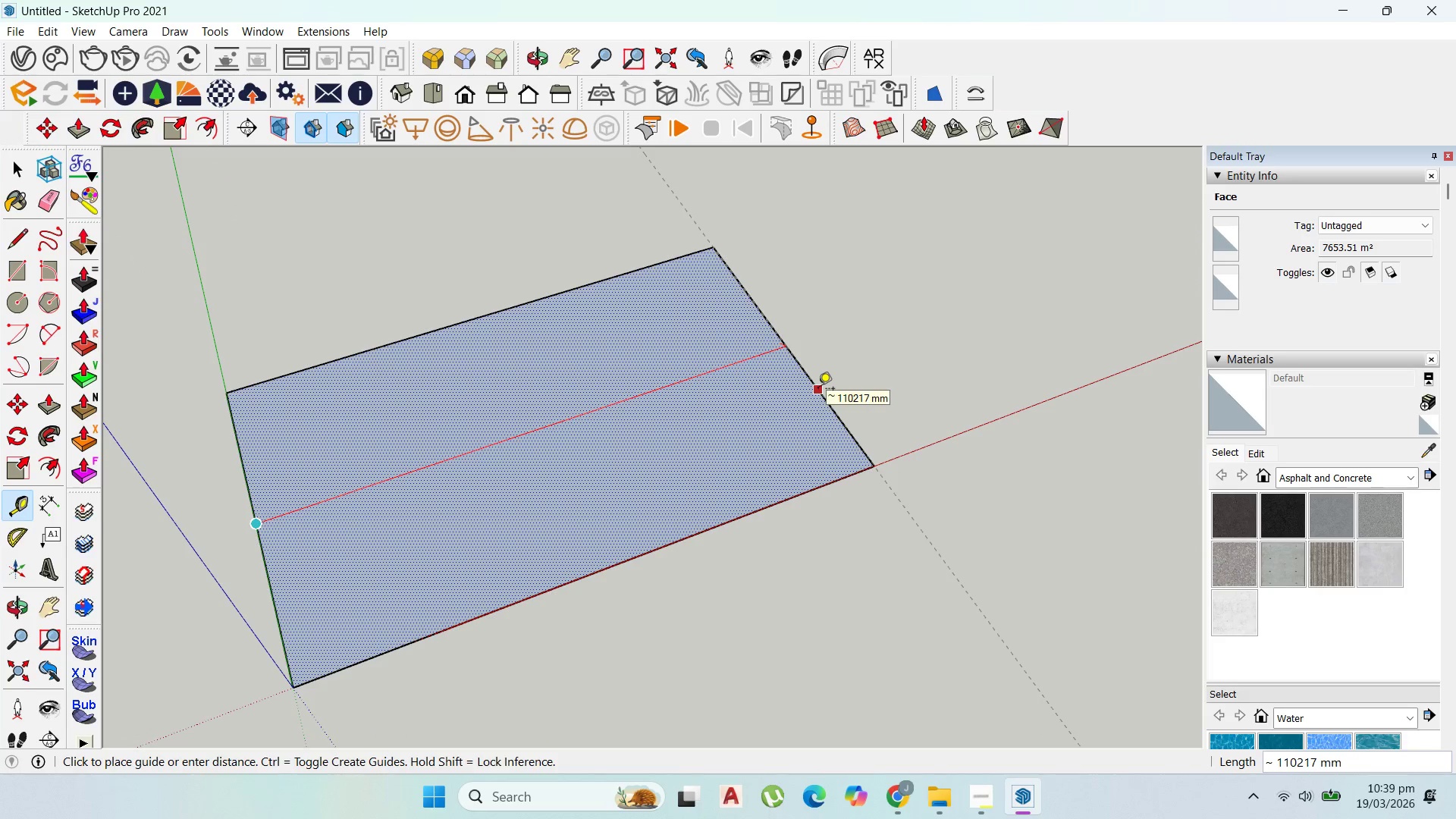 
type(105000)
 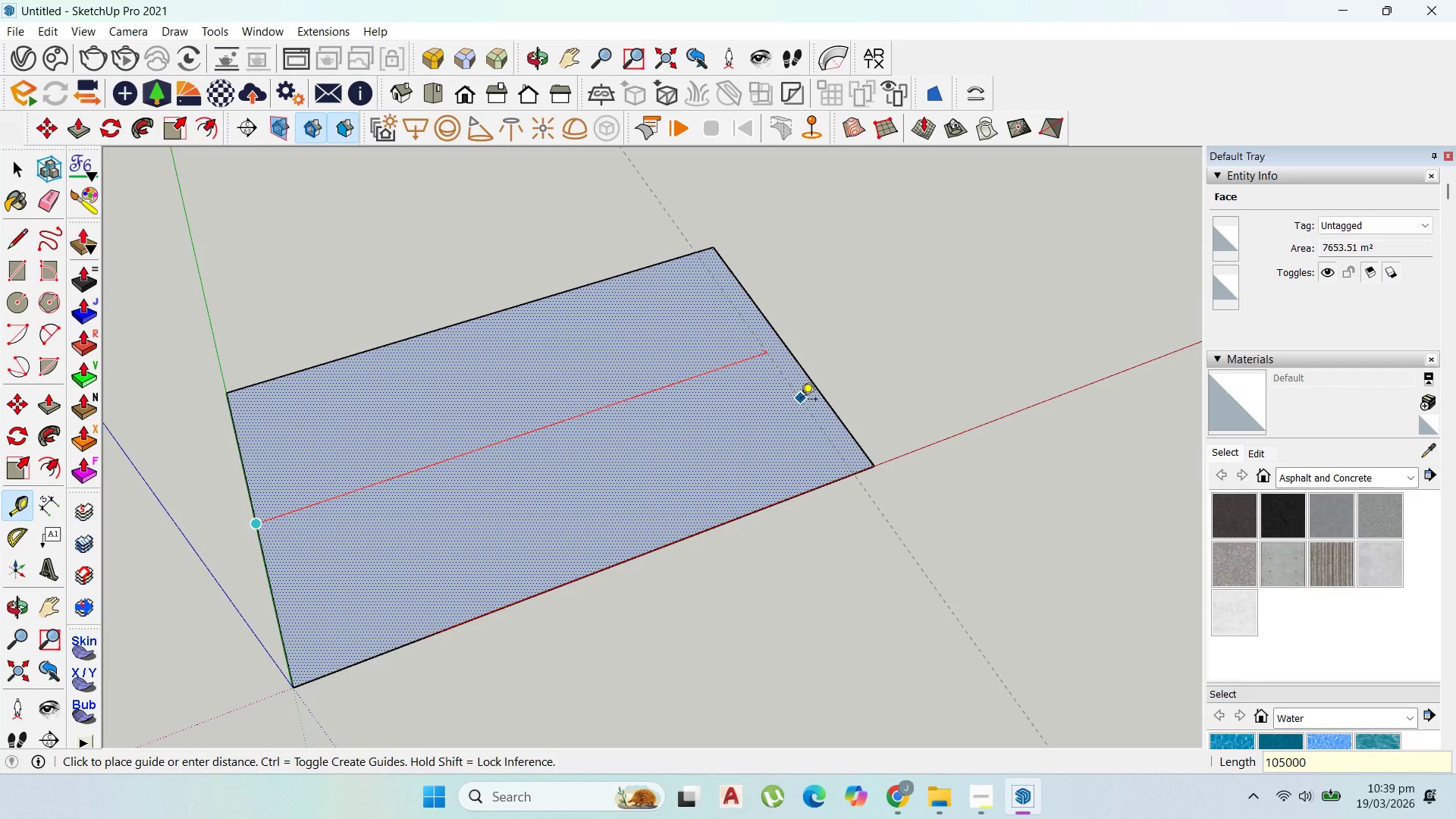 
key(Enter)
 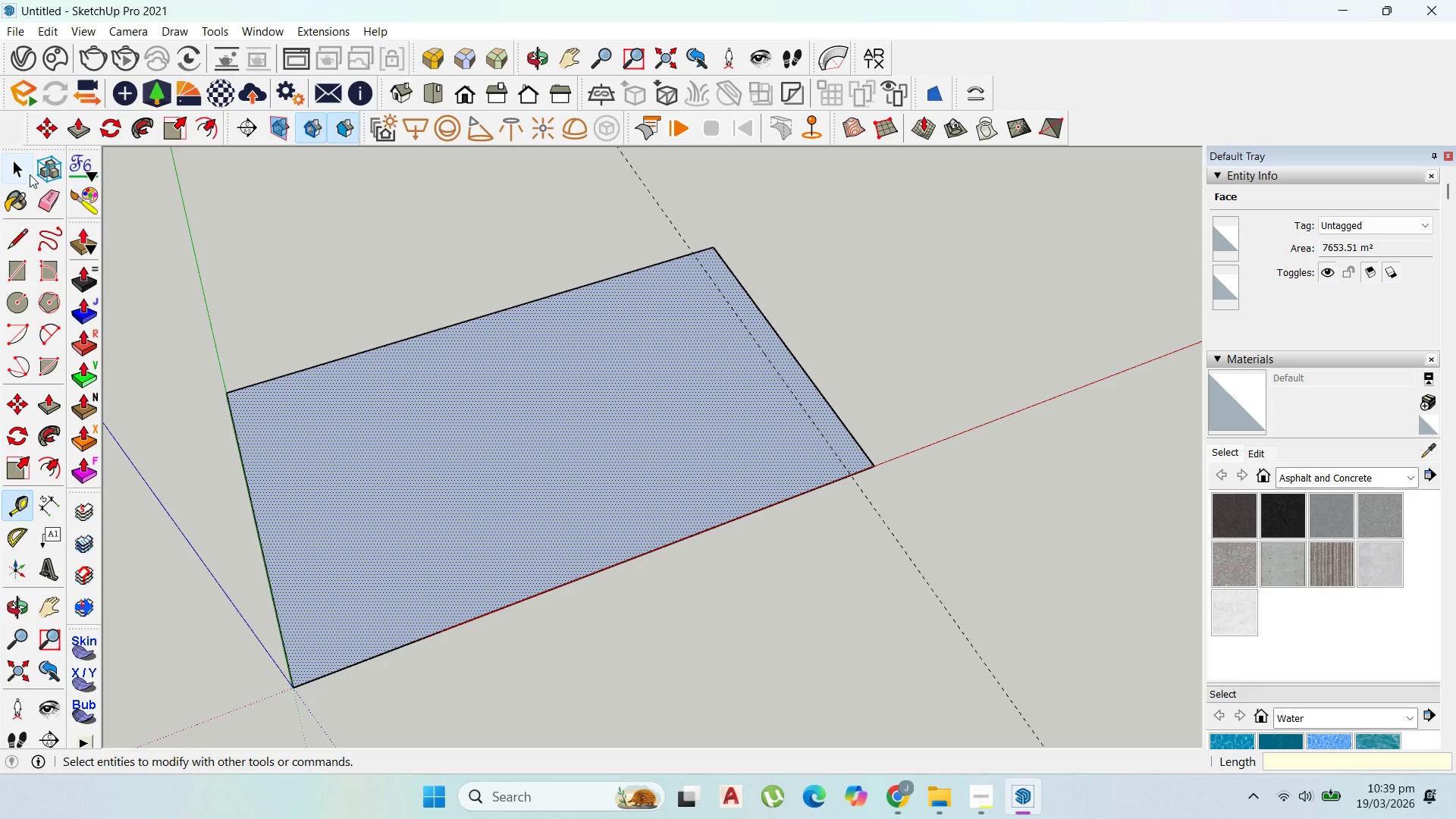 
left_click_drag(start_coordinate=[19, 172], to_coordinate=[26, 172])
 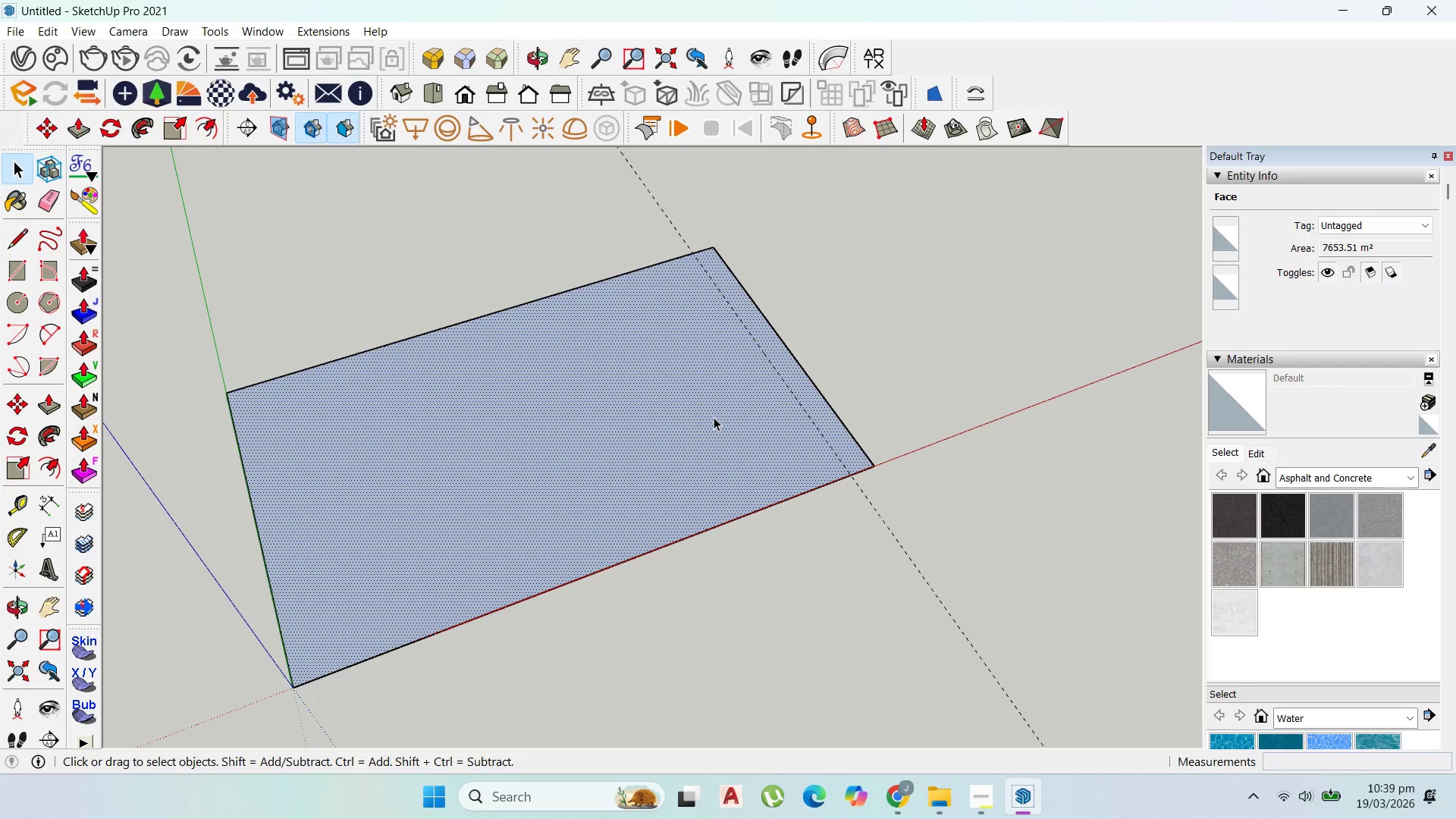 
double_click([701, 419])
 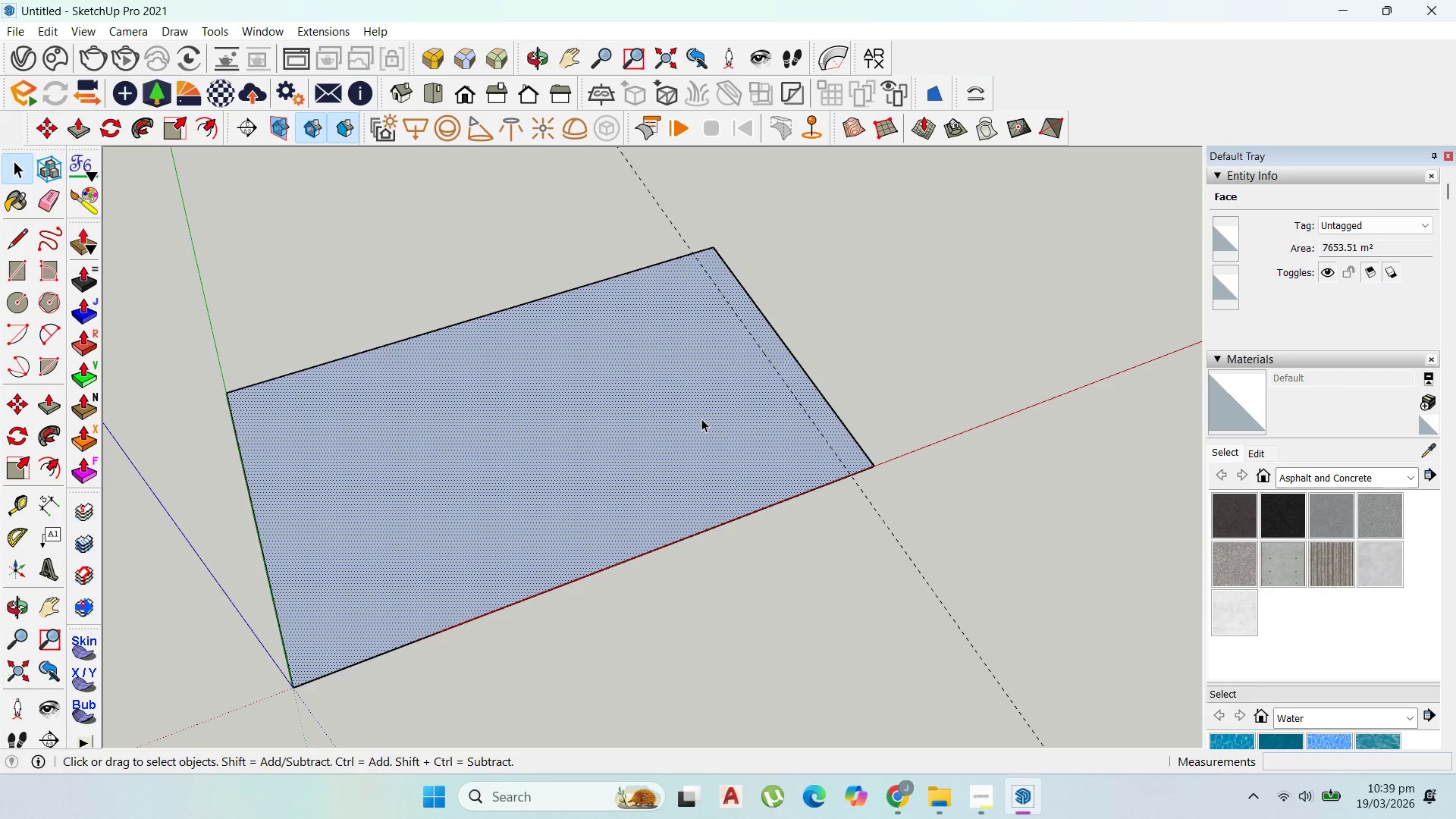 
triple_click([701, 419])
 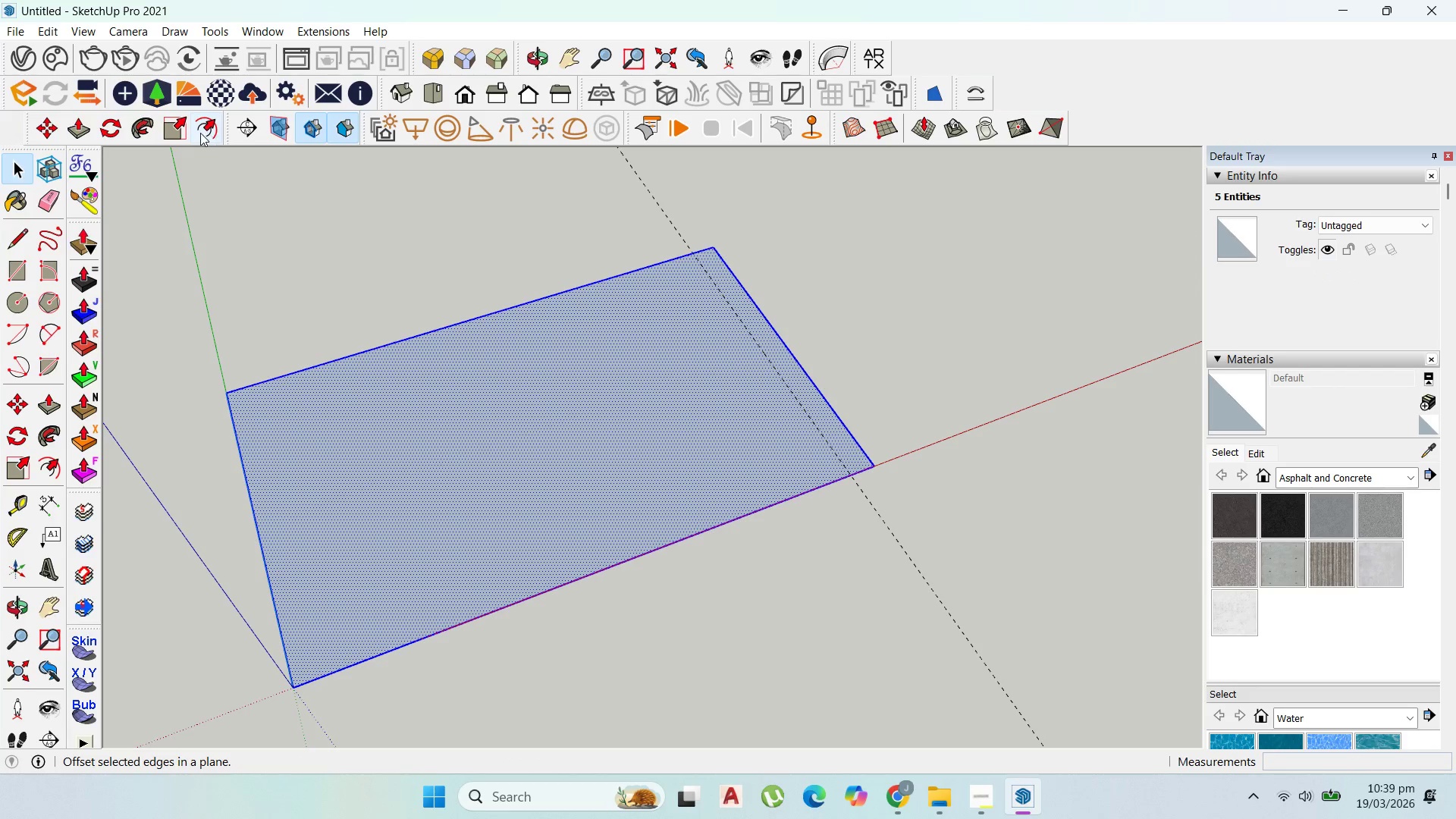 
left_click_drag(start_coordinate=[178, 126], to_coordinate=[173, 126])
 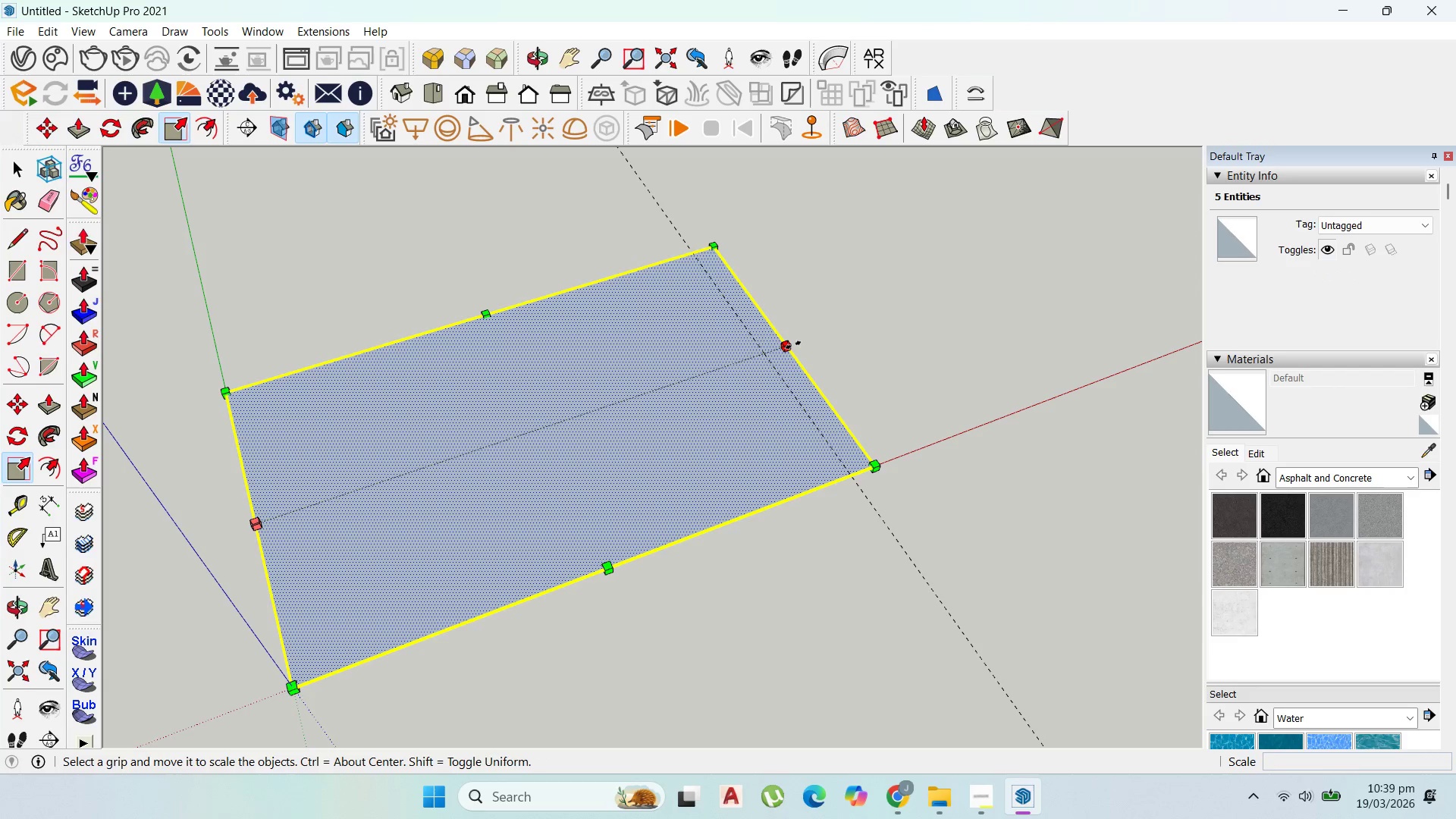 
left_click_drag(start_coordinate=[787, 344], to_coordinate=[764, 347])
 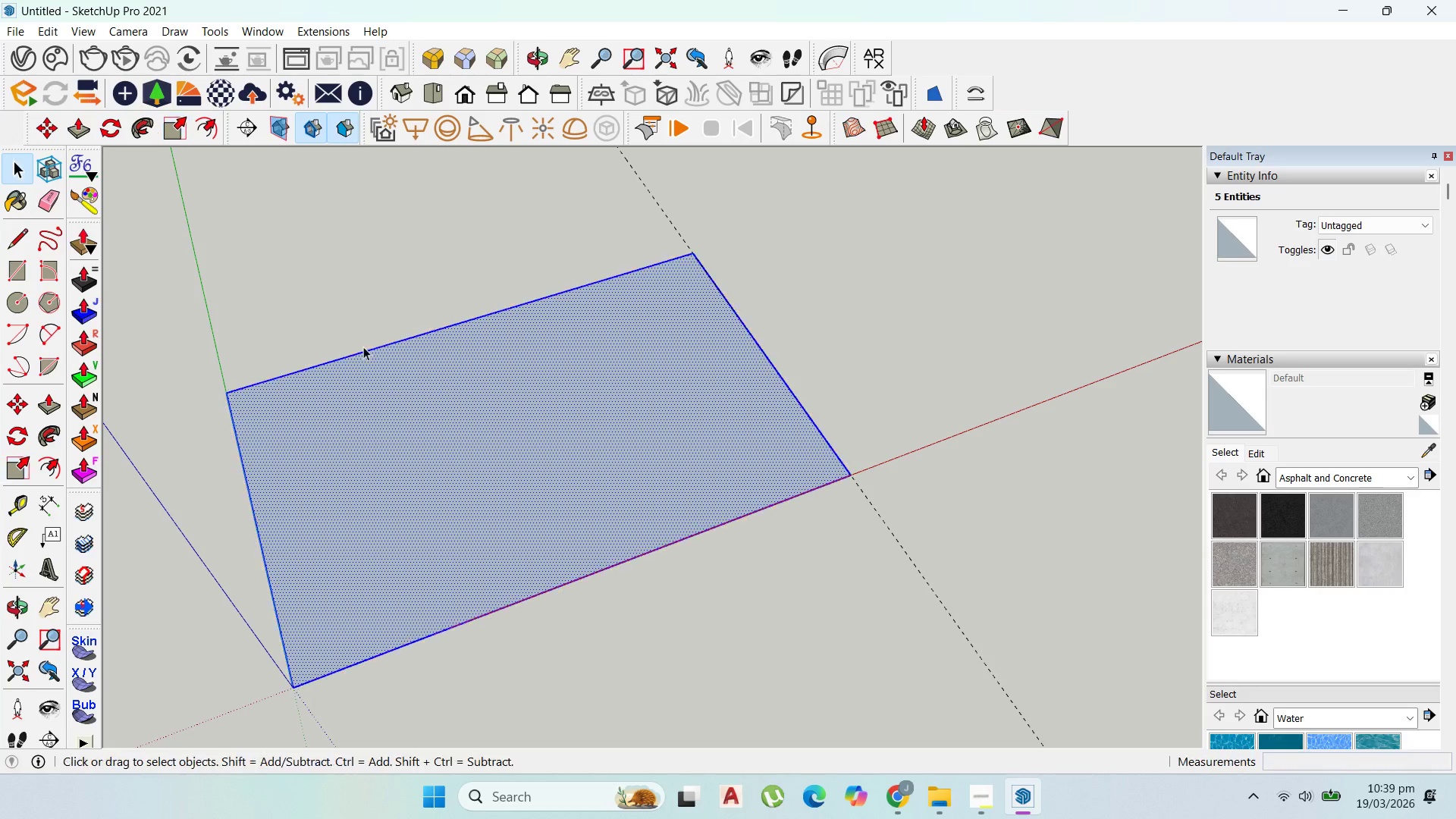 
left_click([472, 419])
 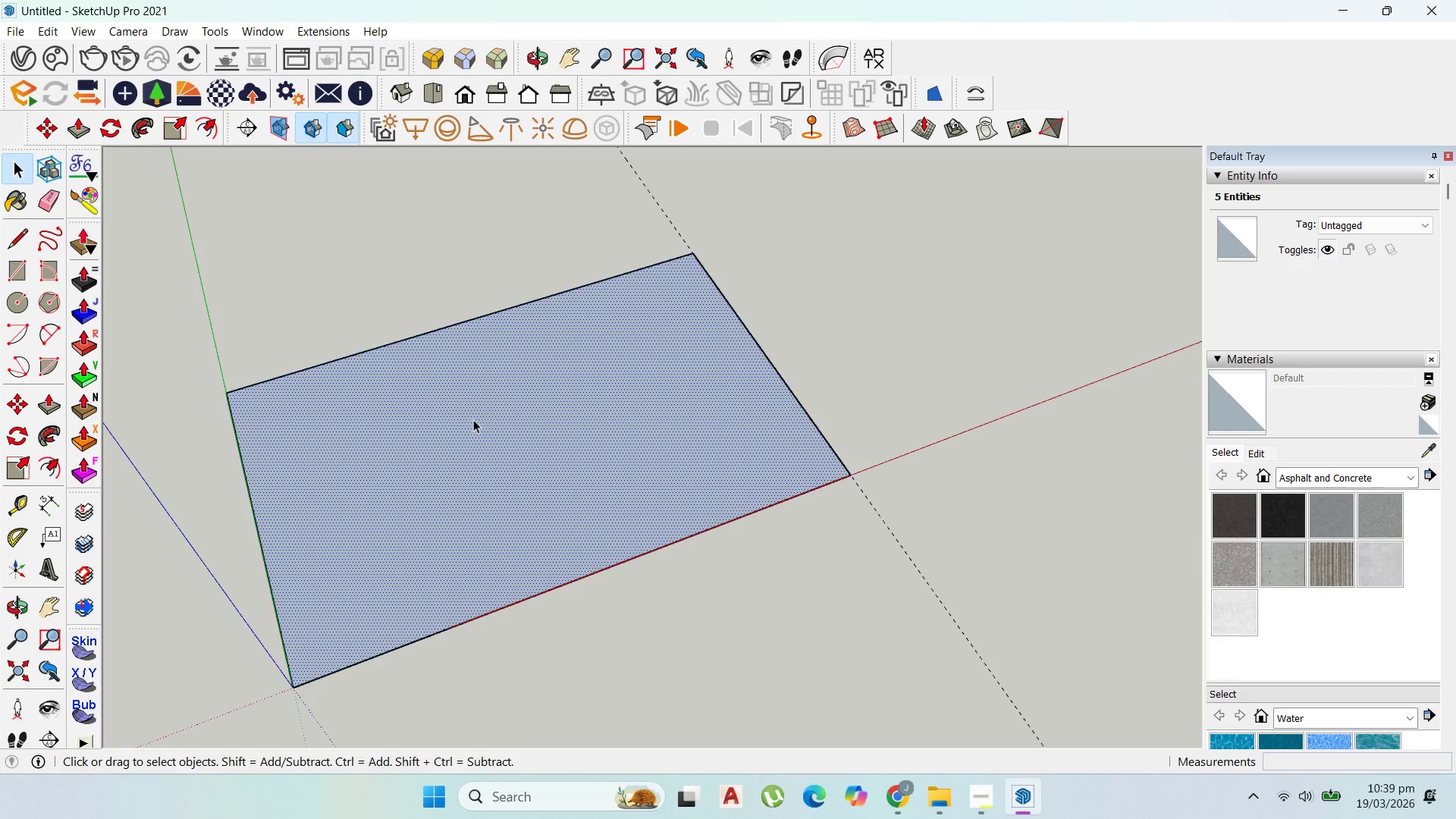 
right_click([473, 419])
 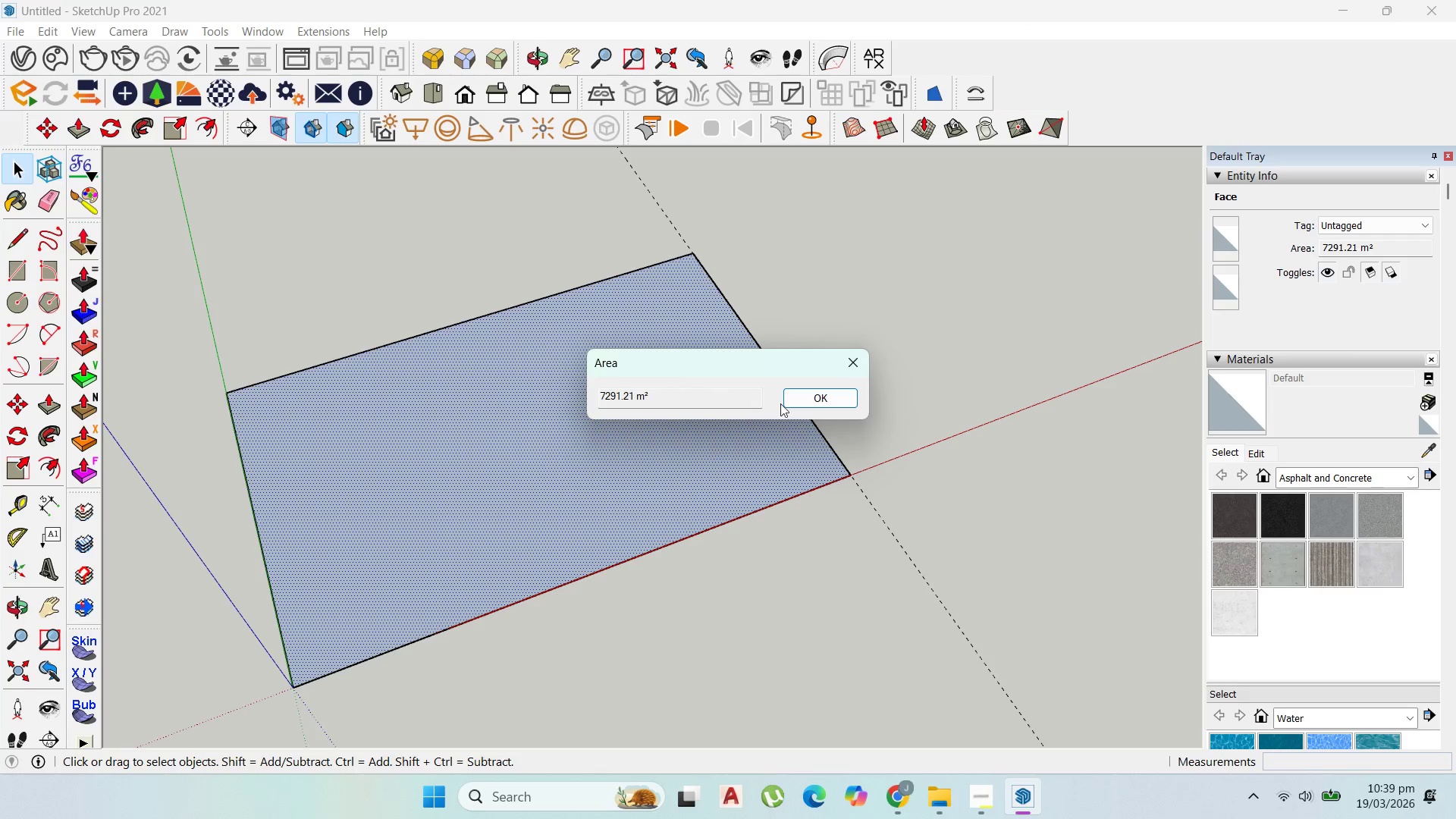 
left_click([858, 365])
 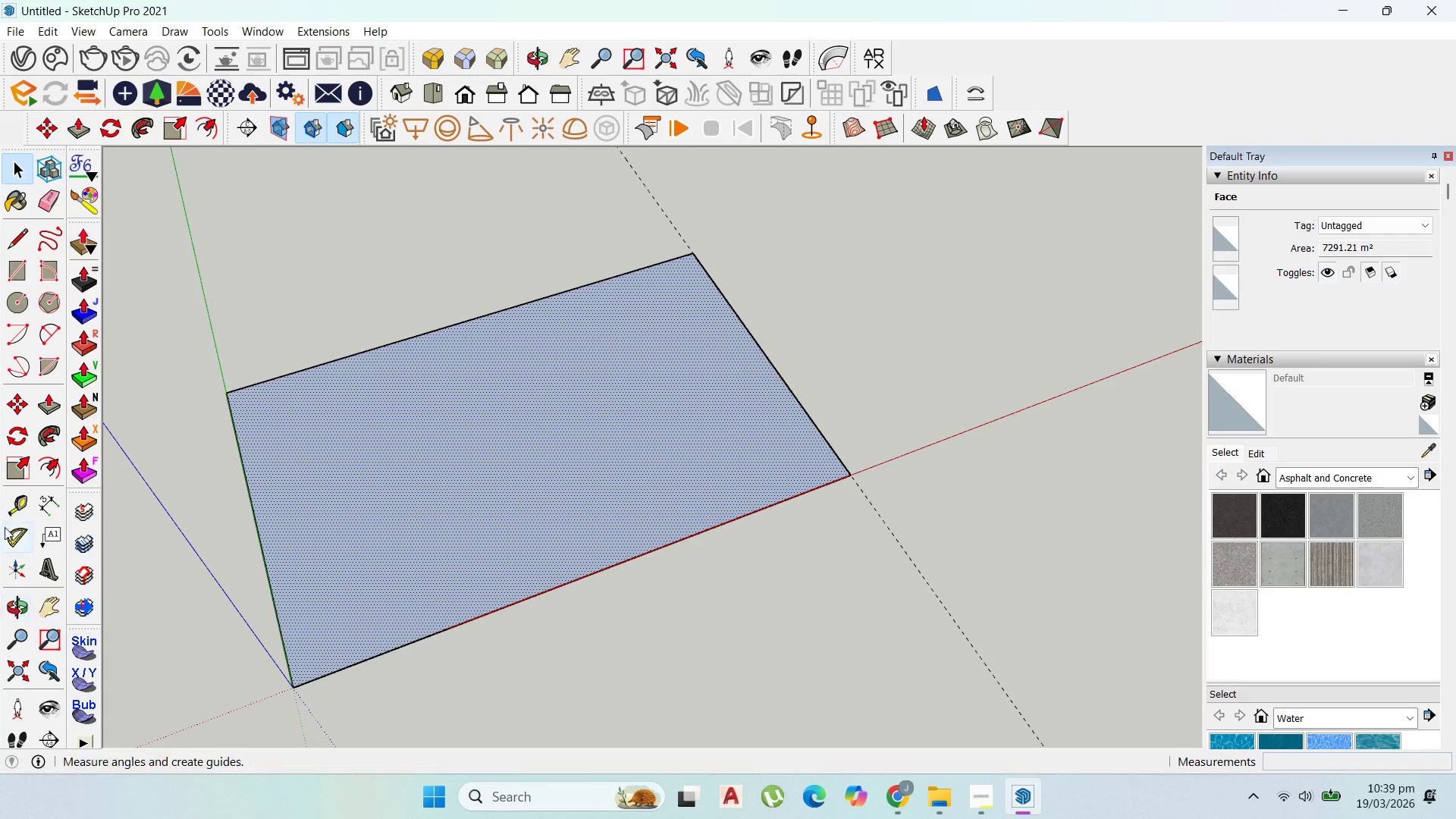 
left_click_drag(start_coordinate=[26, 504], to_coordinate=[21, 503])
 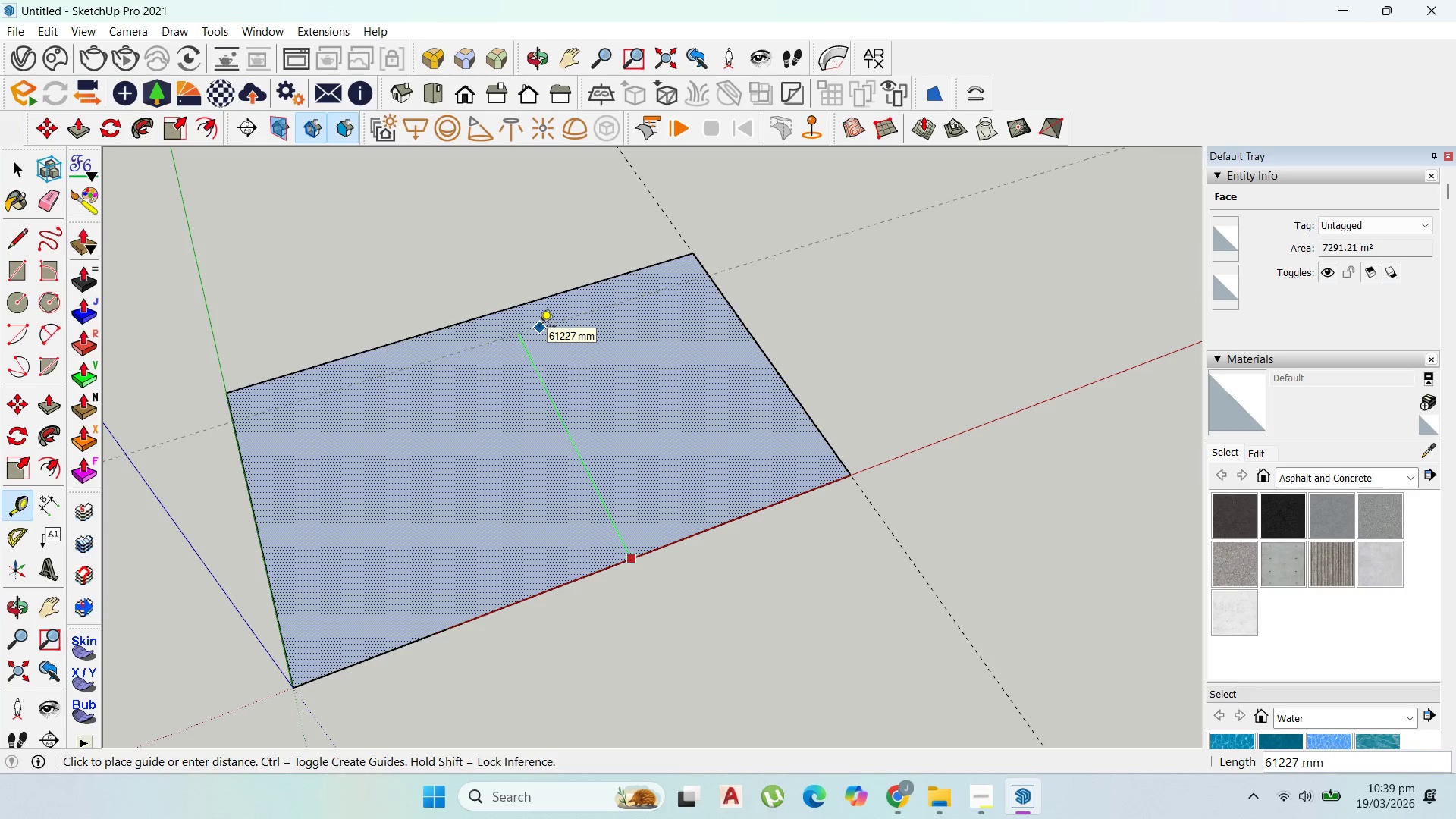 
wait(11.86)
 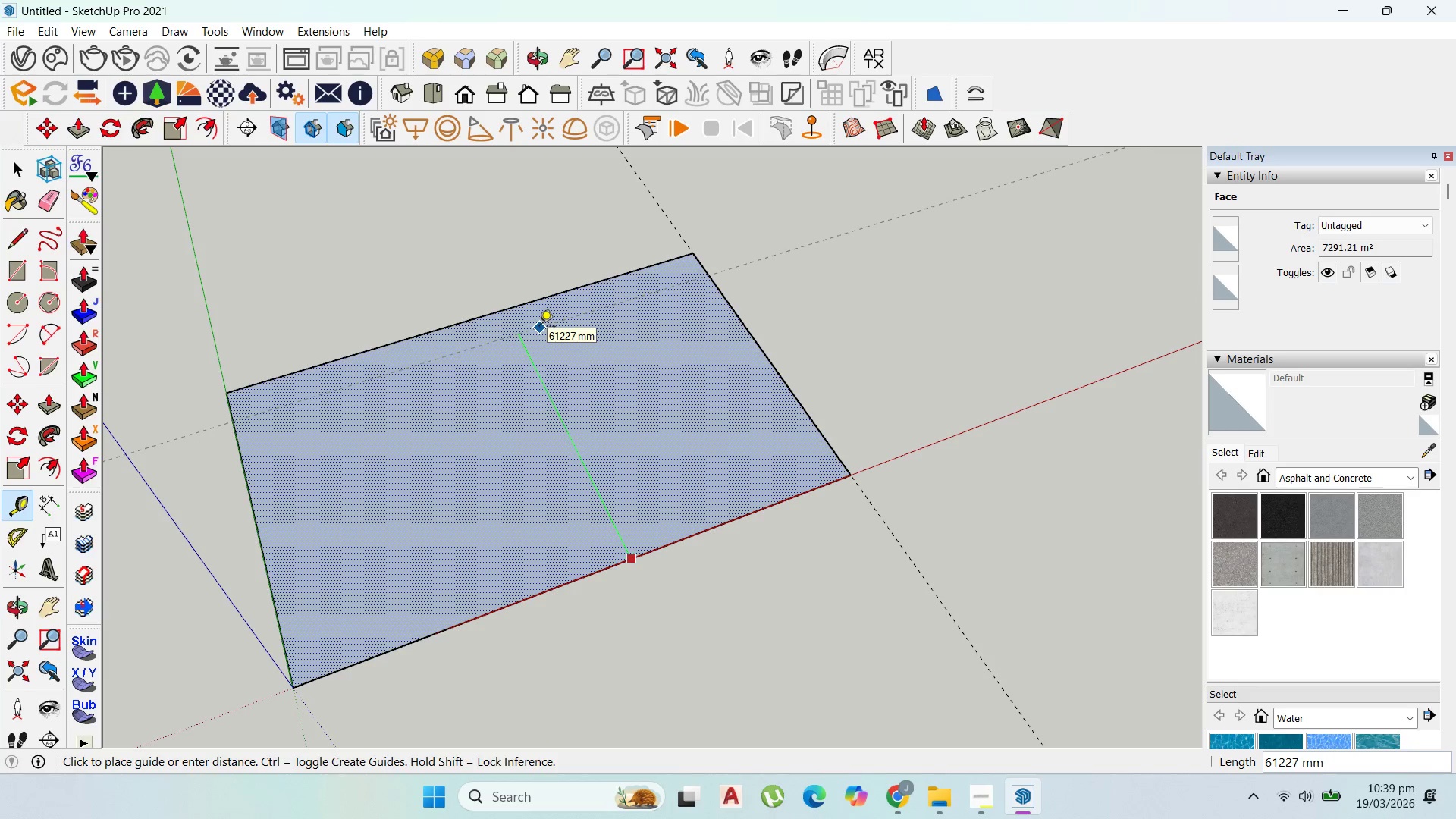 
type(60000)
 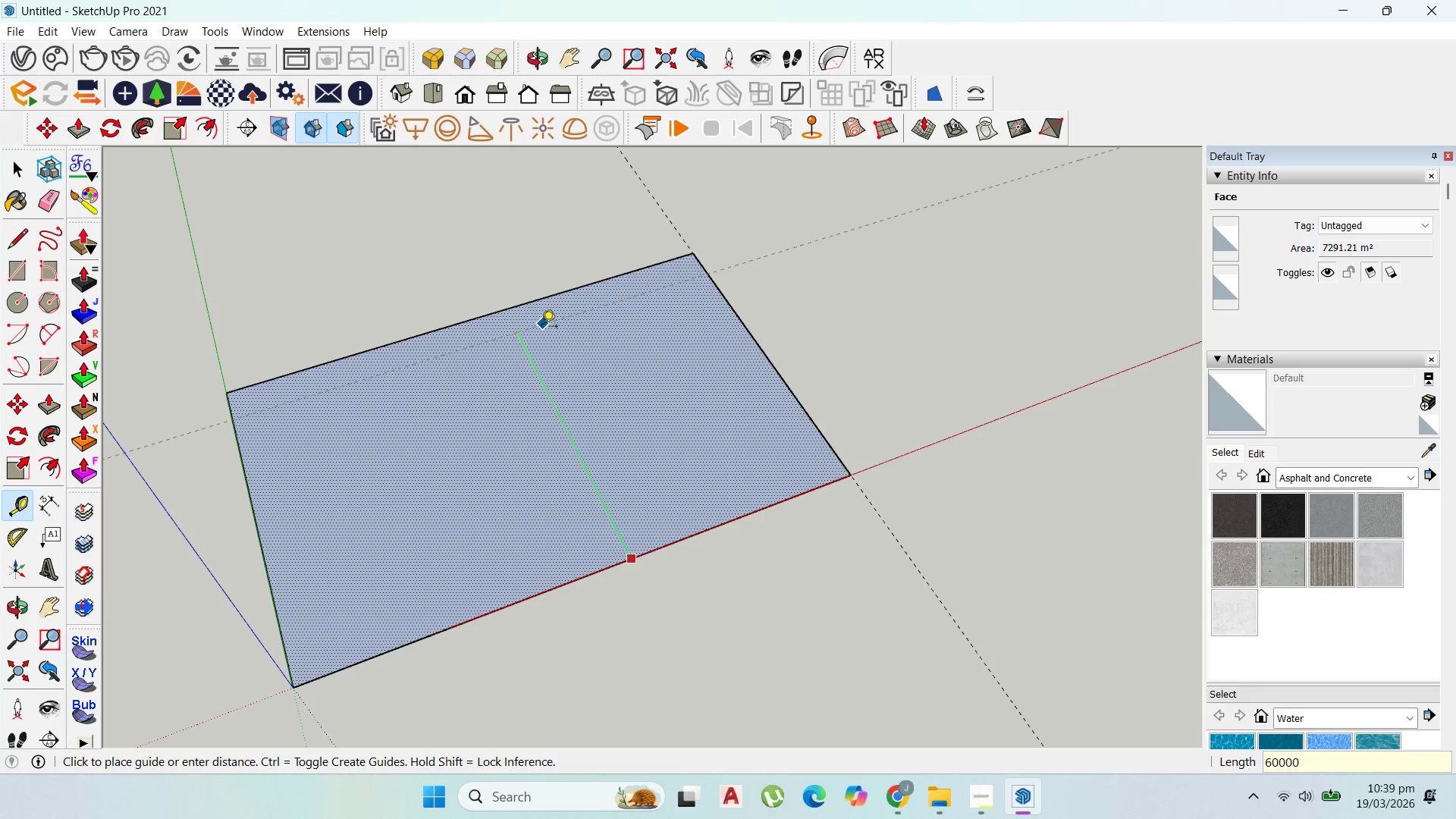 
key(Enter)
 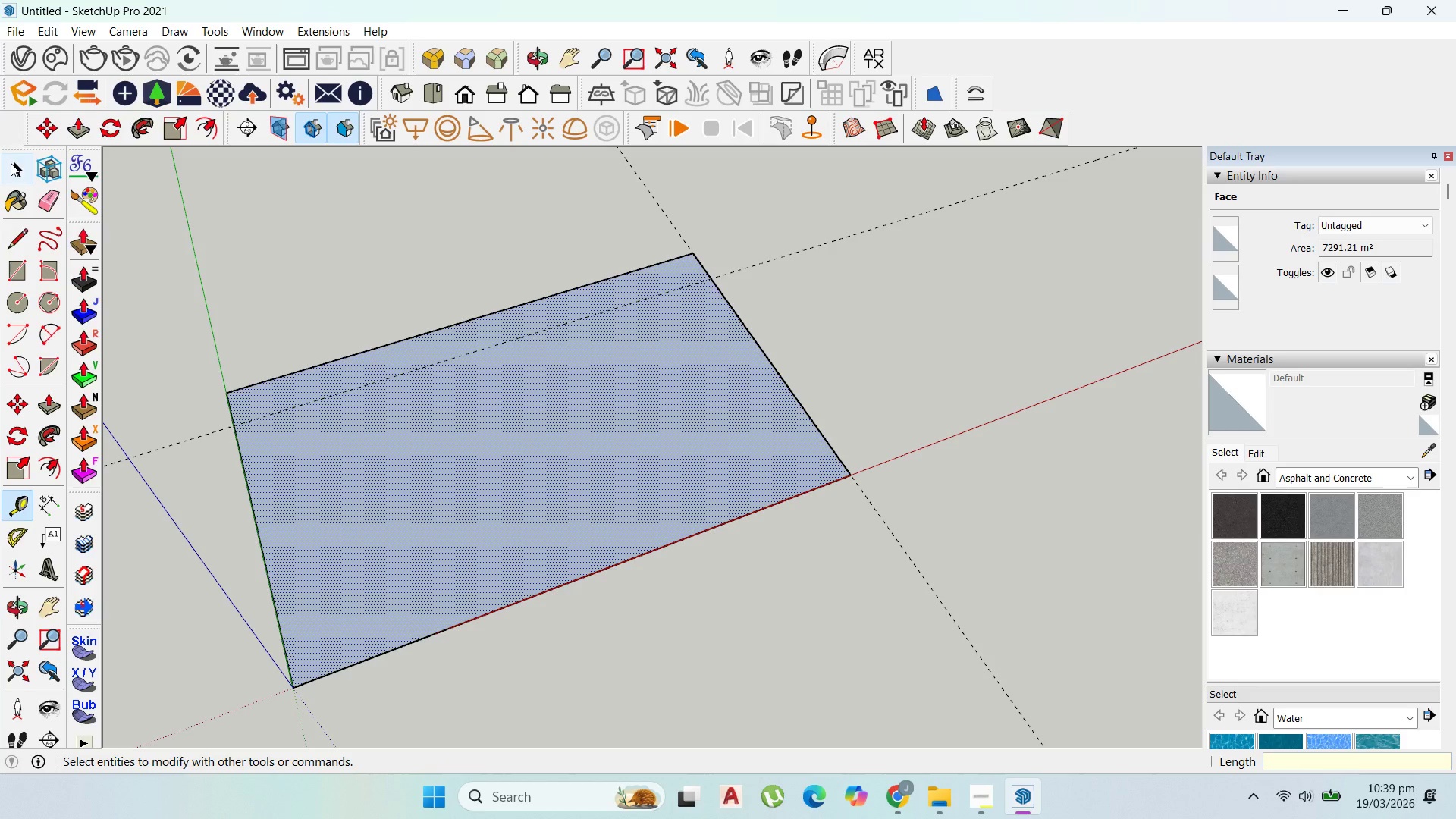 
left_click_drag(start_coordinate=[12, 162], to_coordinate=[17, 167])
 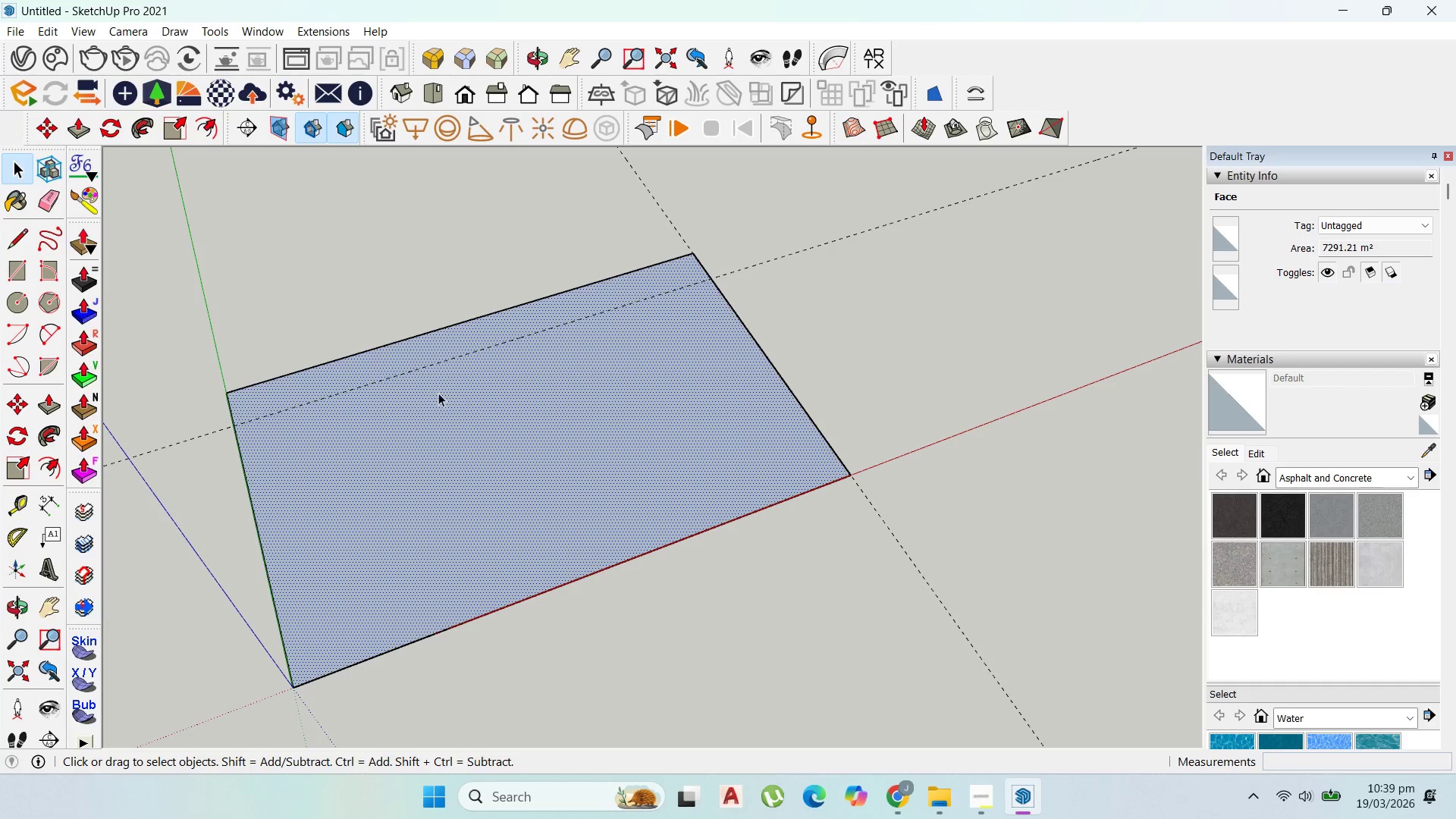 
double_click([438, 393])
 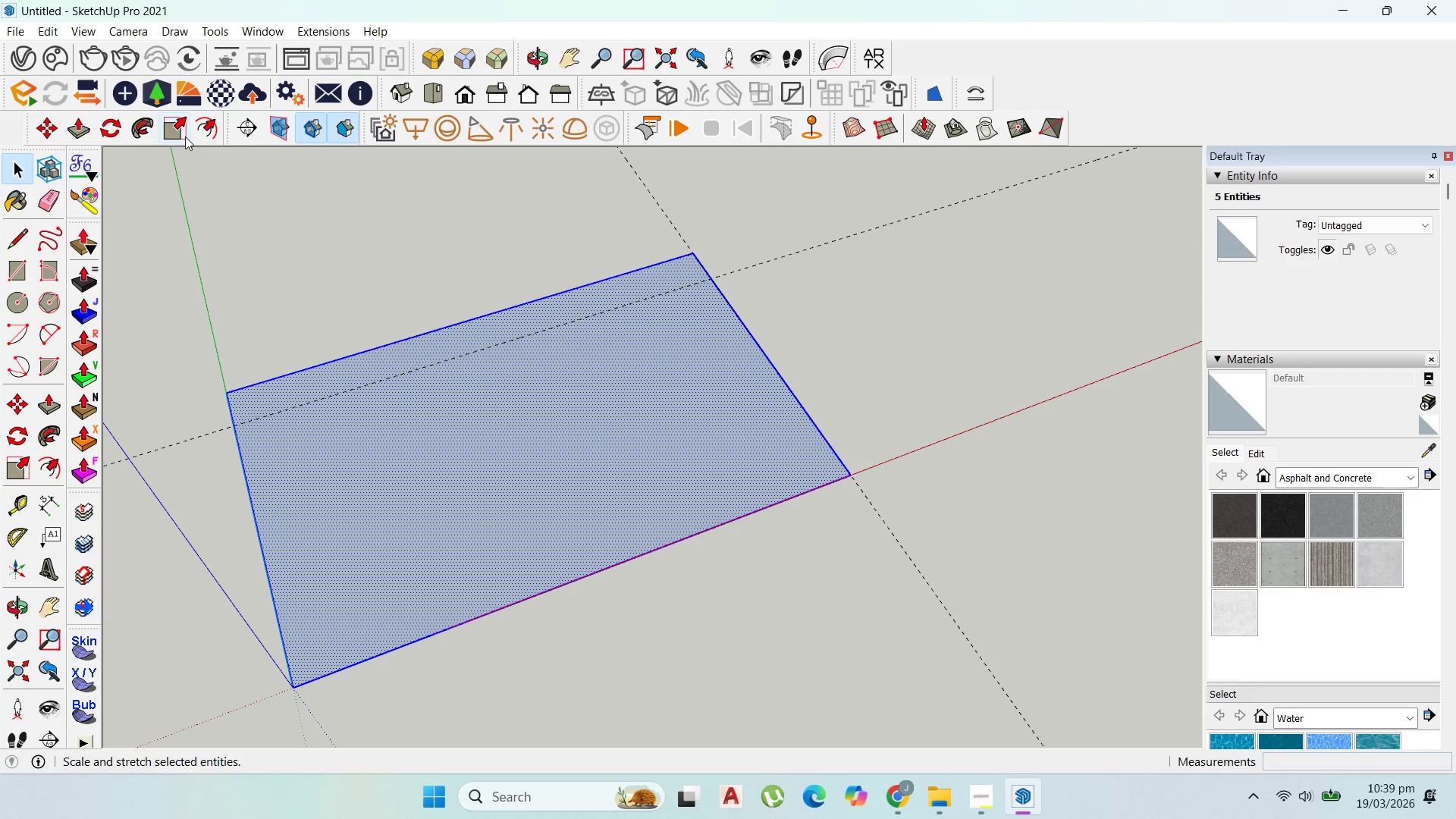 
left_click([171, 127])
 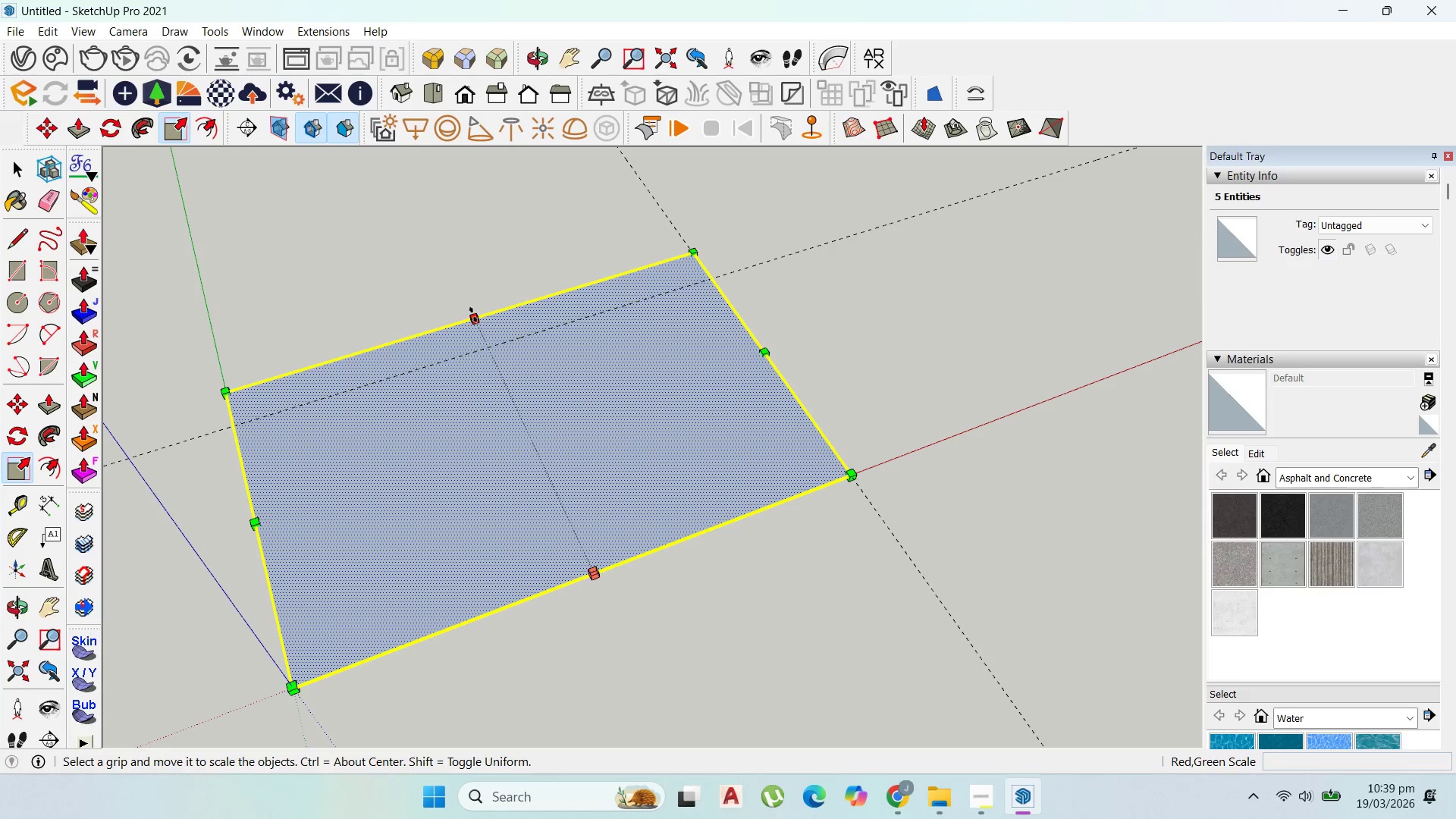 
left_click_drag(start_coordinate=[470, 325], to_coordinate=[492, 344])
 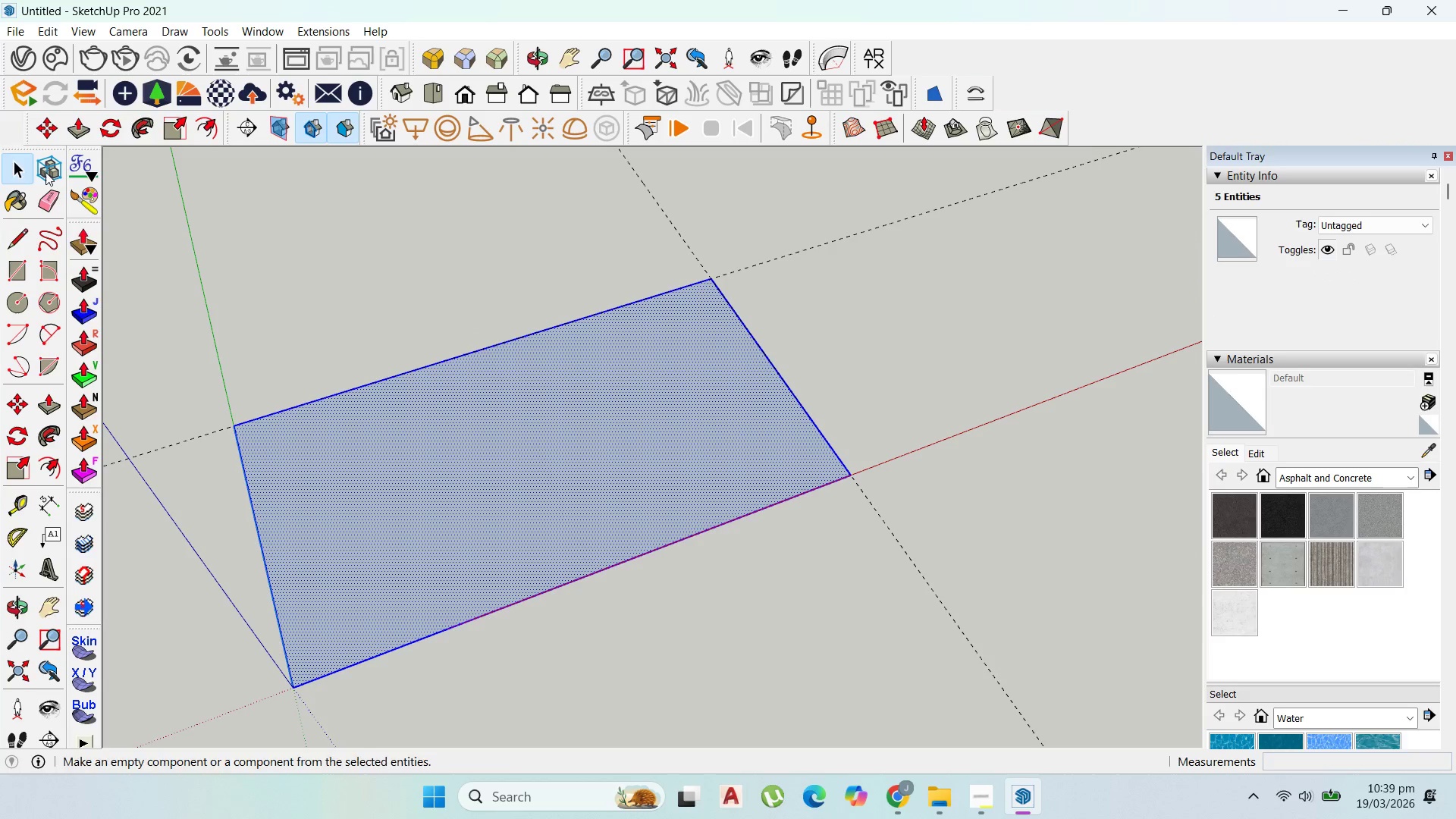 
double_click([684, 471])
 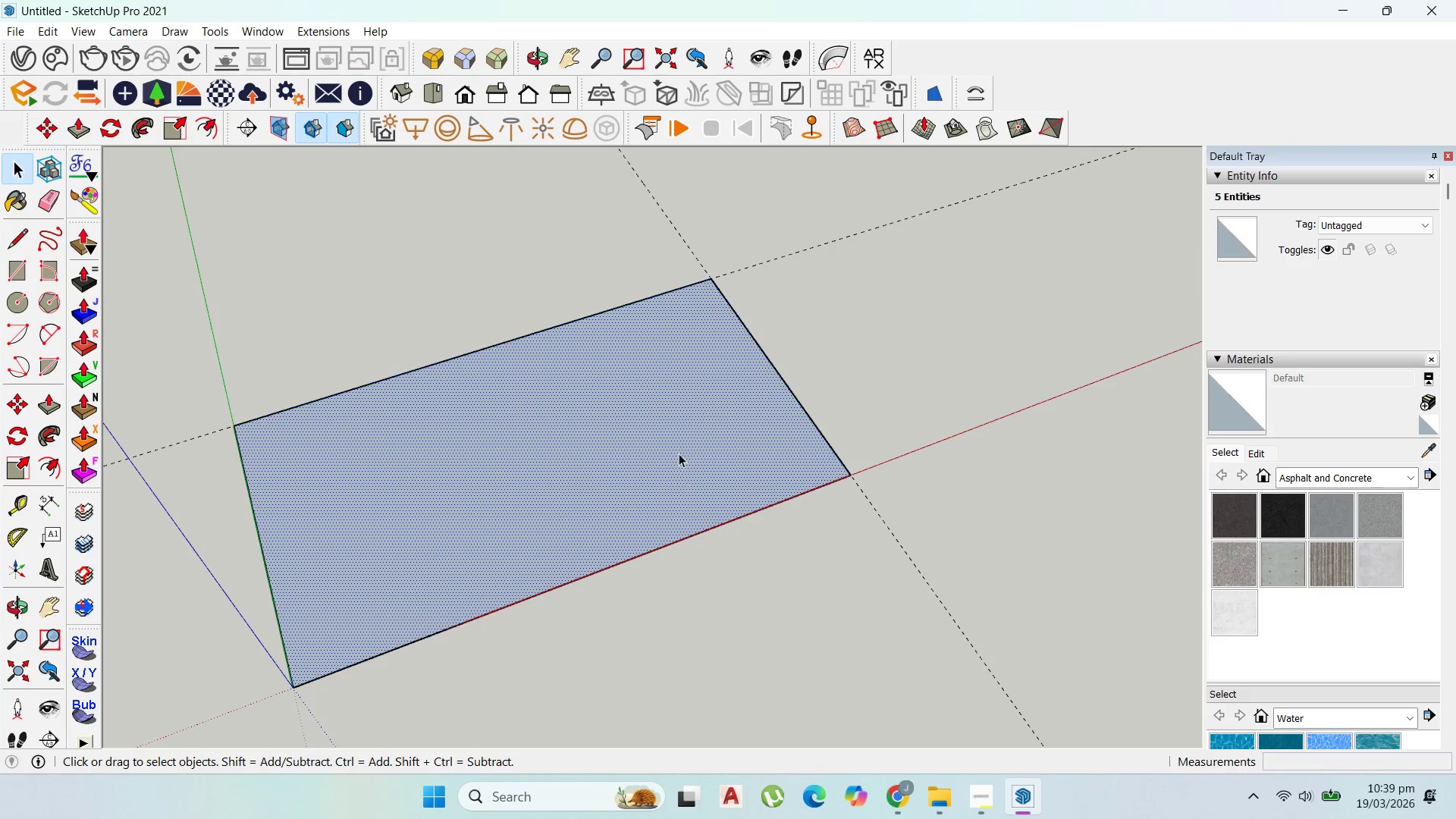 
right_click([679, 453])
 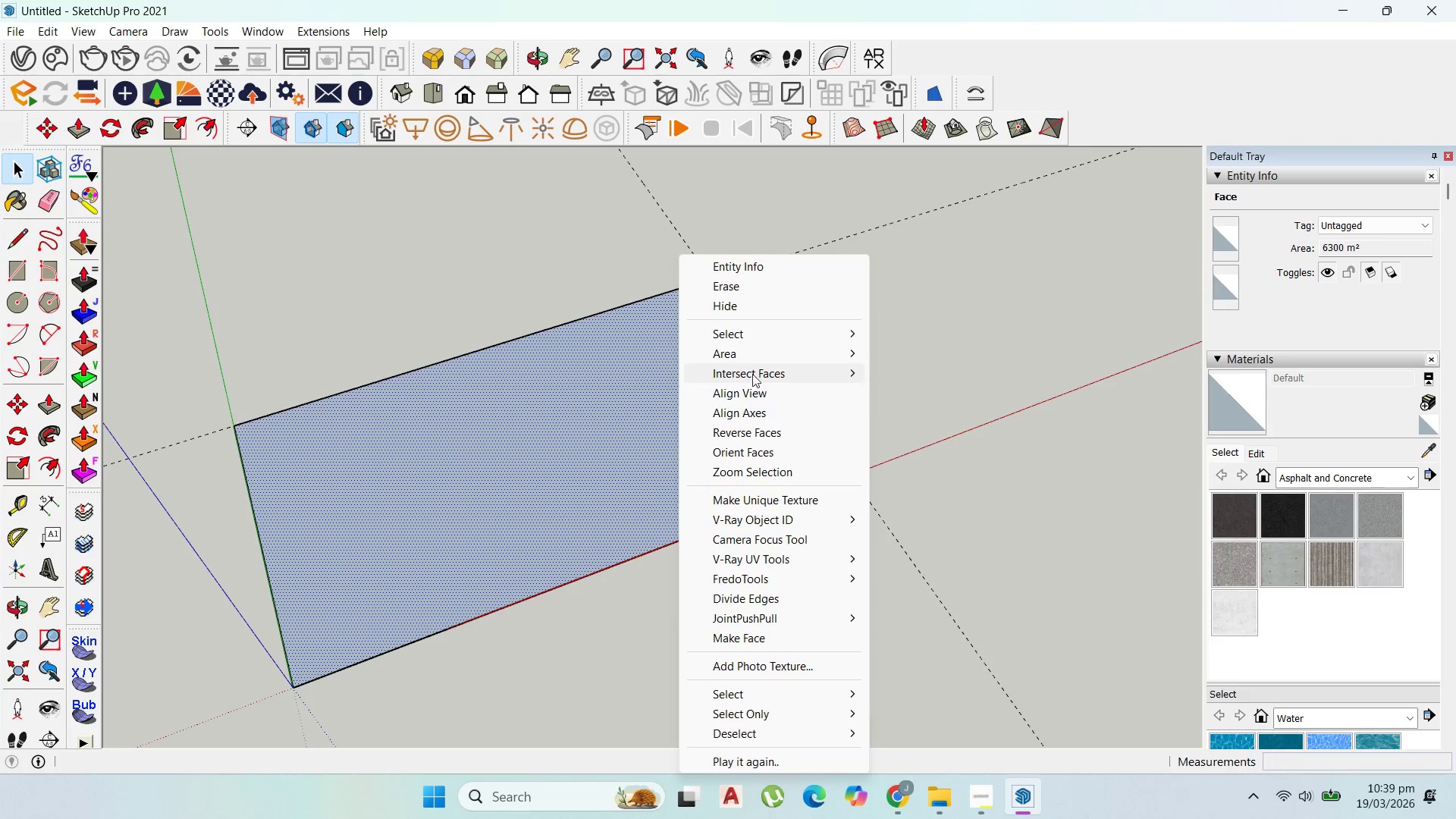 
left_click_drag(start_coordinate=[765, 353], to_coordinate=[771, 353])
 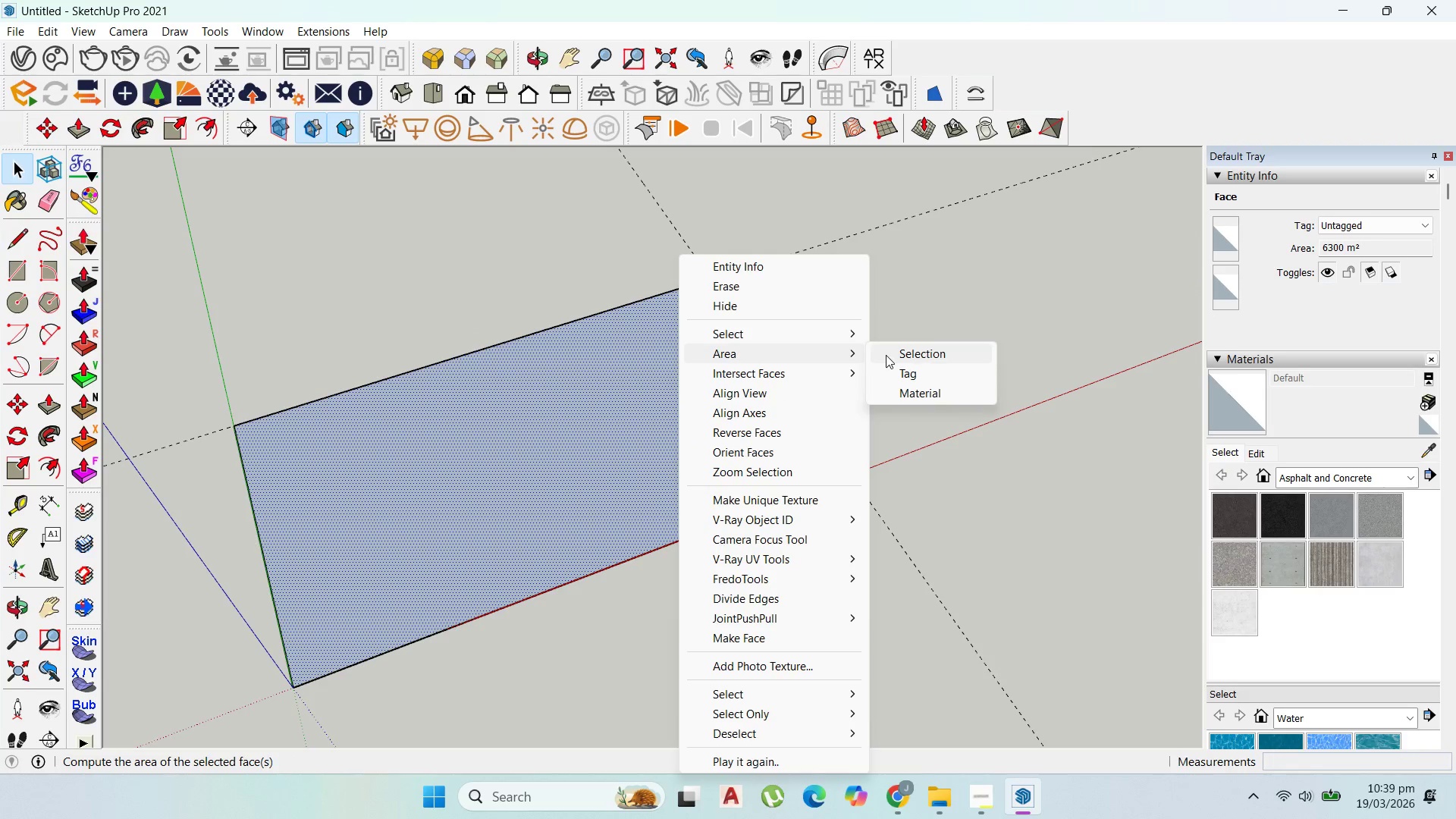 
double_click([896, 355])
 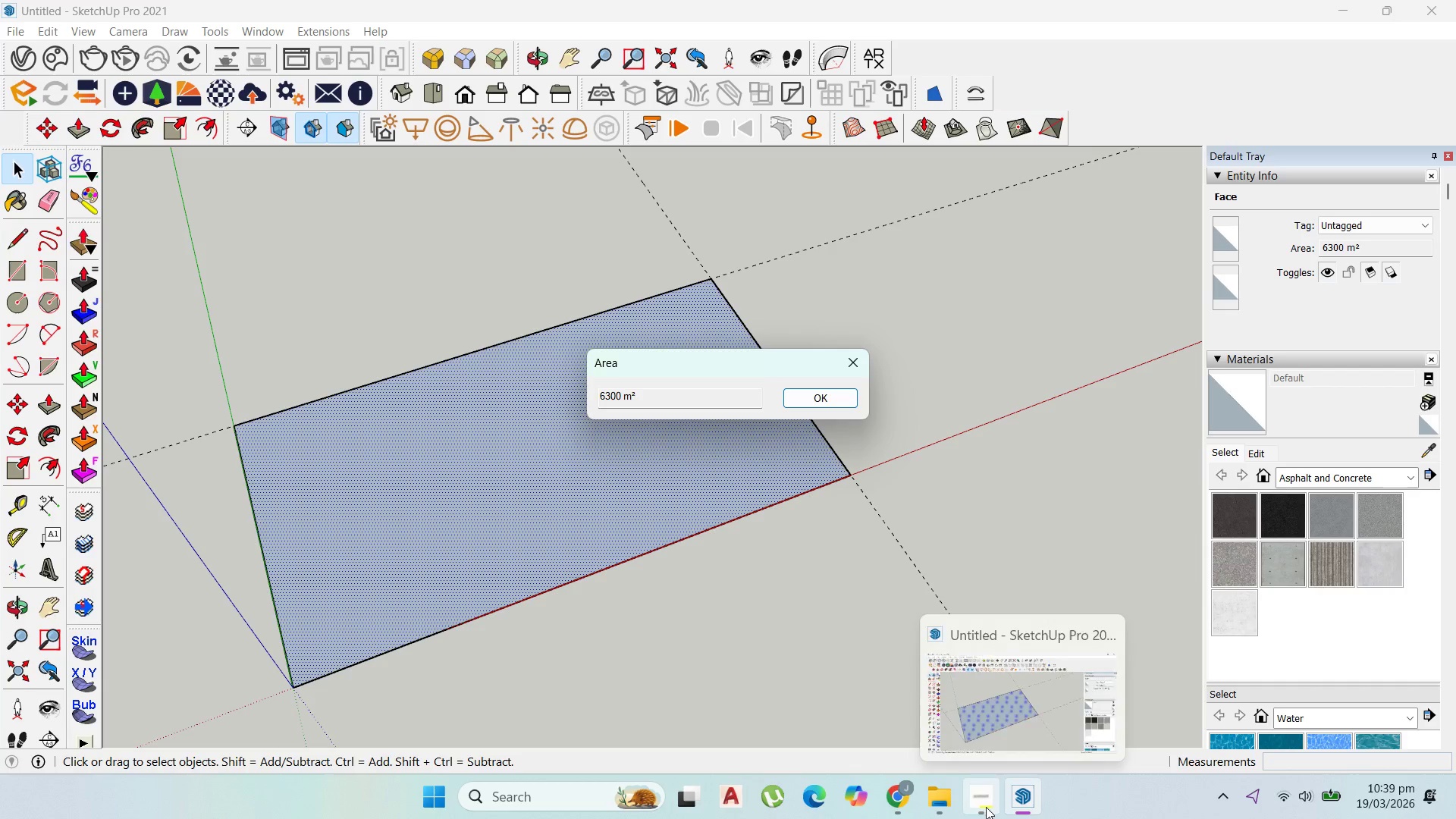 
left_click([882, 794])
 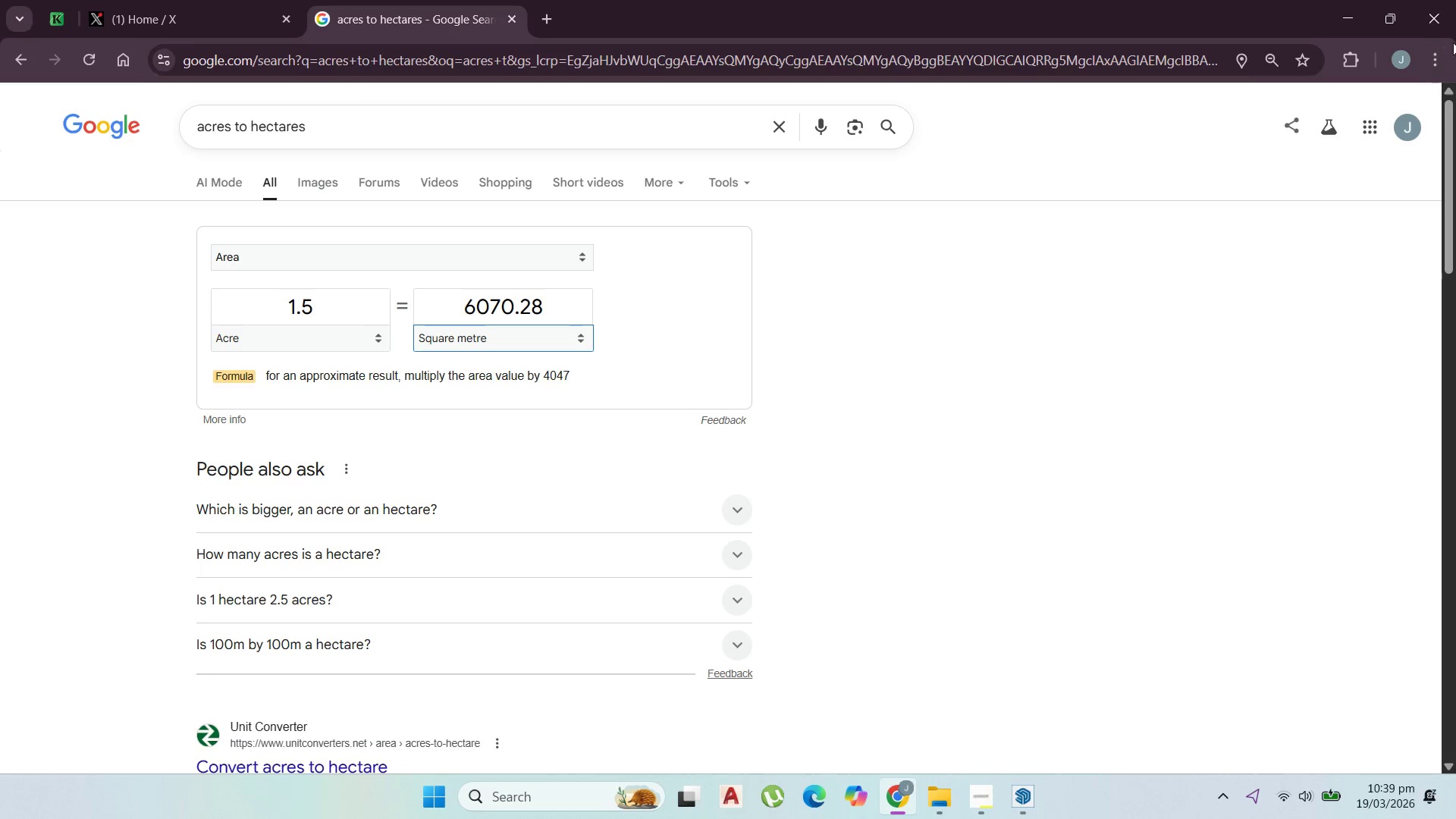 
left_click([1360, 12])
 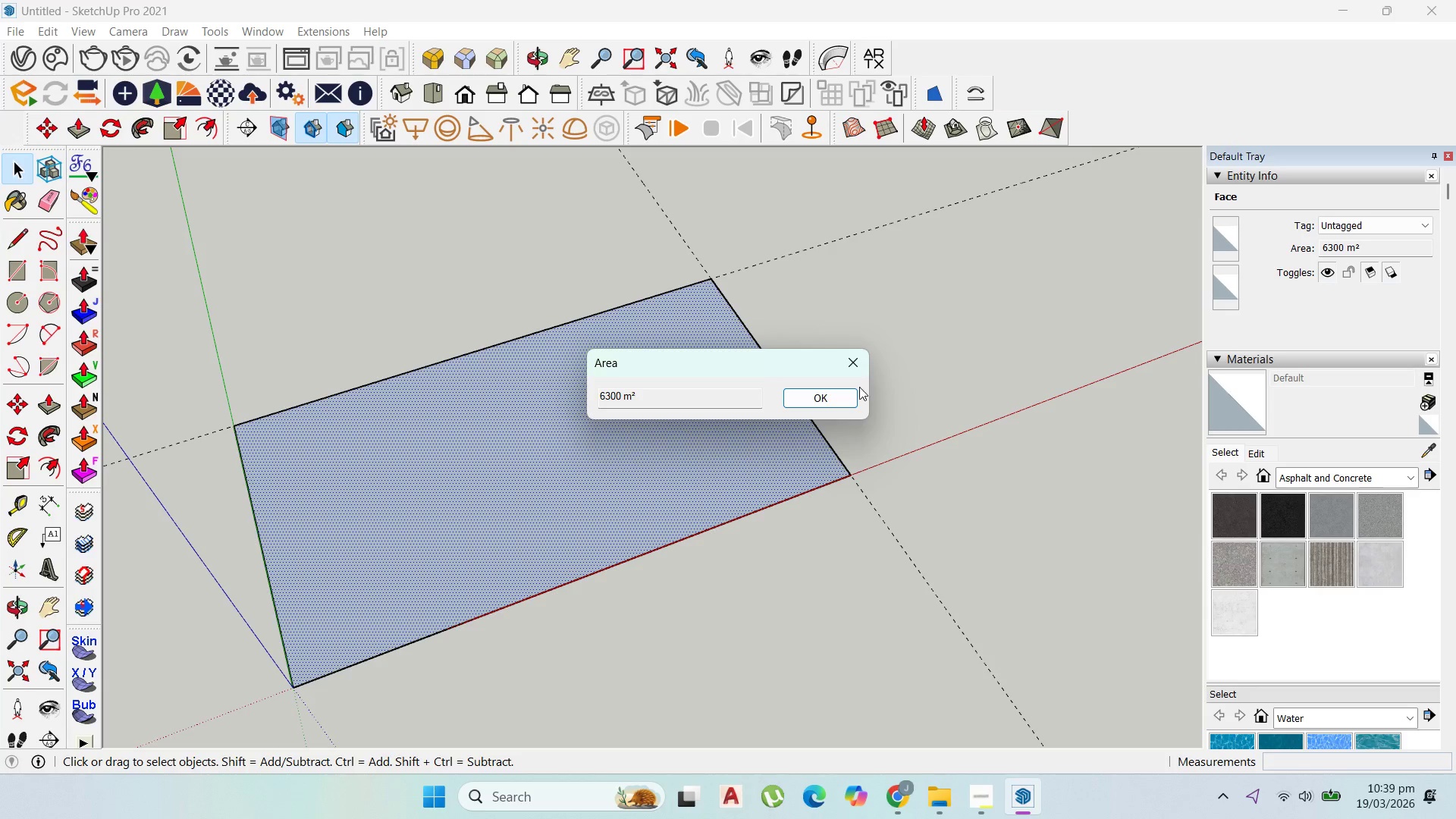 
left_click([821, 400])
 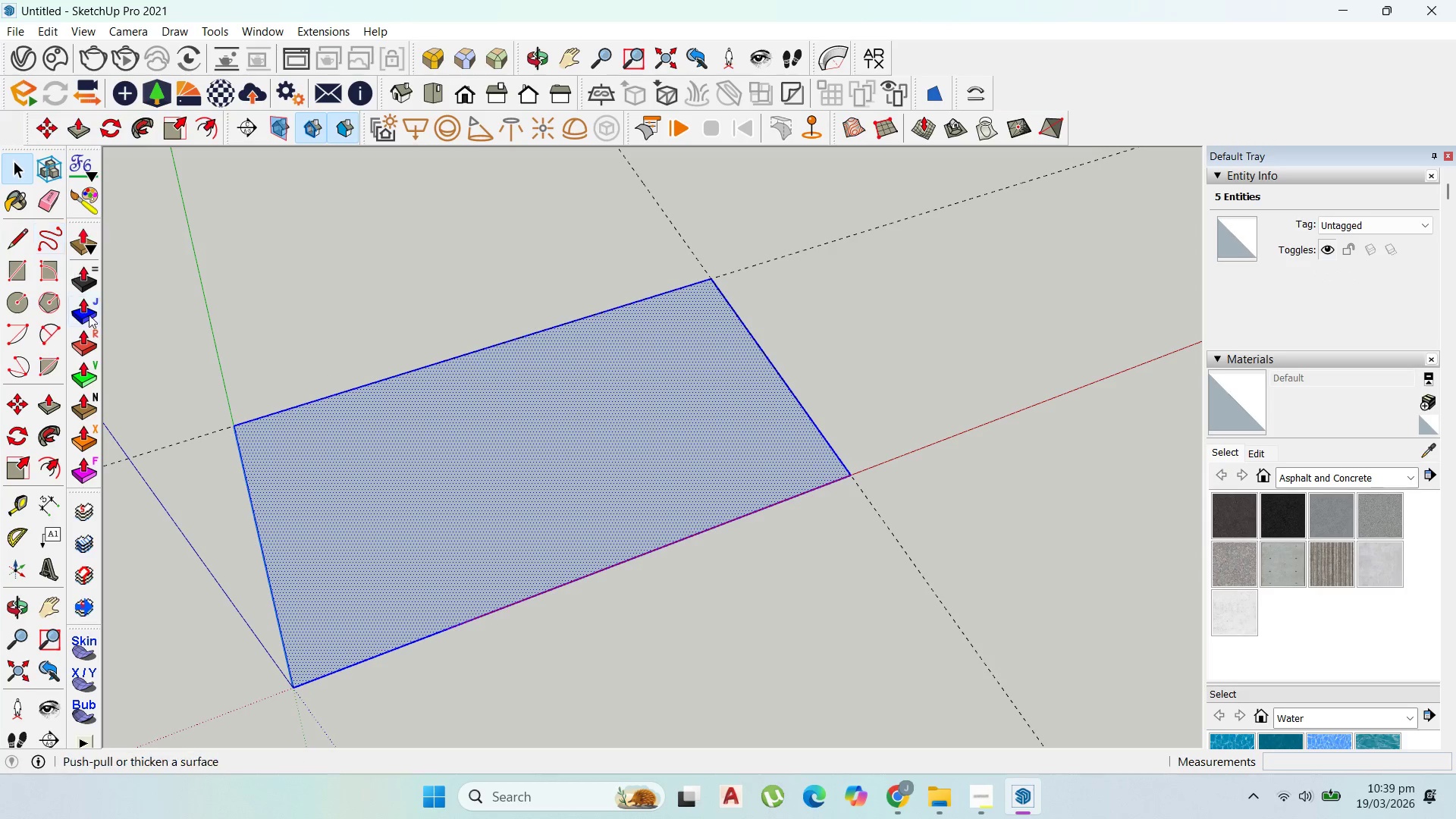 
left_click([27, 500])
 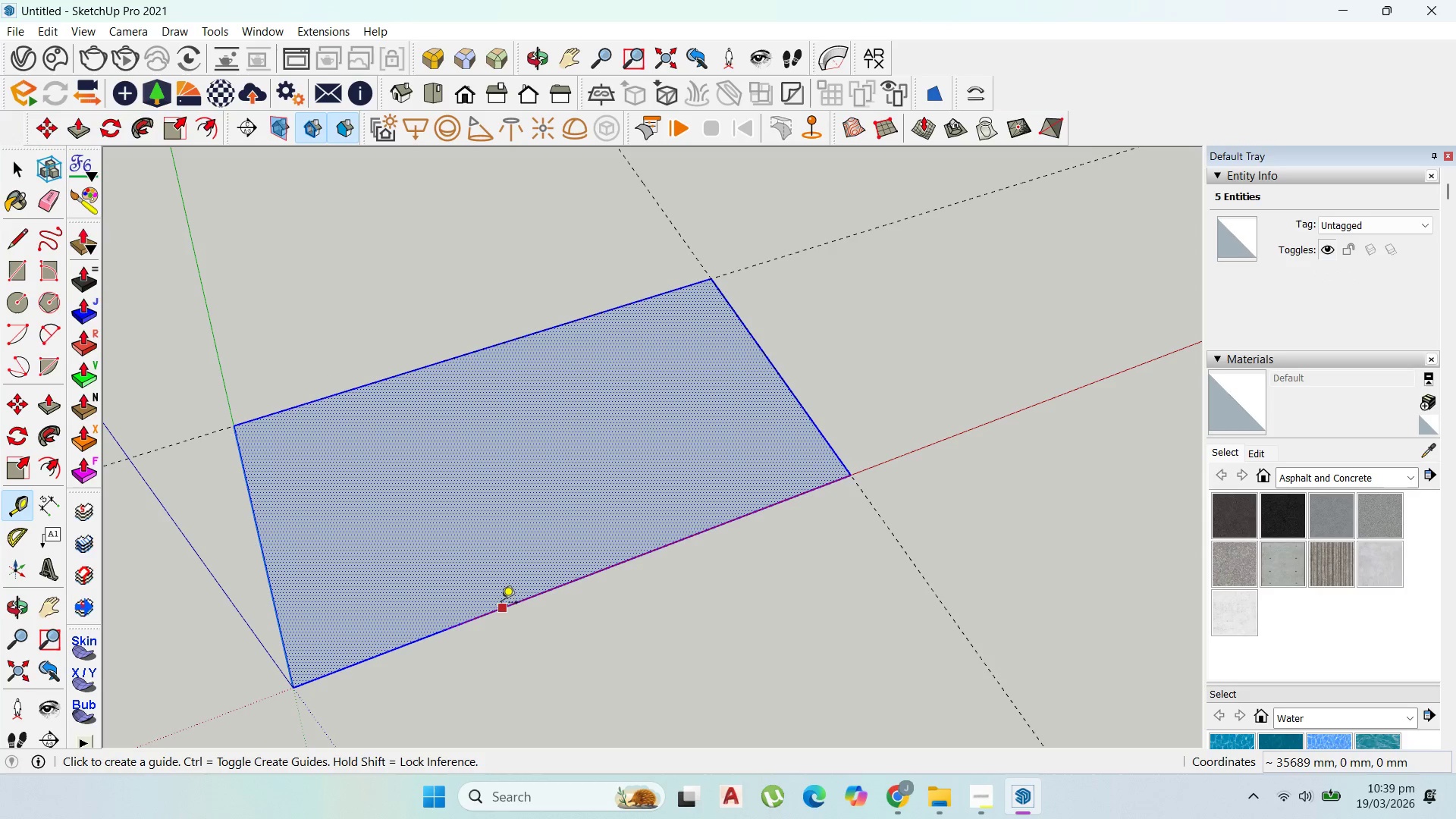 
left_click_drag(start_coordinate=[502, 604], to_coordinate=[499, 599])
 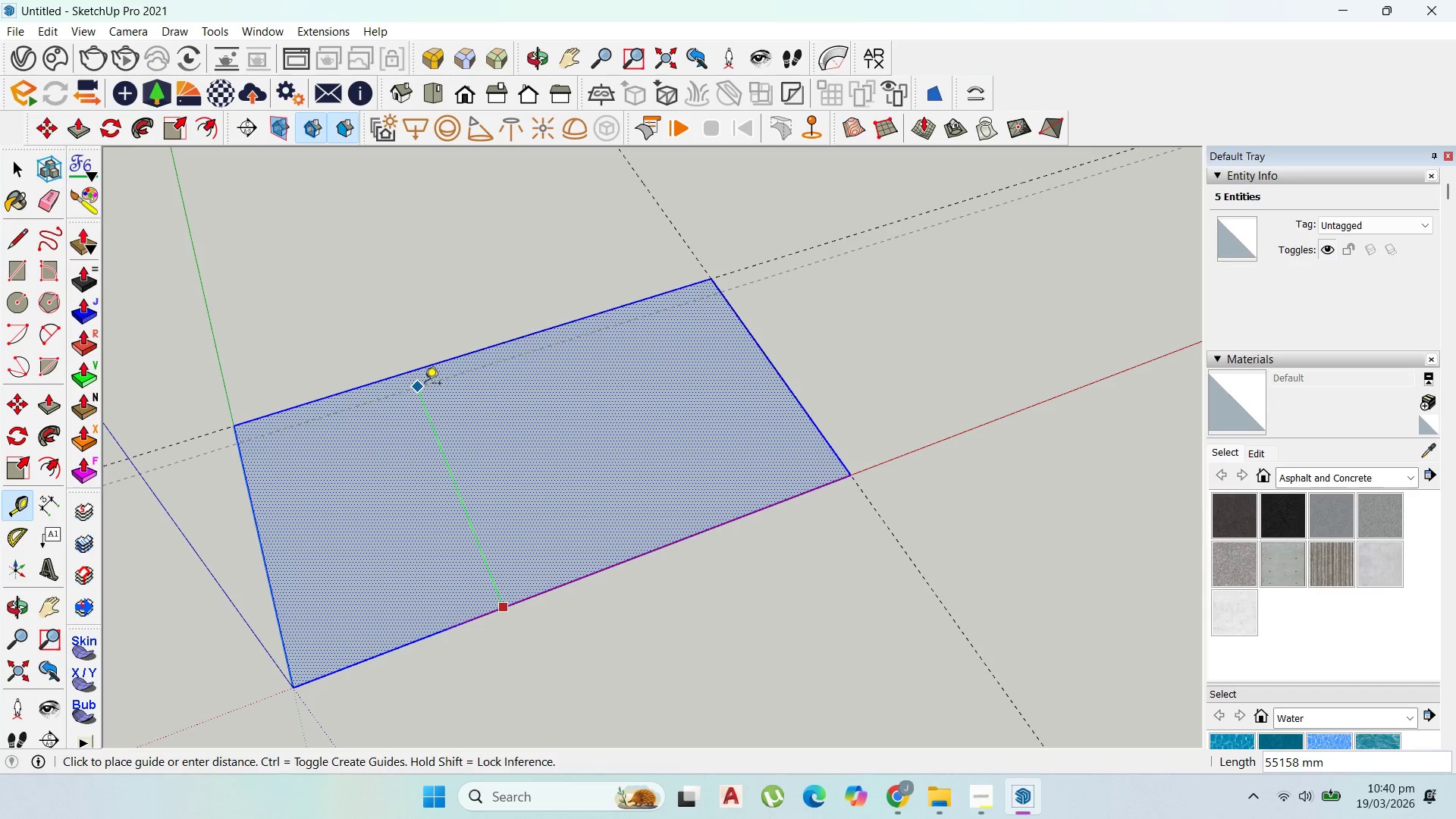 
type(55000)
 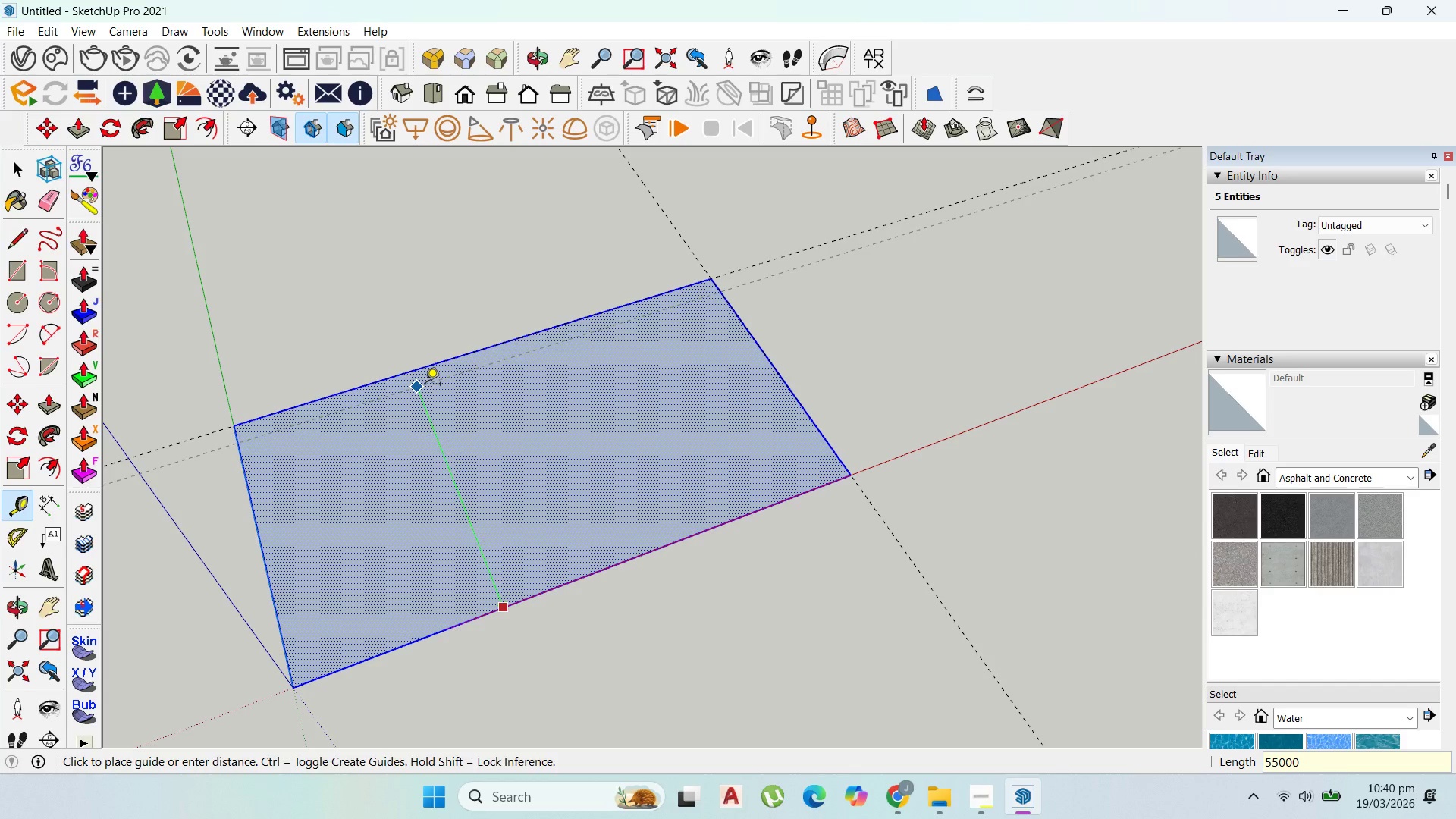 
key(Enter)
 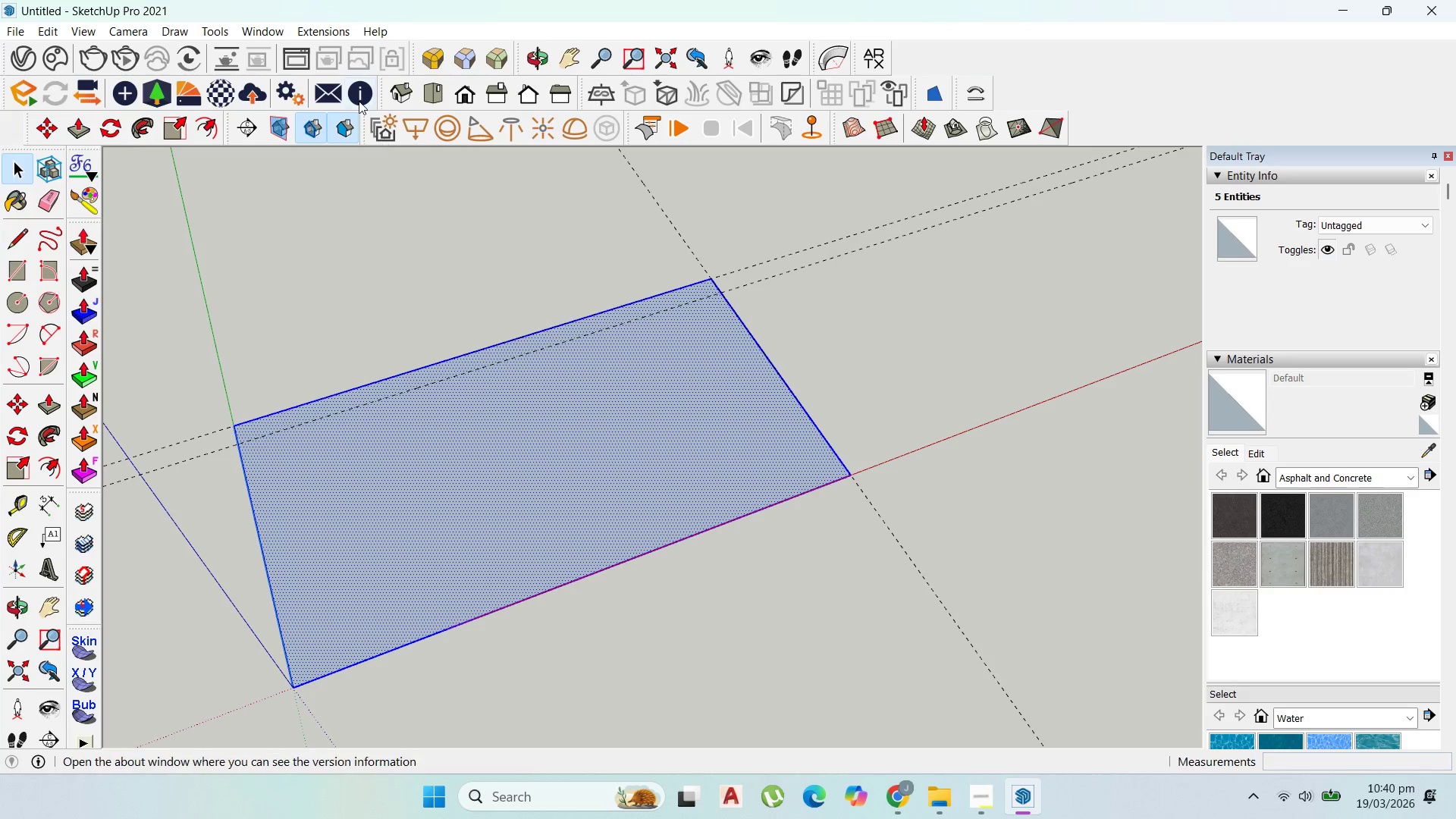 
left_click([177, 130])
 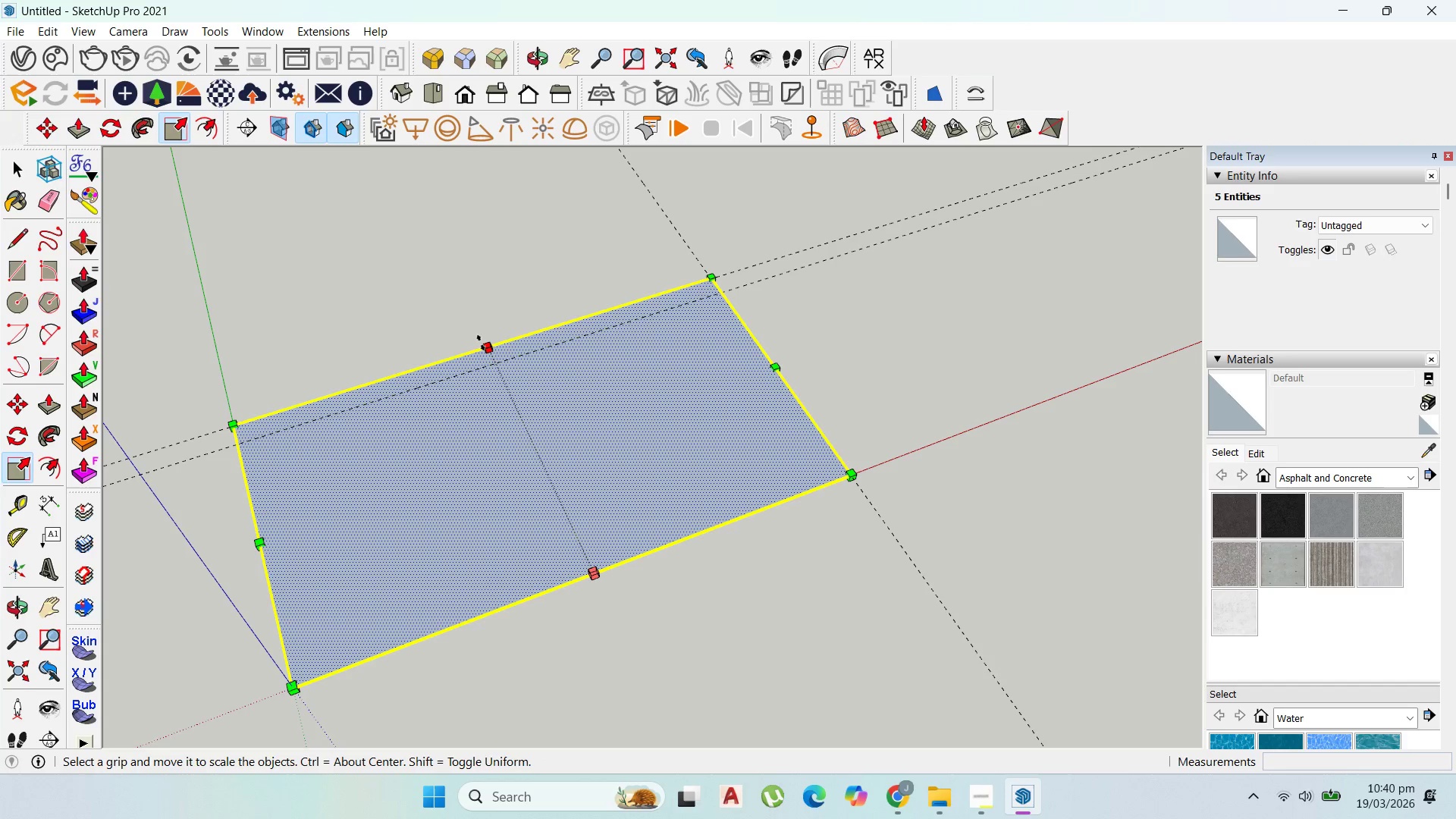 
left_click_drag(start_coordinate=[481, 343], to_coordinate=[491, 359])
 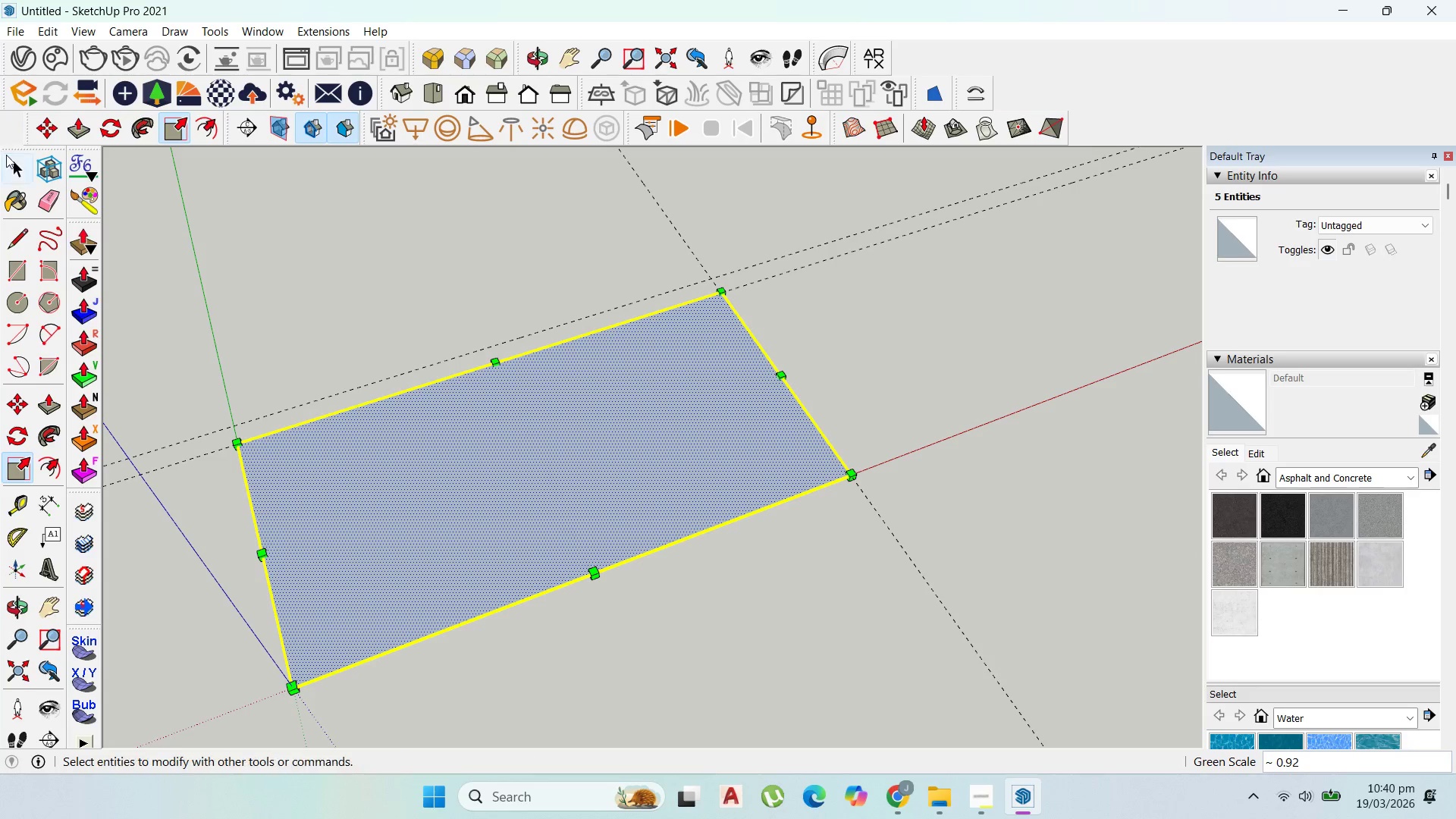 
left_click([21, 168])
 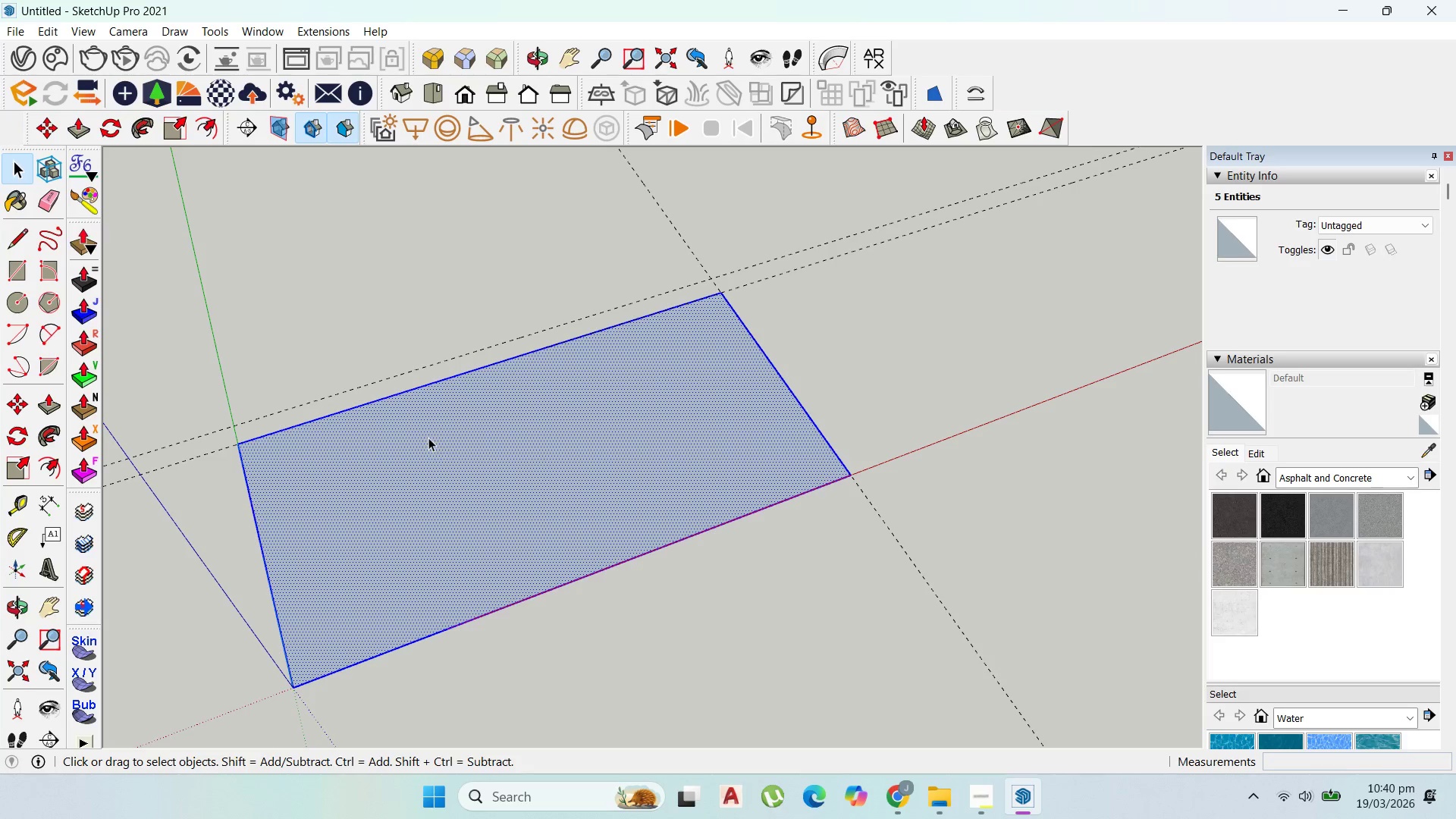 
right_click([447, 444])
 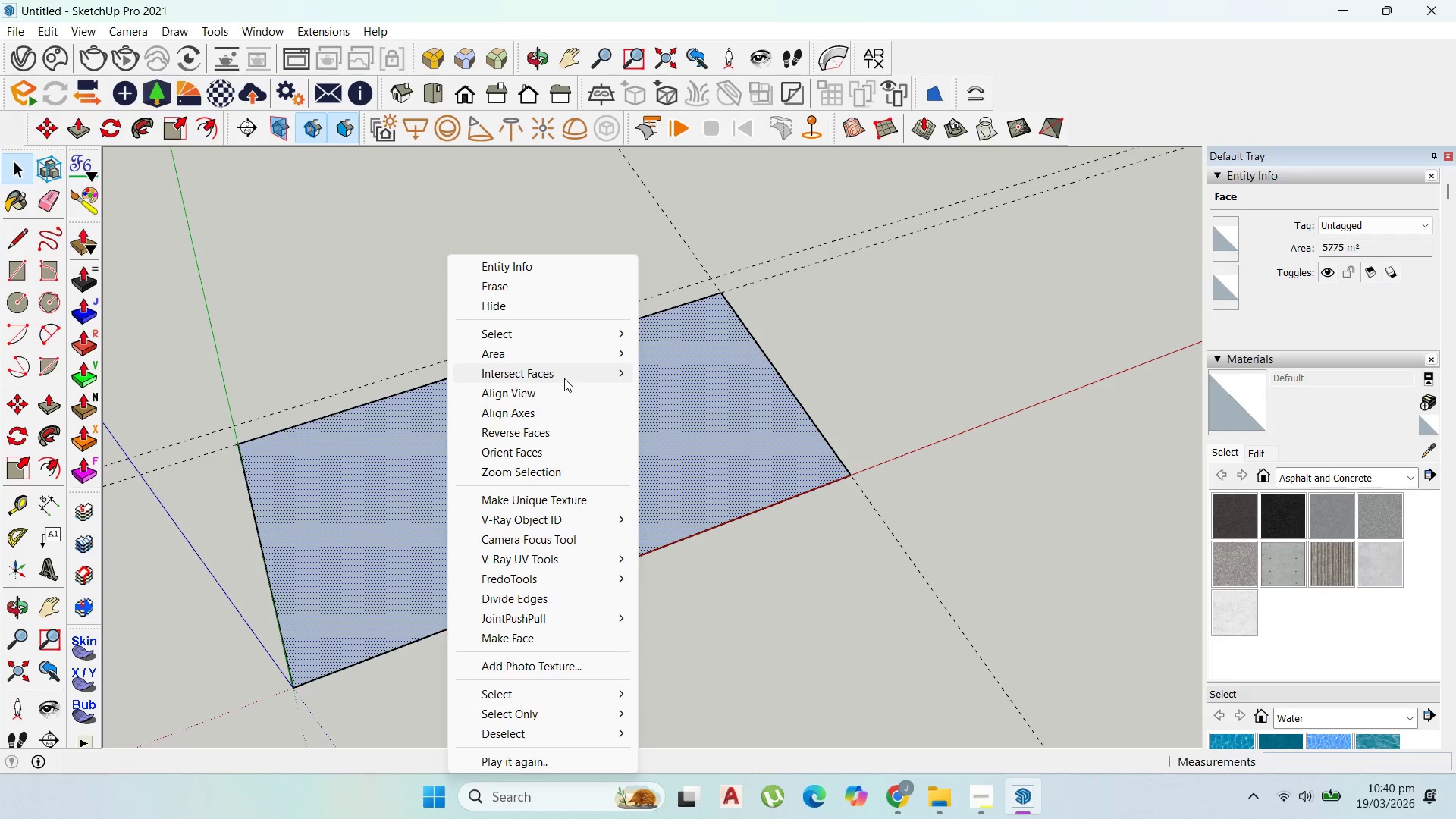 
left_click_drag(start_coordinate=[560, 353], to_coordinate=[572, 353])
 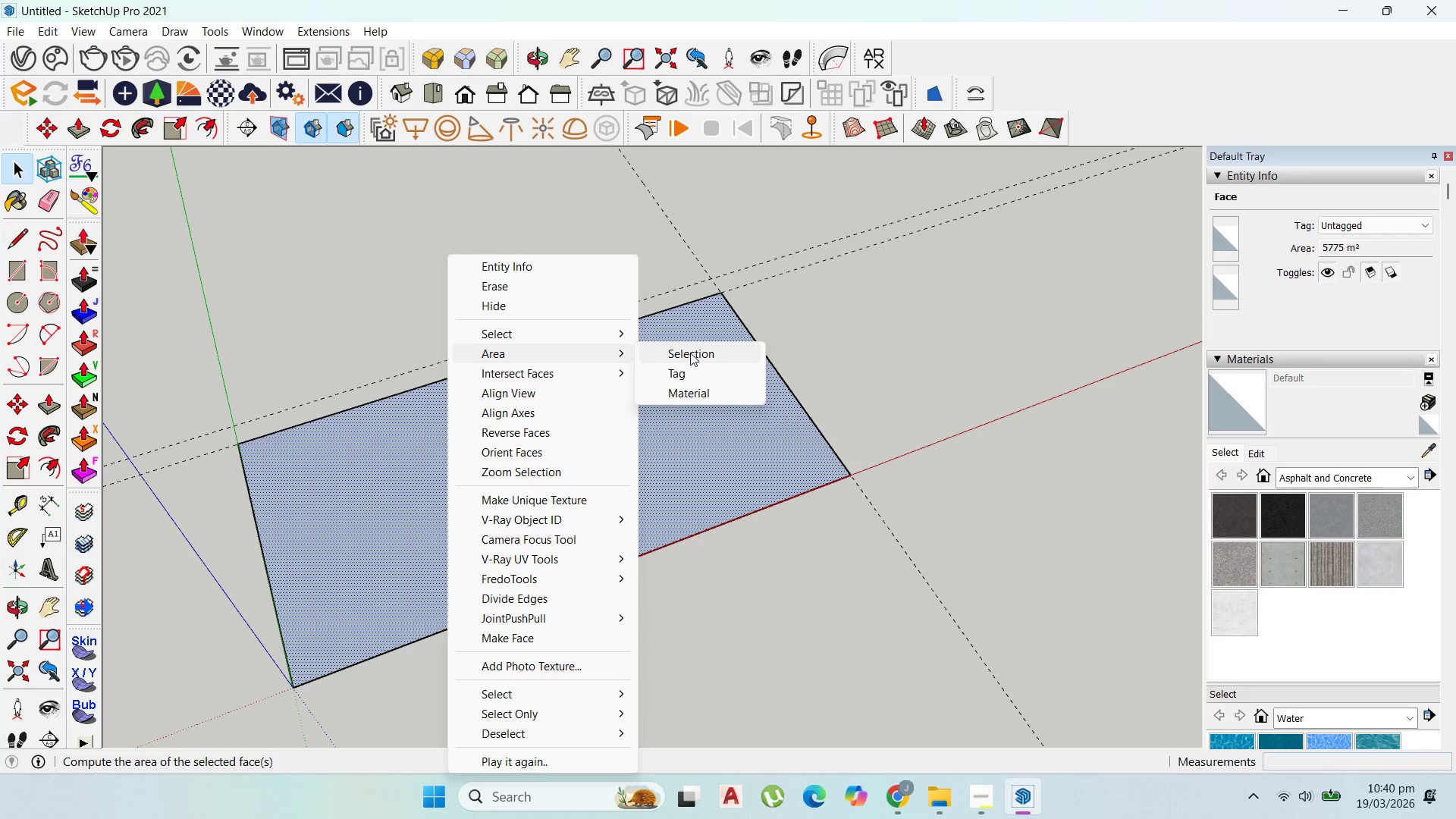 
double_click([690, 353])
 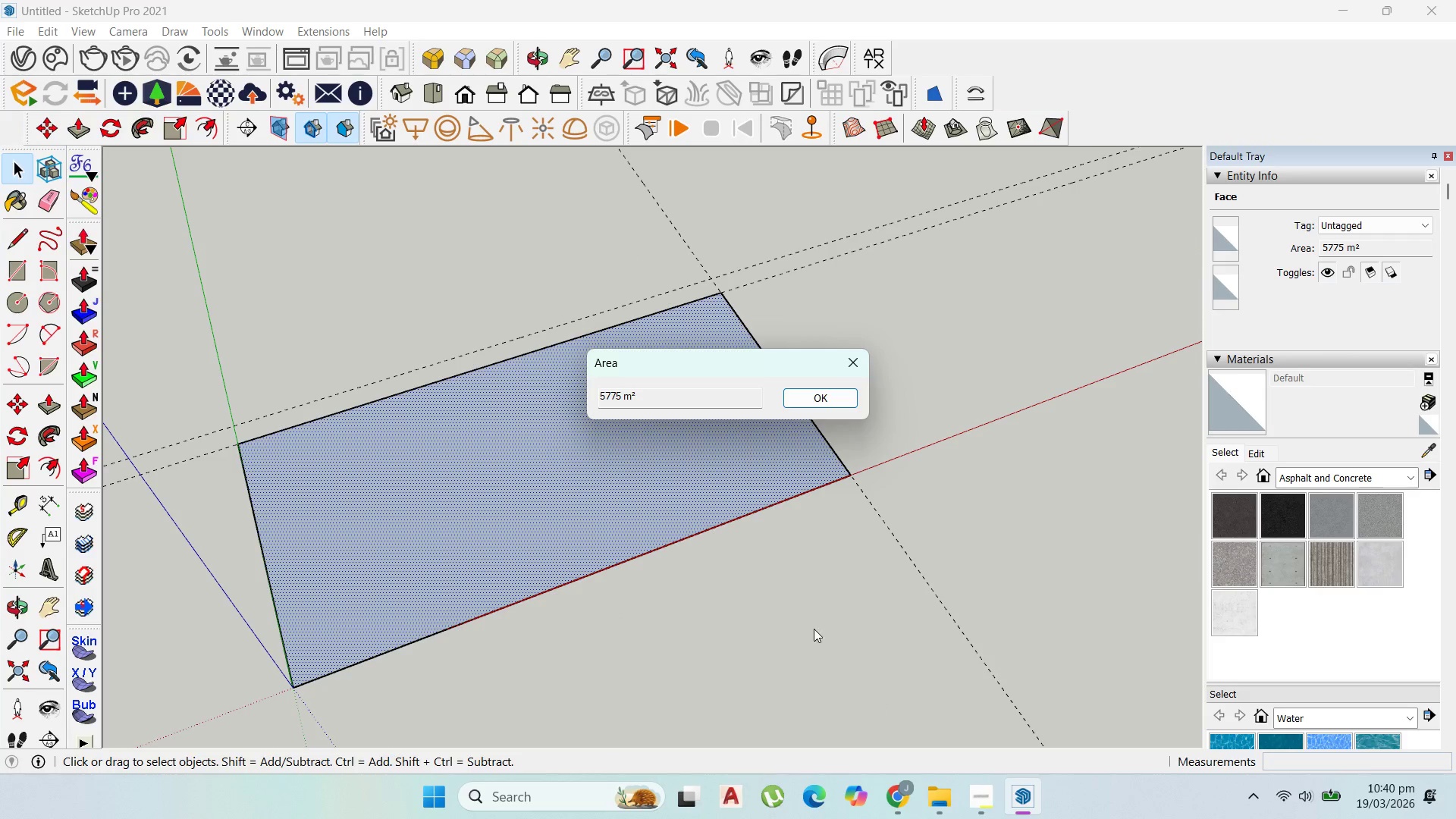 
left_click([654, 472])
 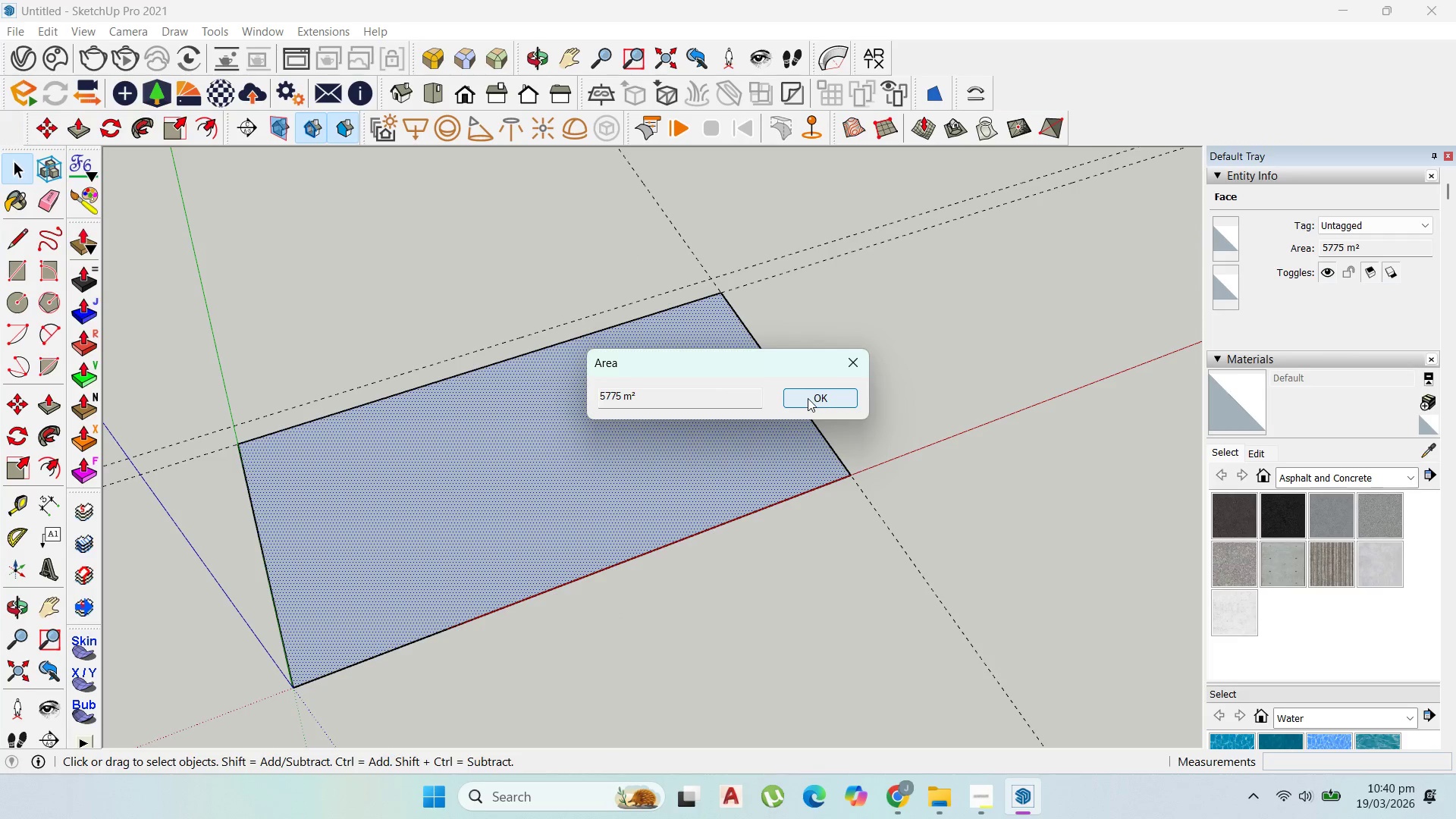 
left_click([814, 397])
 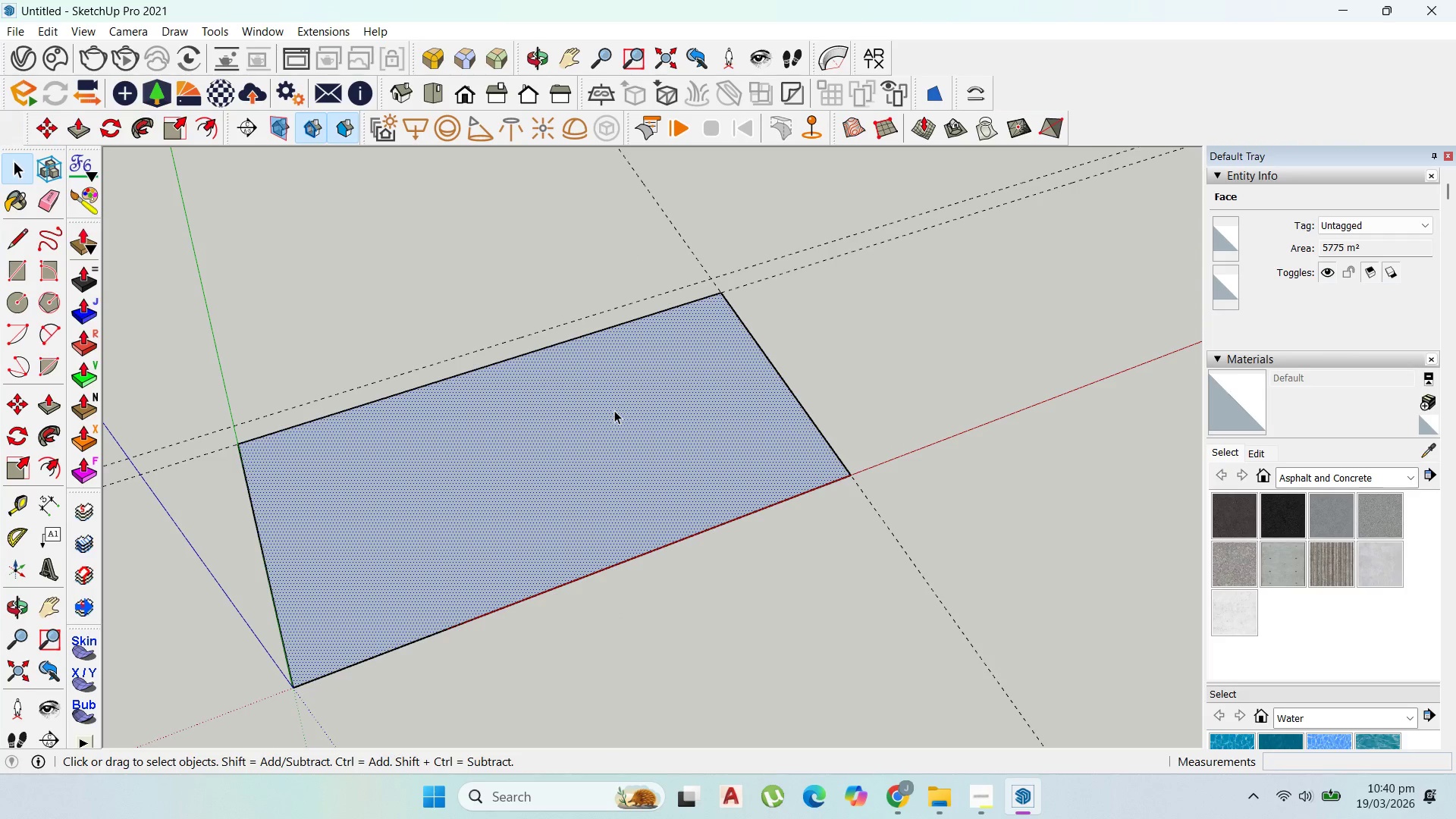 
double_click([614, 410])
 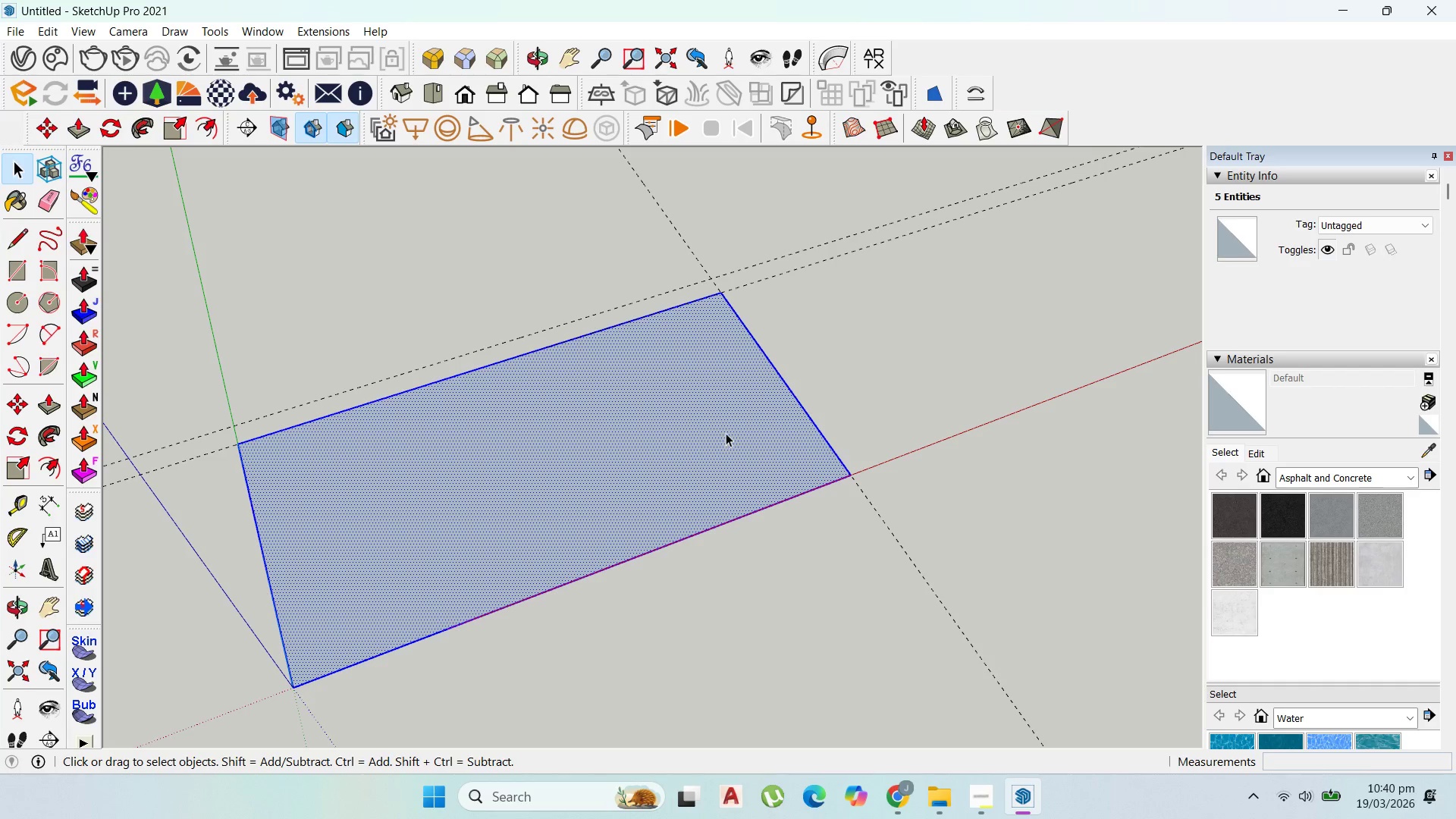 
wait(7.22)
 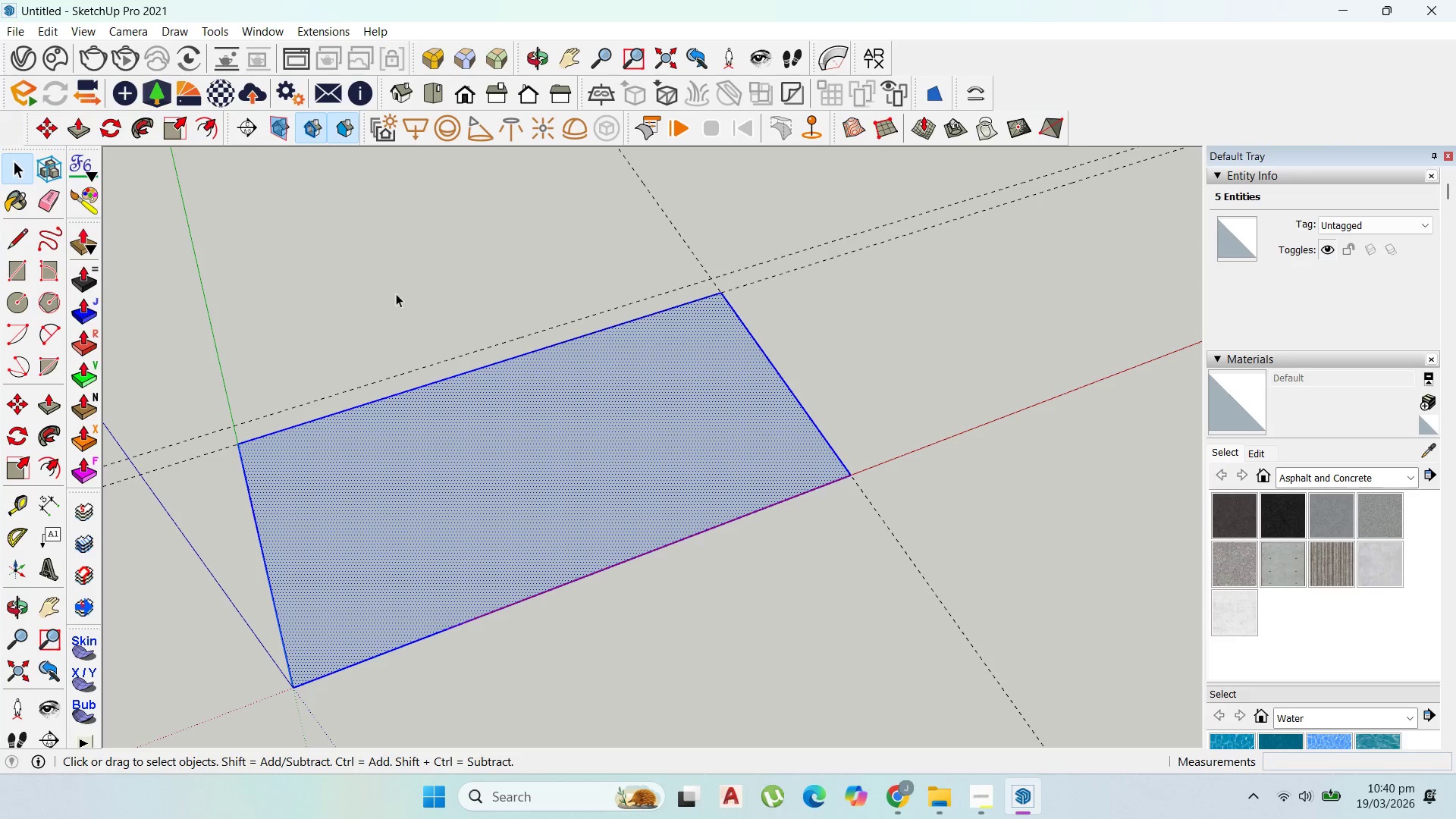 
left_click_drag(start_coordinate=[20, 506], to_coordinate=[40, 504])
 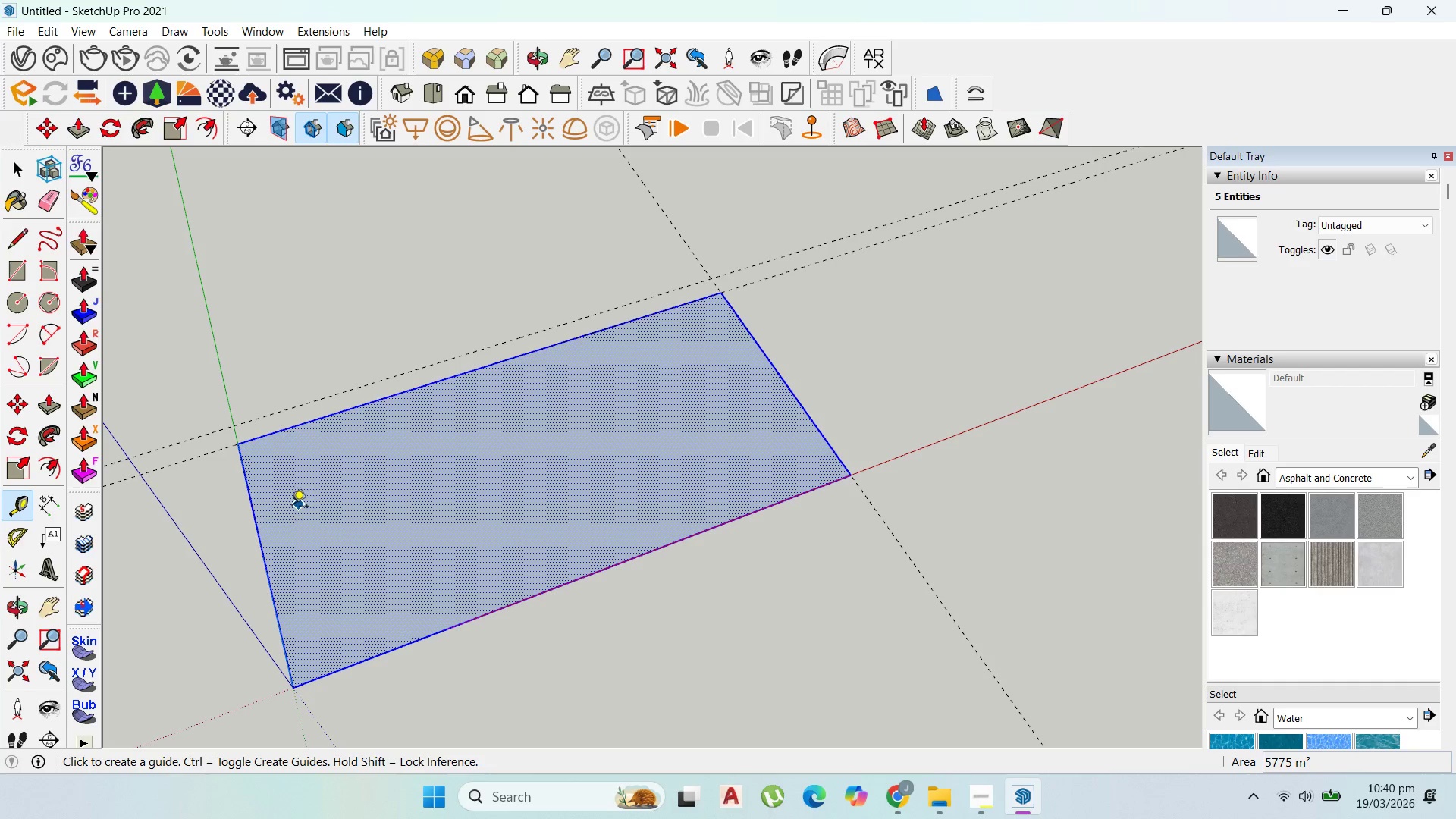 
left_click([259, 532])
 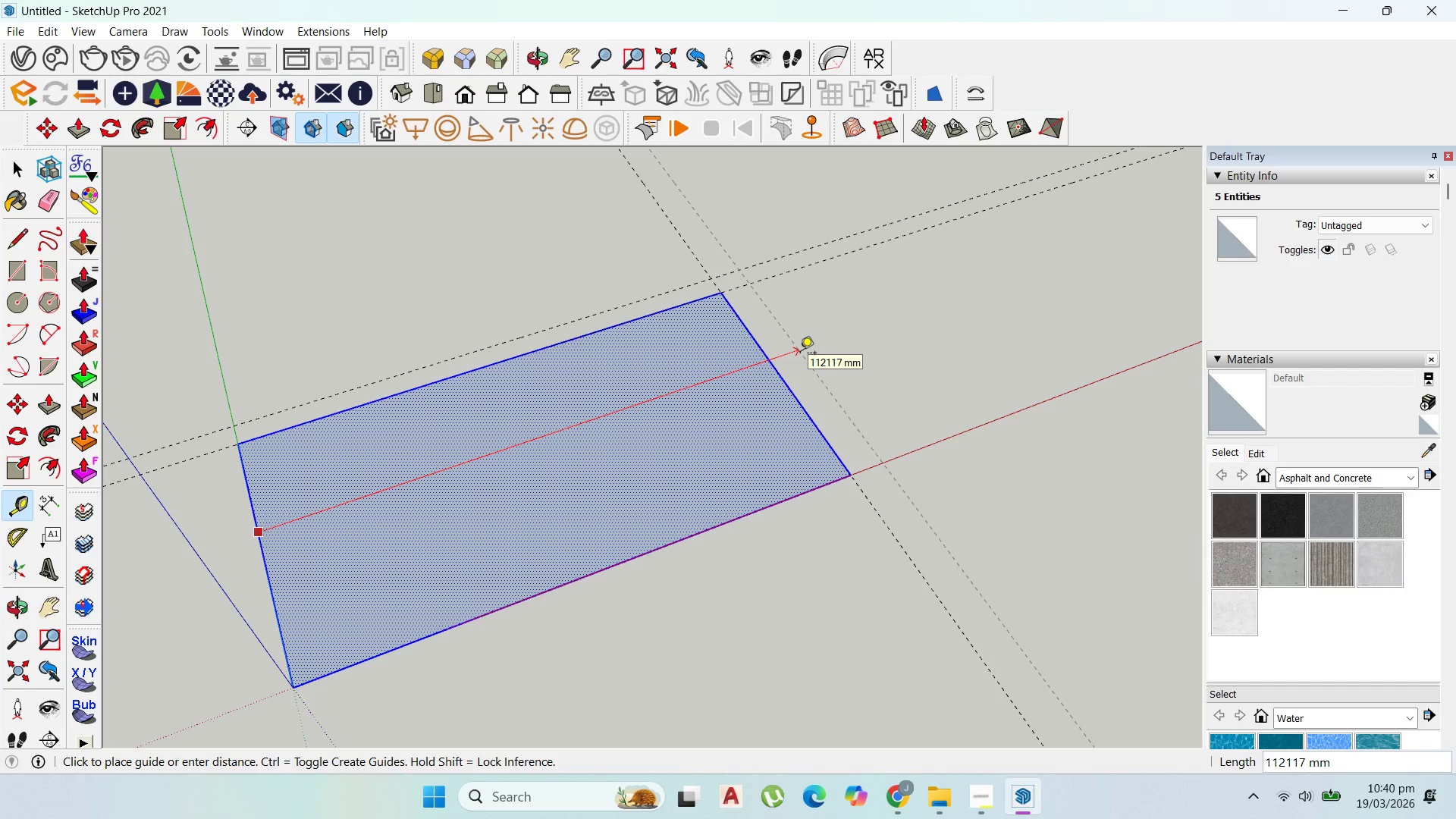 
key(Escape)
 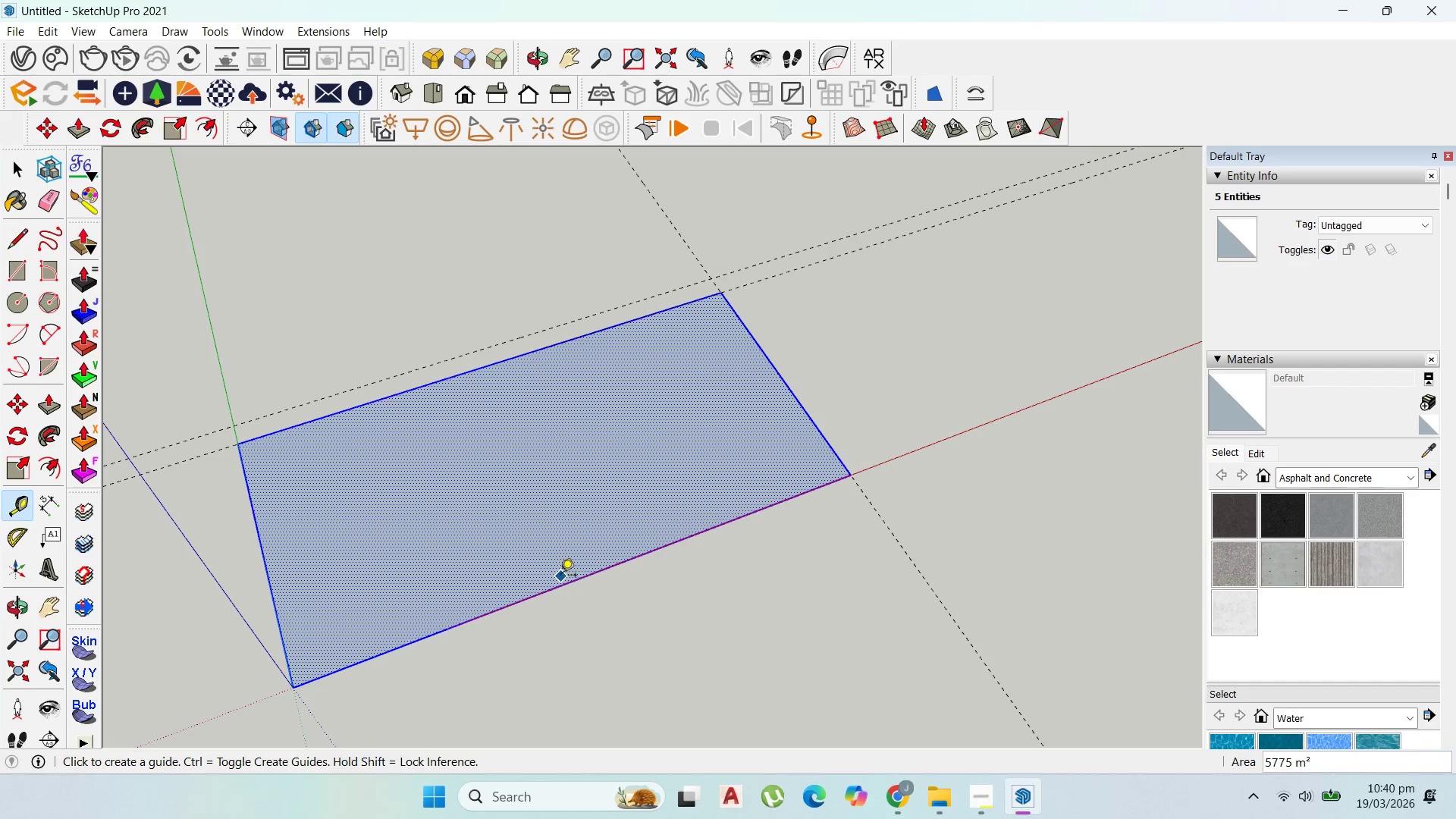 
left_click([564, 585])
 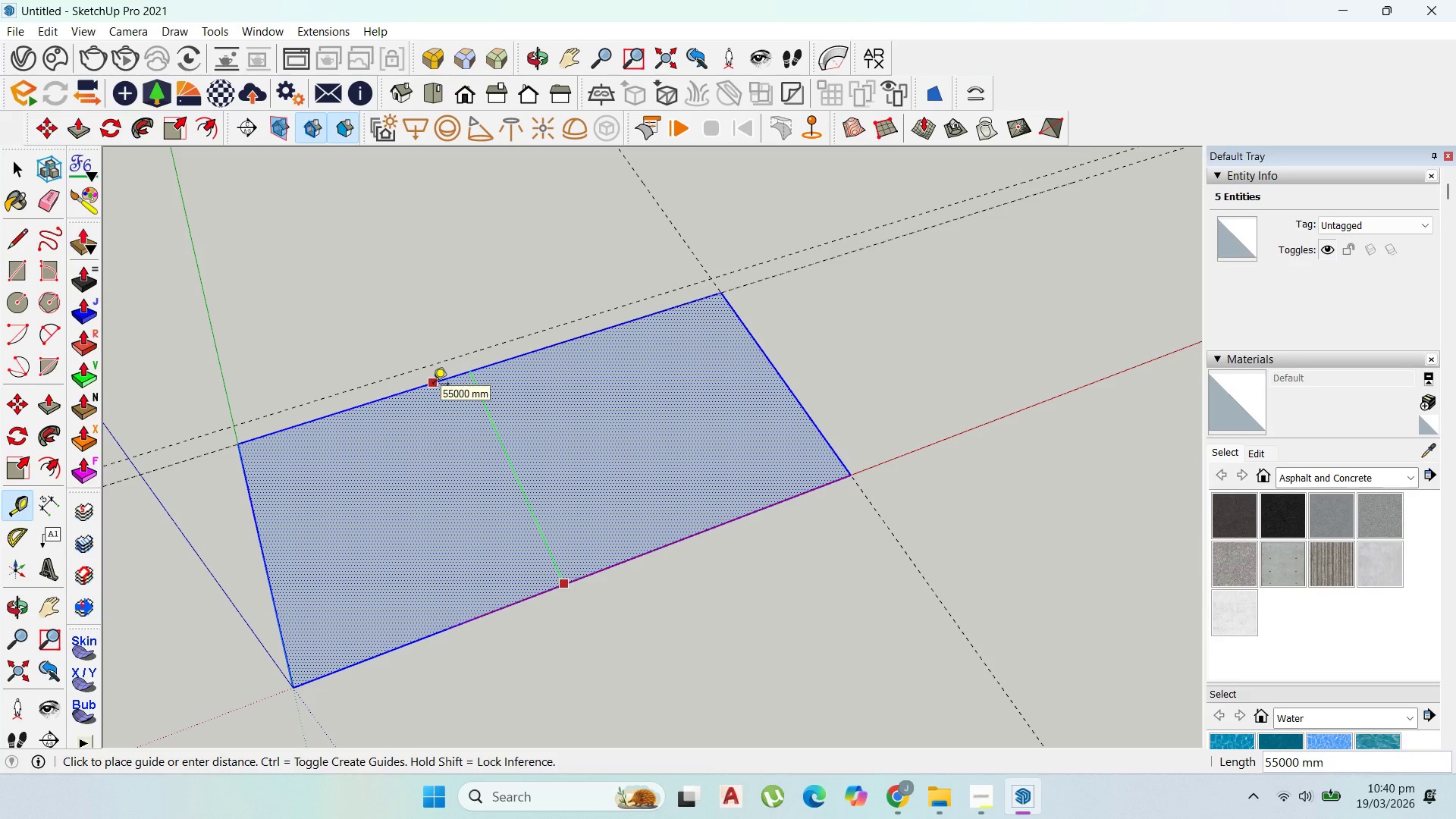 
scroll: coordinate [444, 379], scroll_direction: up, amount: 3.0
 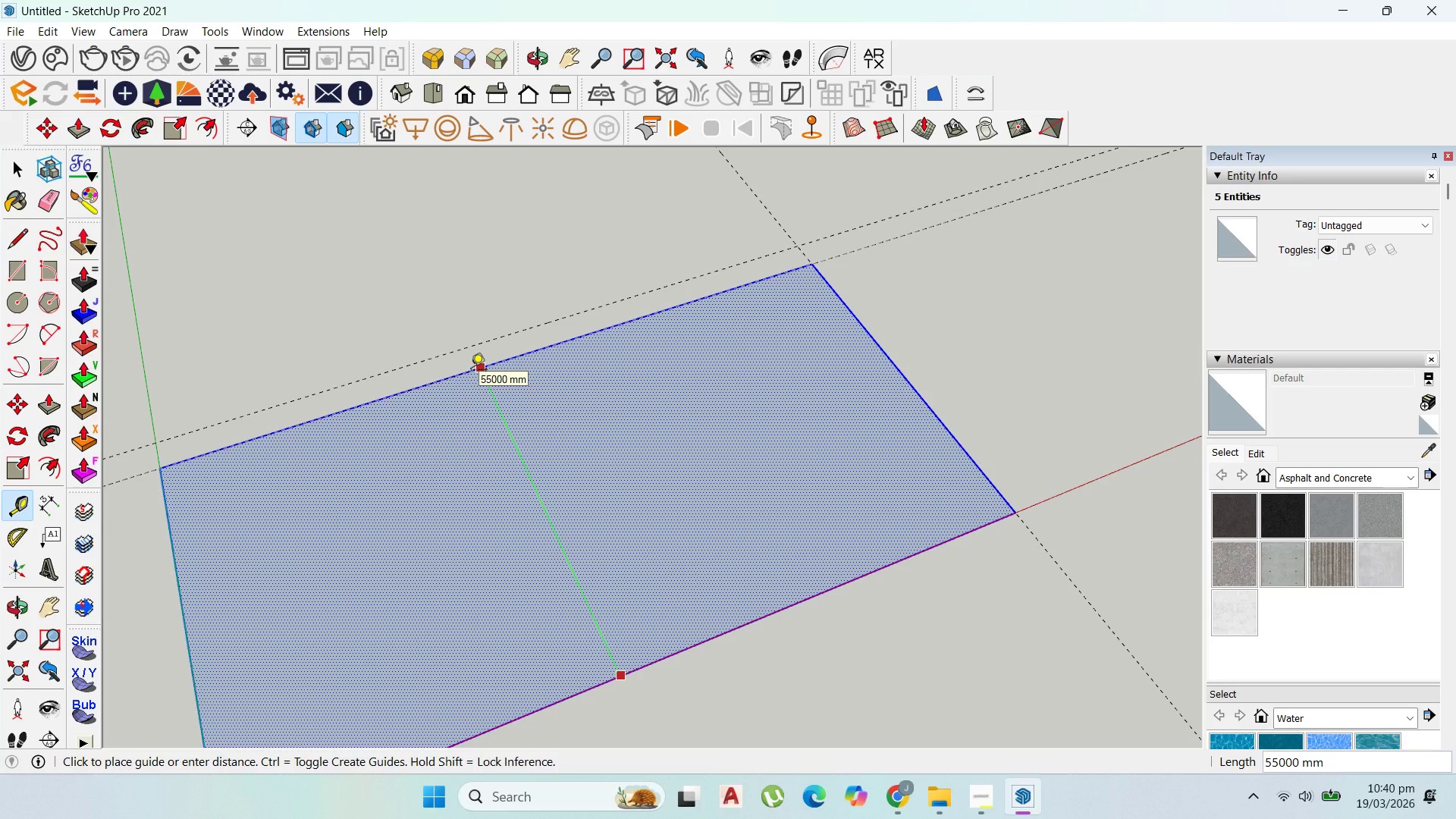 
key(Escape)
 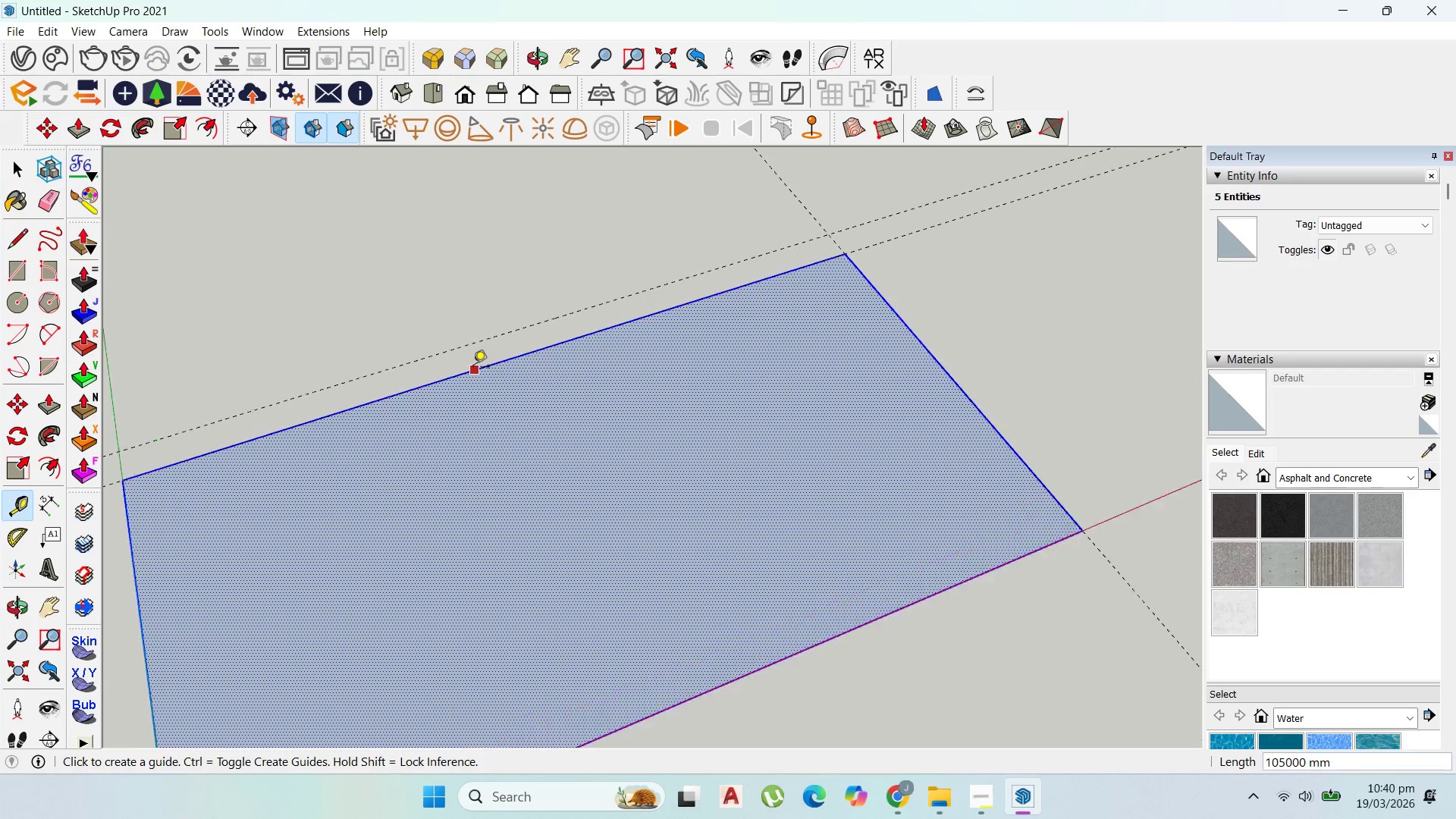 
scroll: coordinate [466, 351], scroll_direction: up, amount: 3.0
 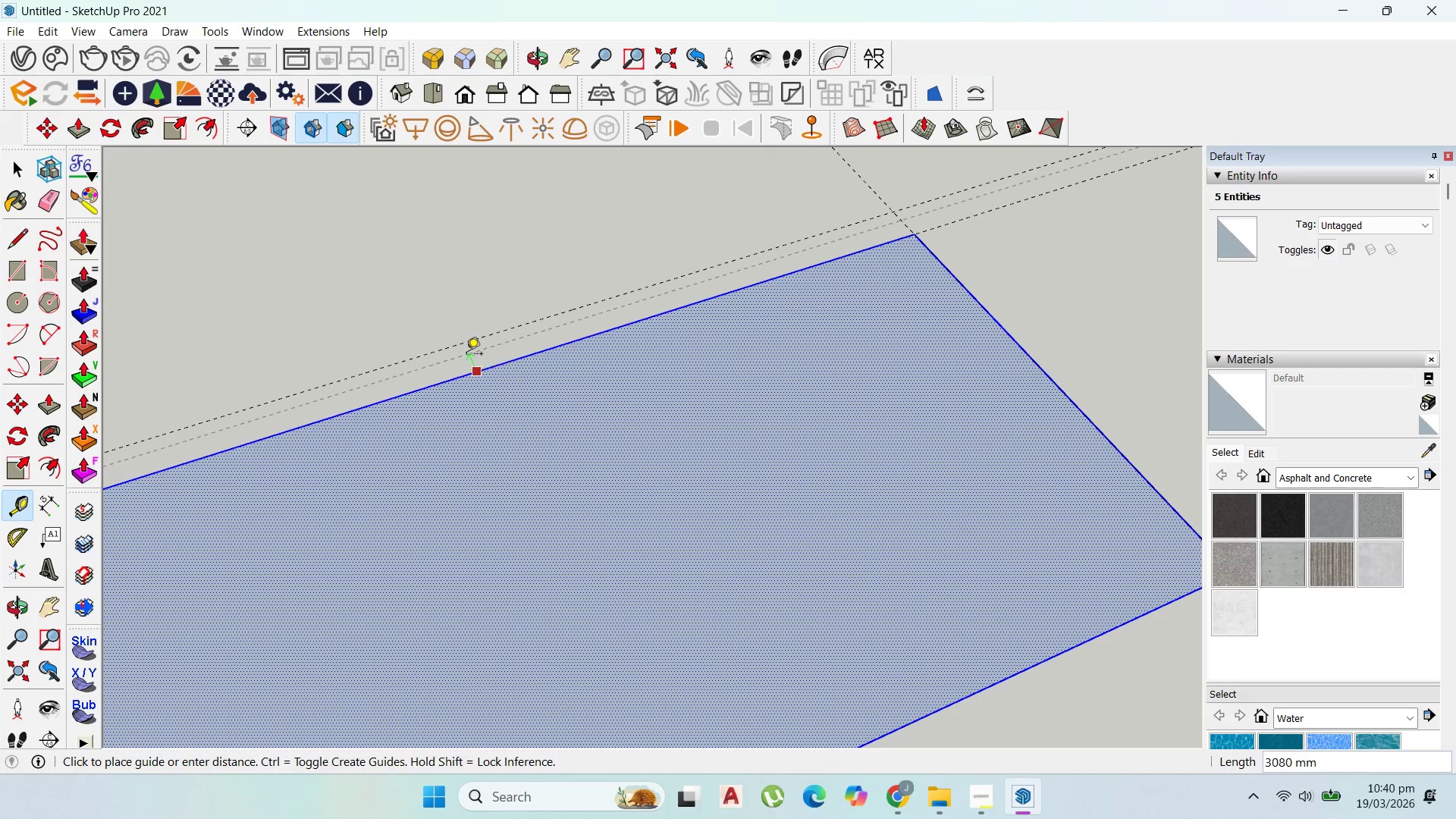 
type(2000)
 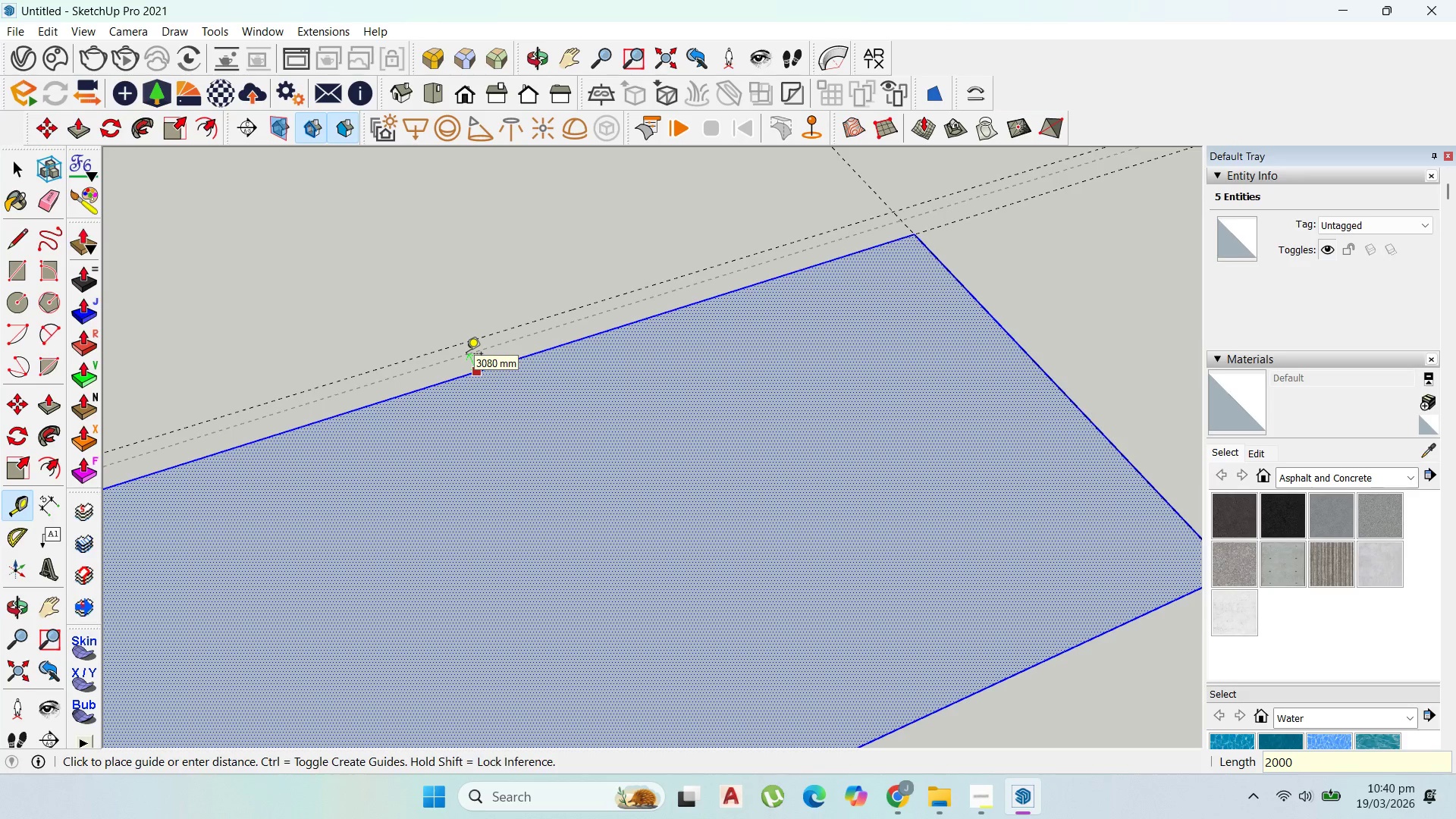 
key(Enter)
 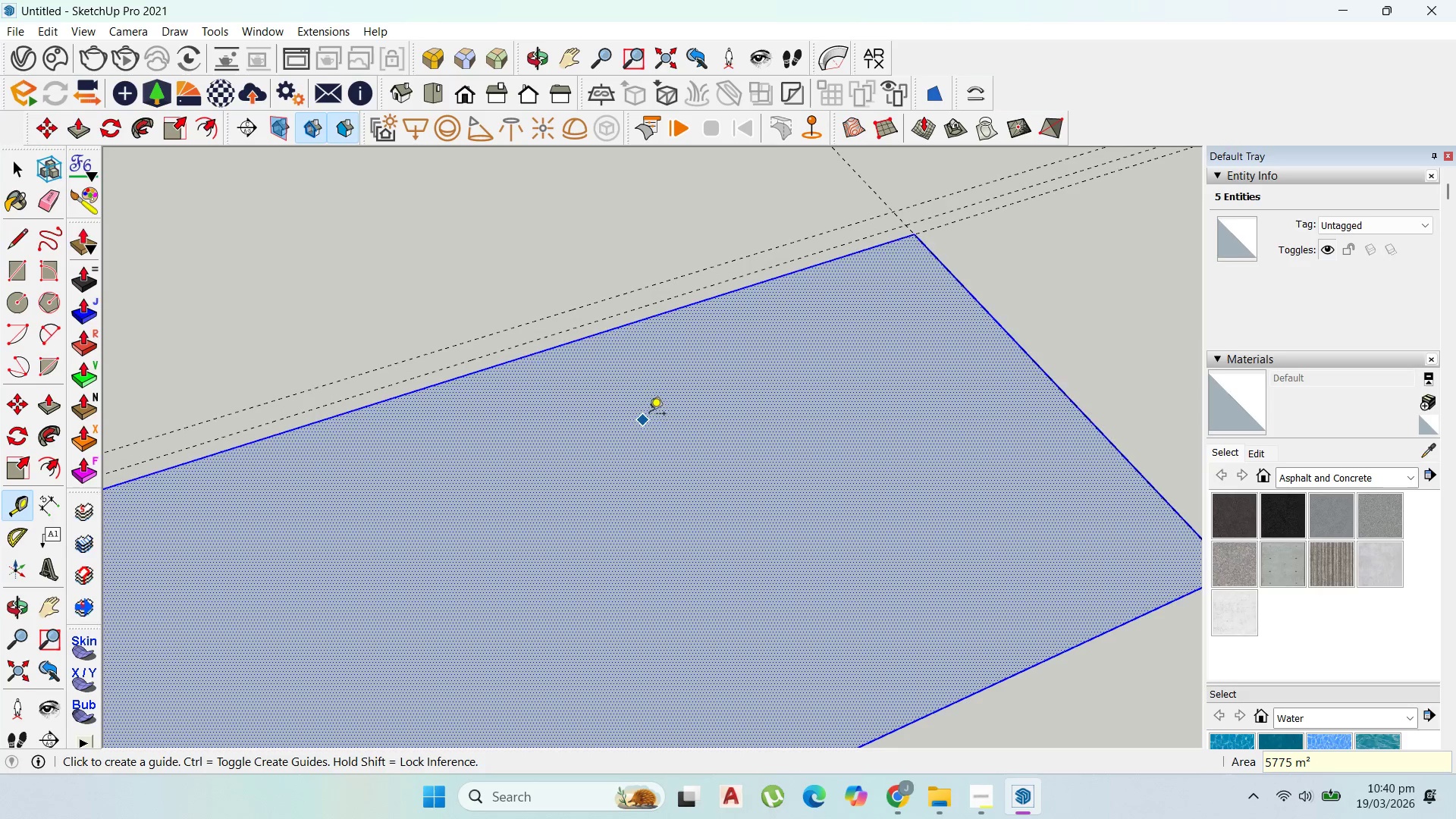 
scroll: coordinate [485, 281], scroll_direction: down, amount: 7.0
 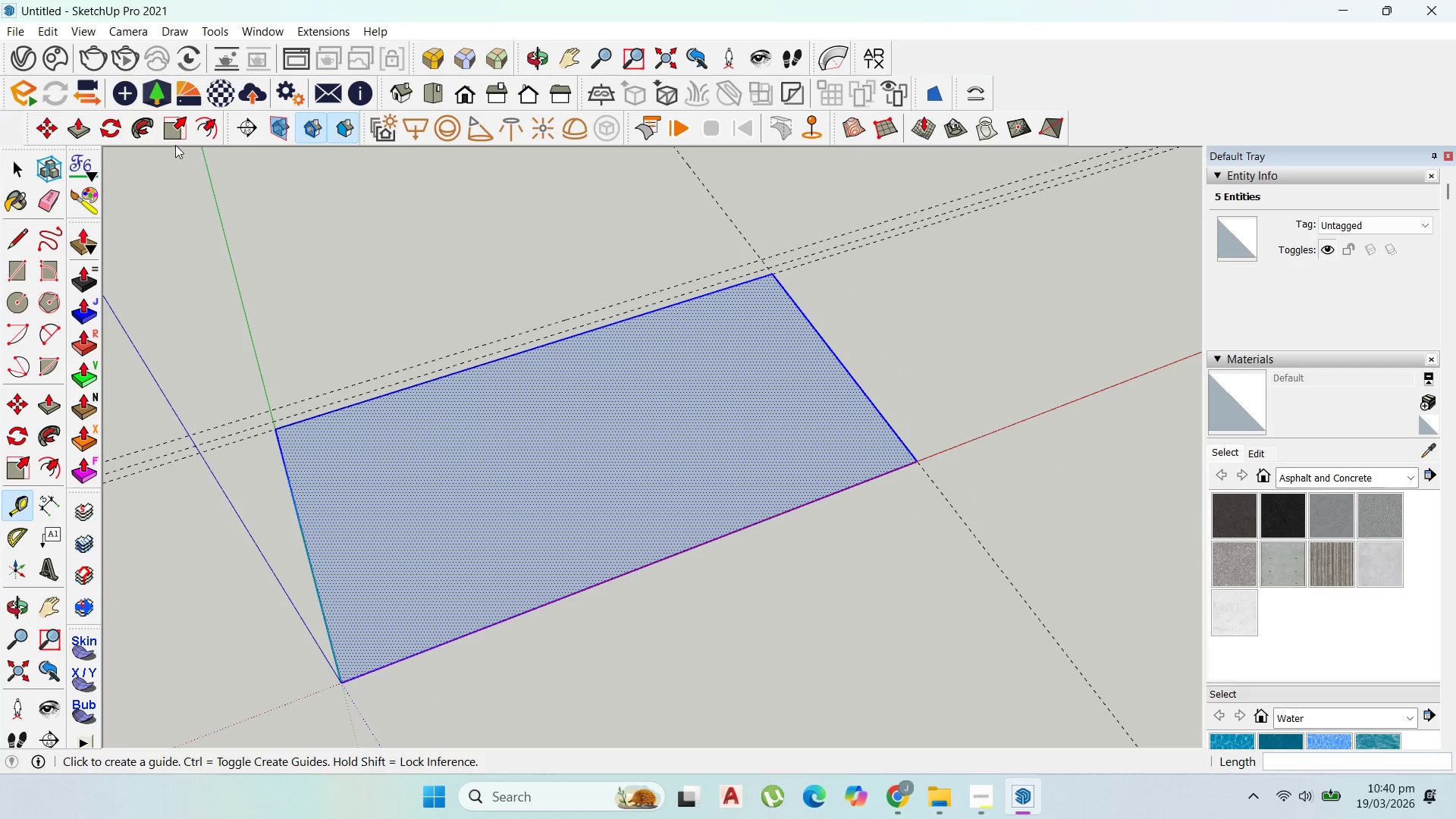 
left_click([174, 138])
 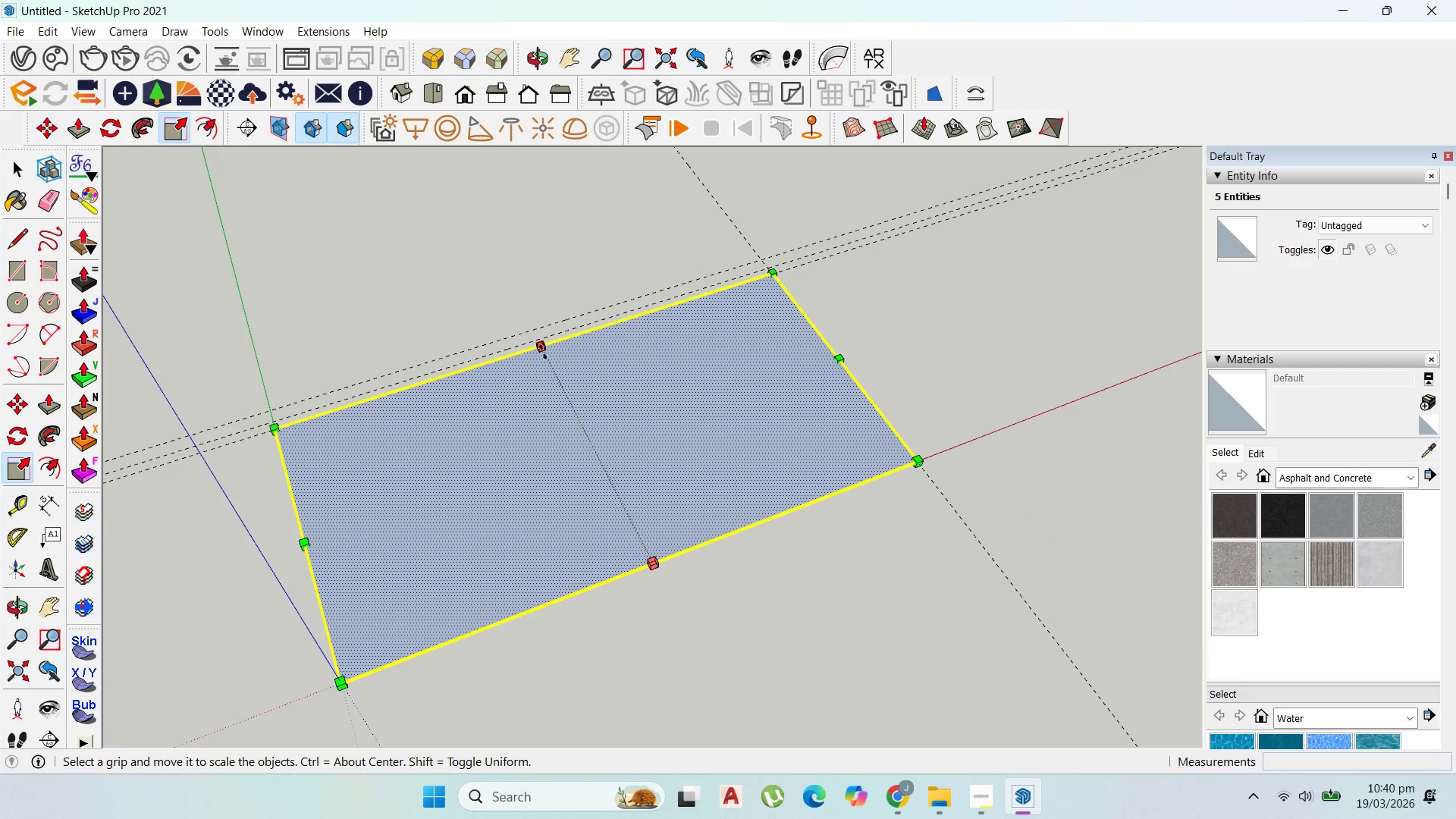 
left_click_drag(start_coordinate=[535, 339], to_coordinate=[524, 339])
 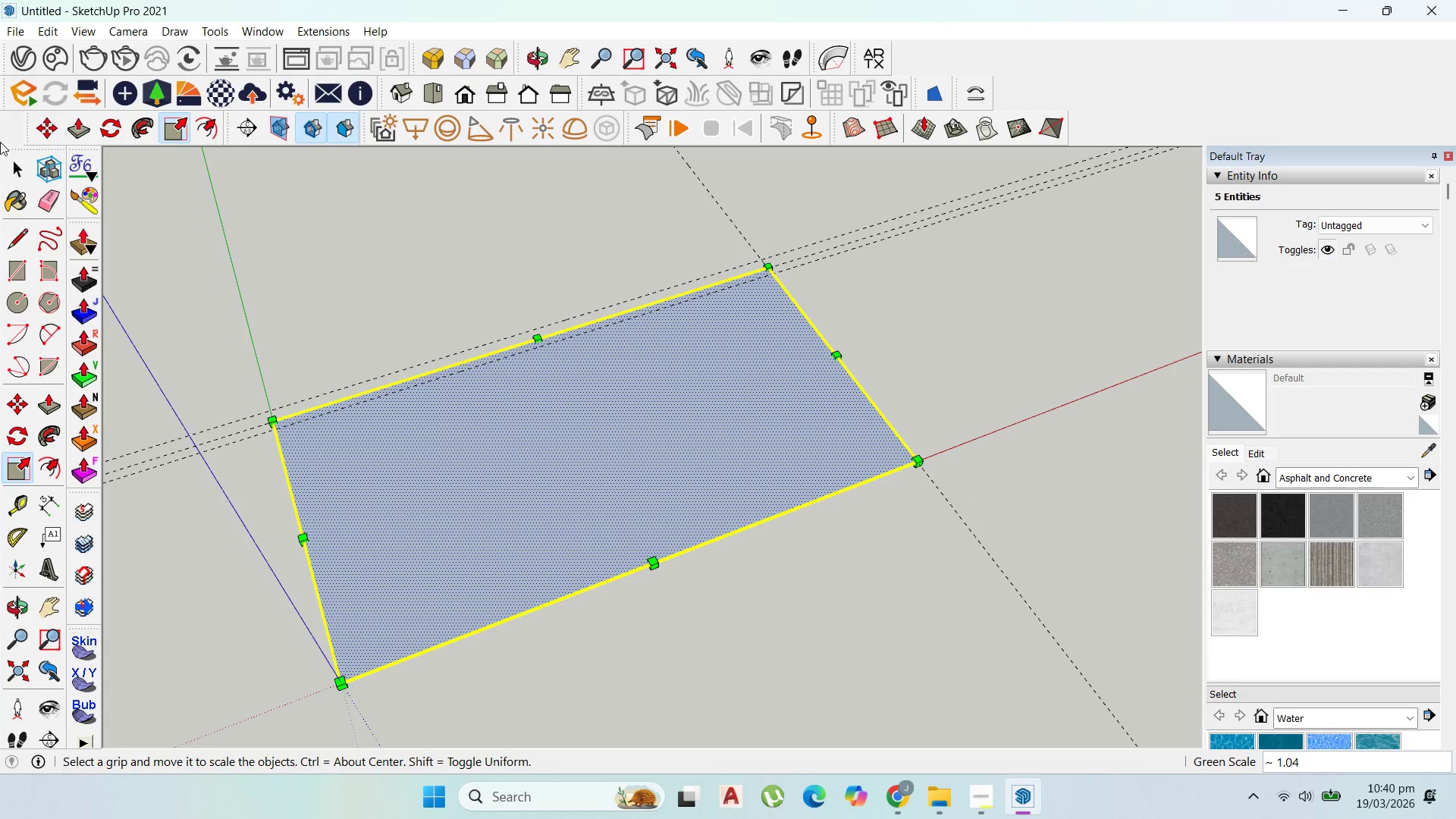 
left_click([13, 177])
 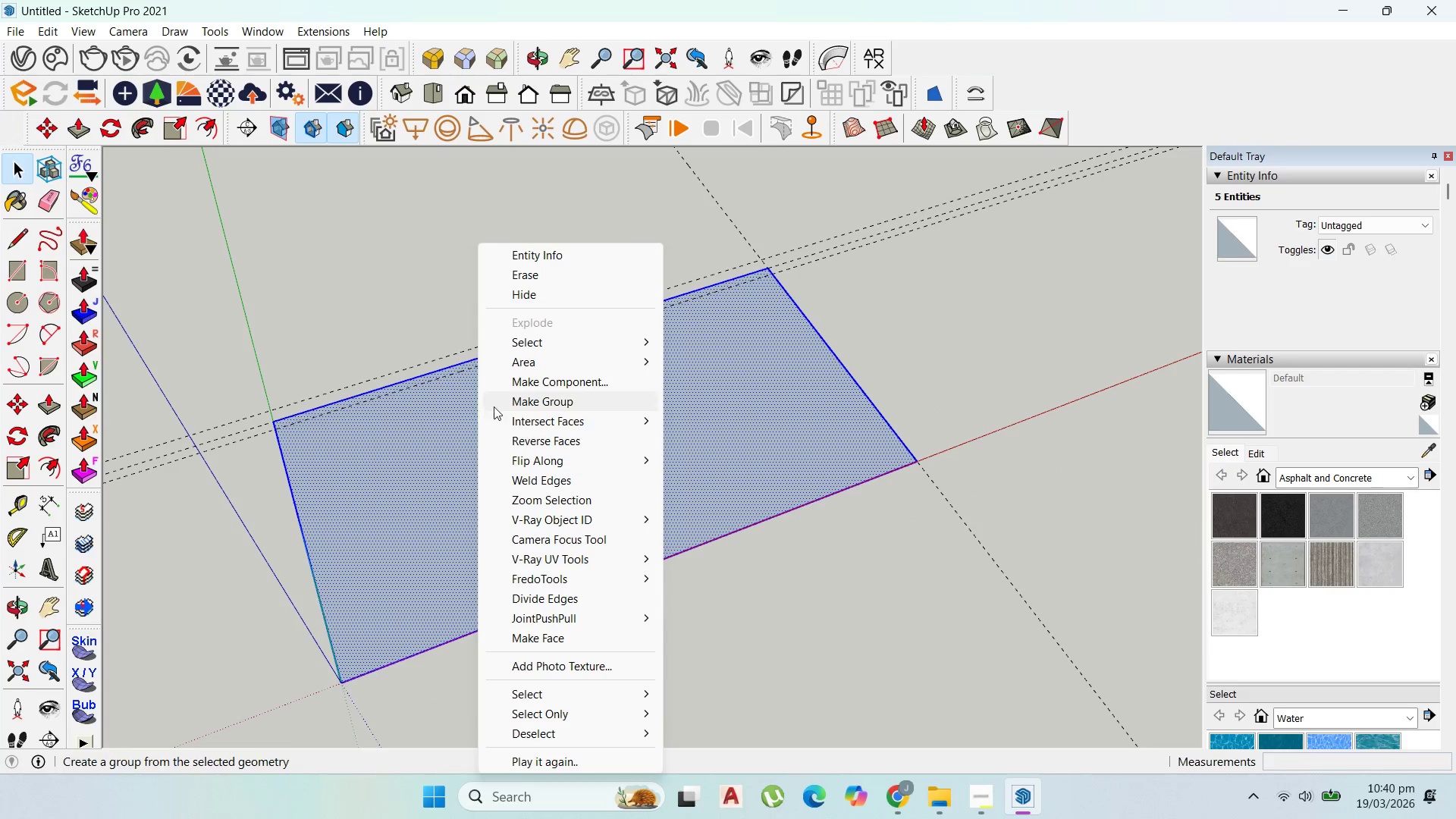 
left_click([457, 418])
 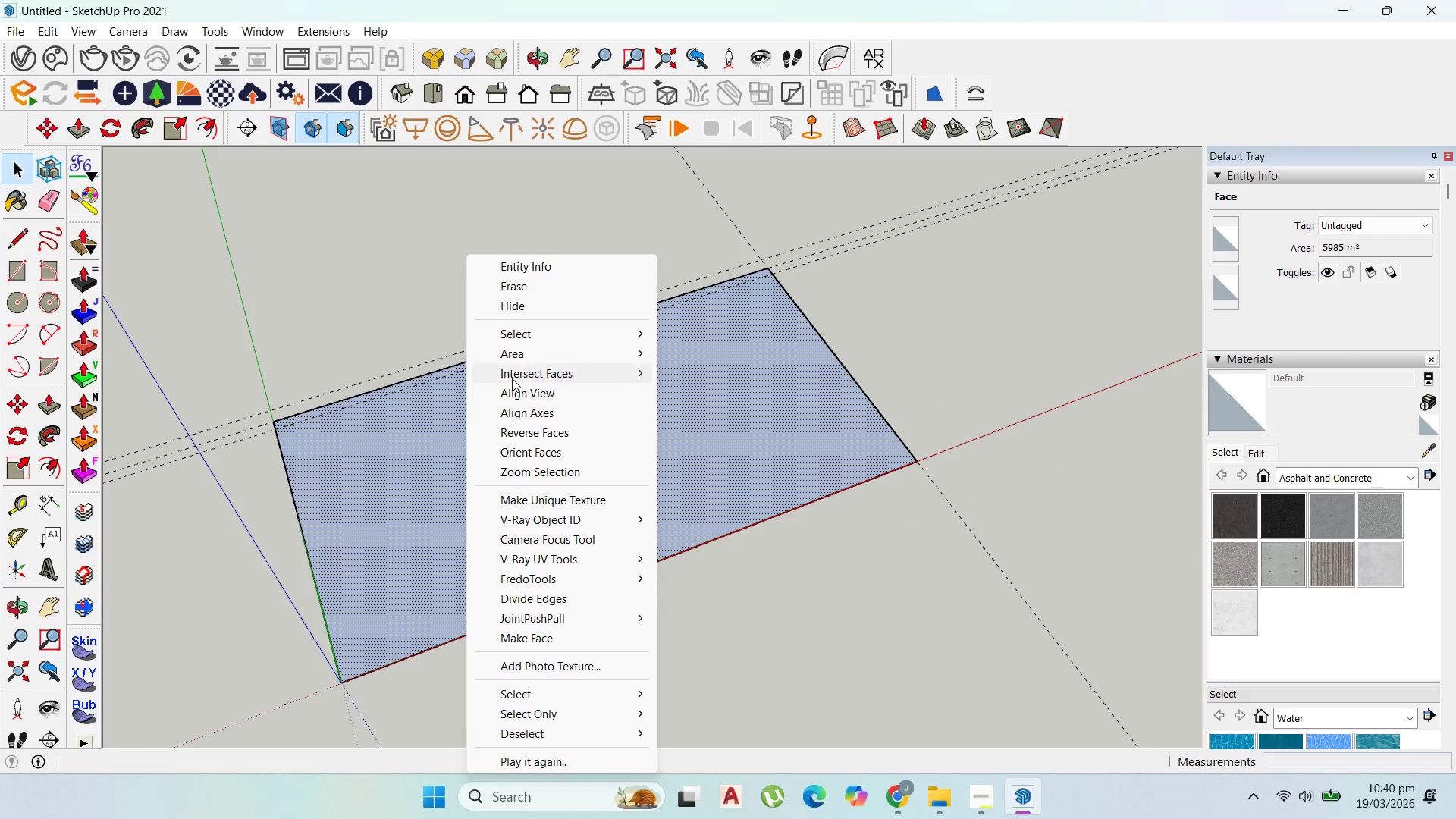 
left_click_drag(start_coordinate=[526, 353], to_coordinate=[531, 353])
 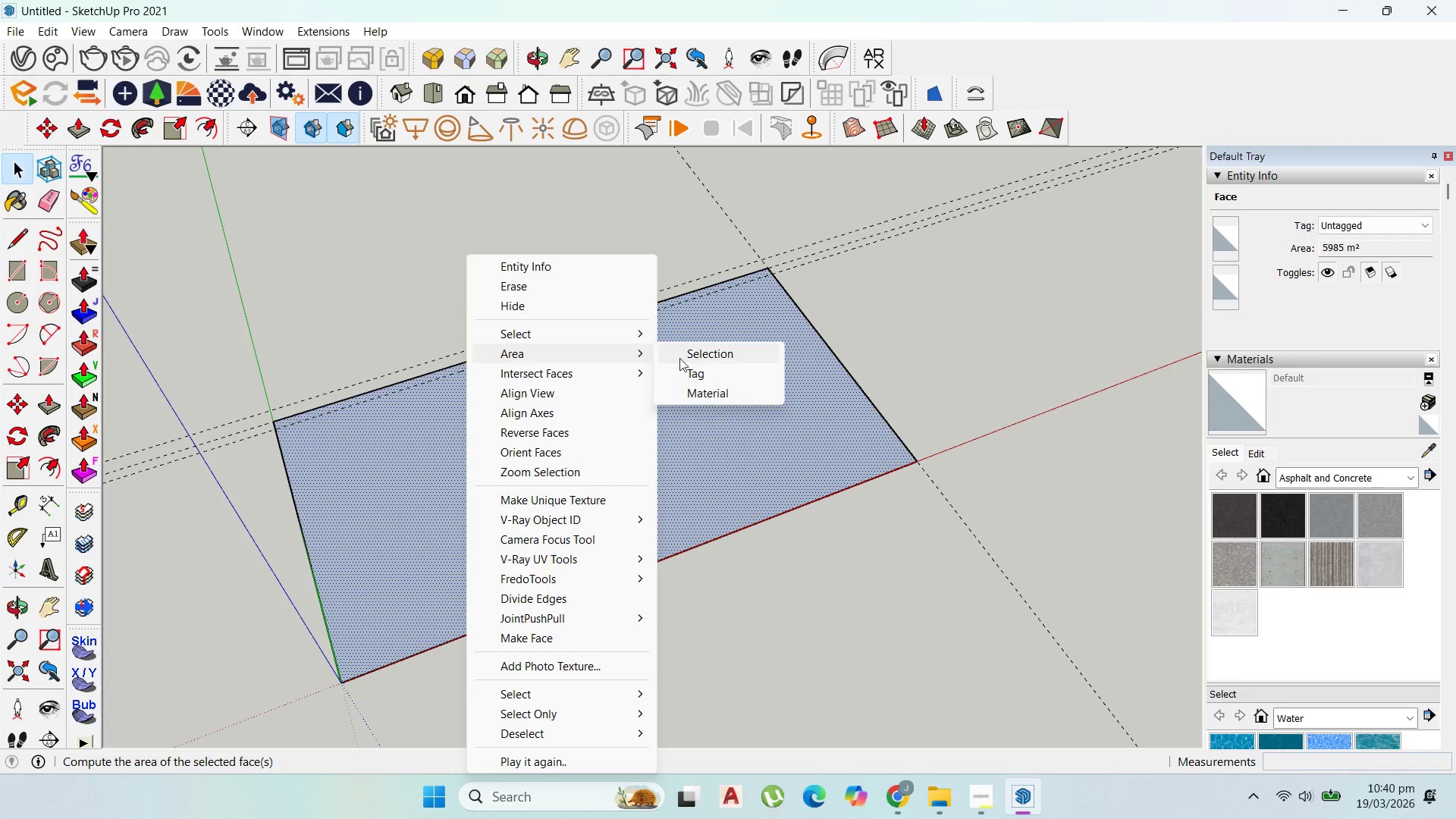 
left_click([682, 357])
 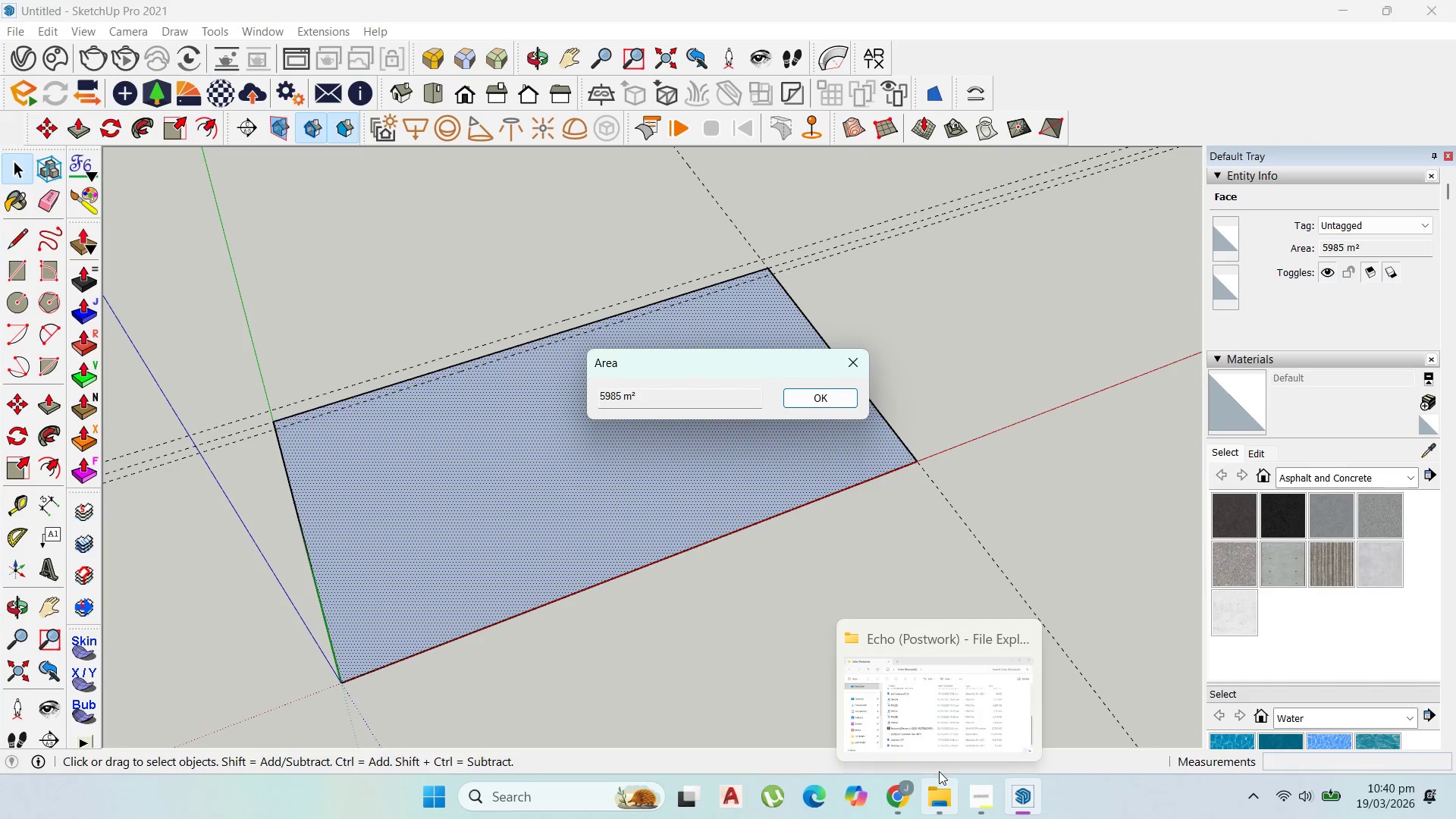 
left_click([516, 448])
 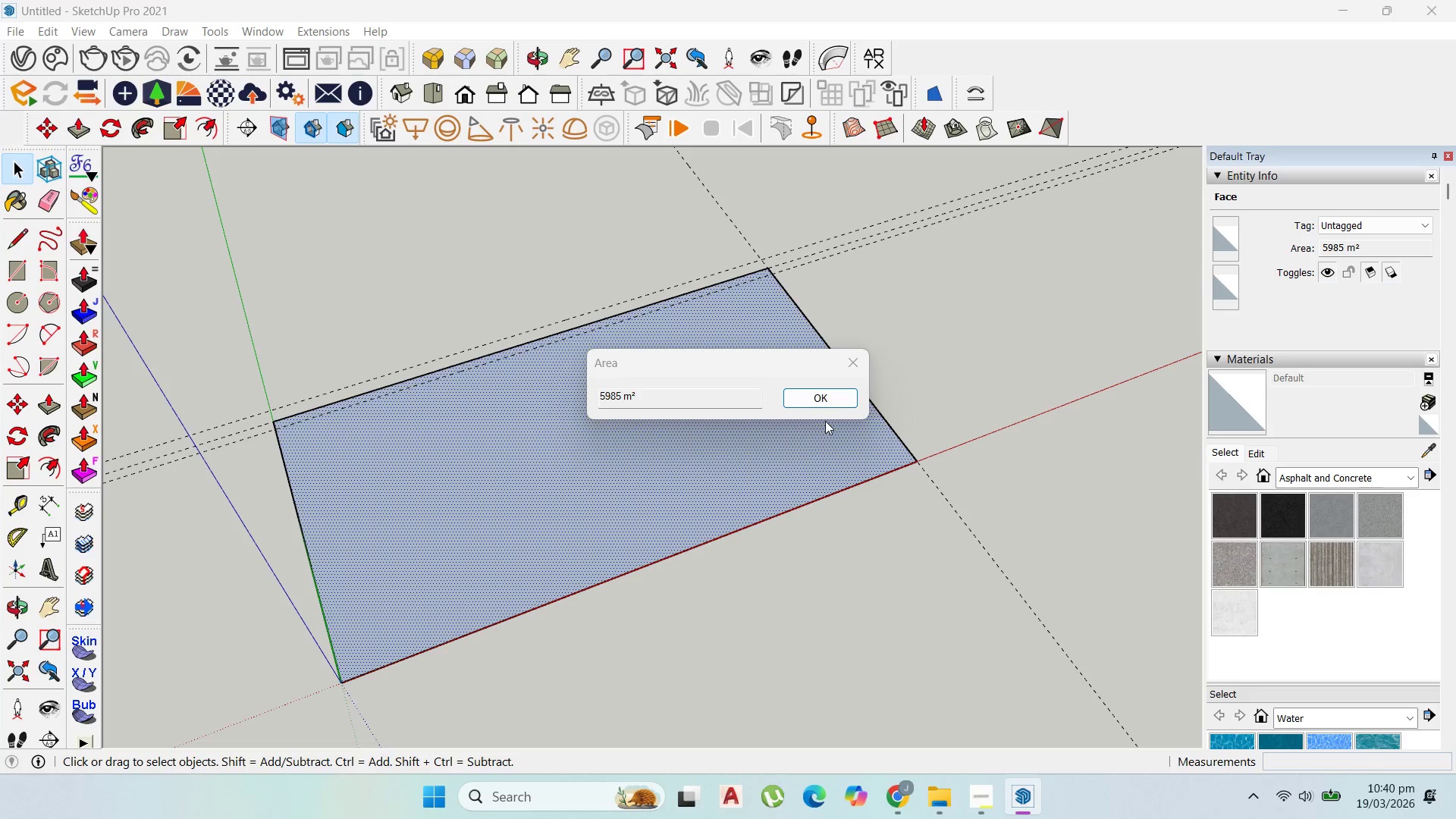 
left_click([833, 404])
 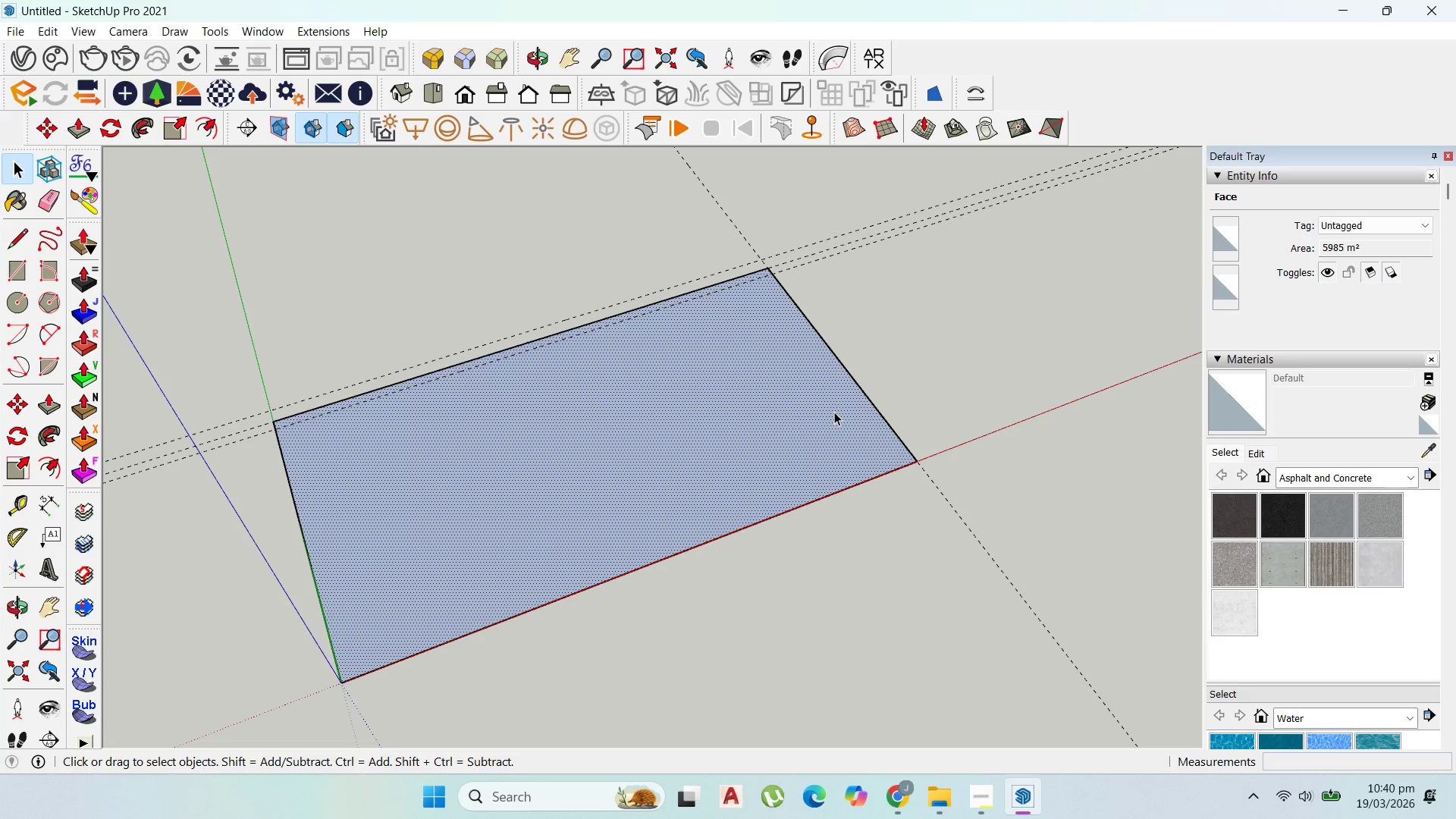 
scroll: coordinate [835, 412], scroll_direction: up, amount: 3.0
 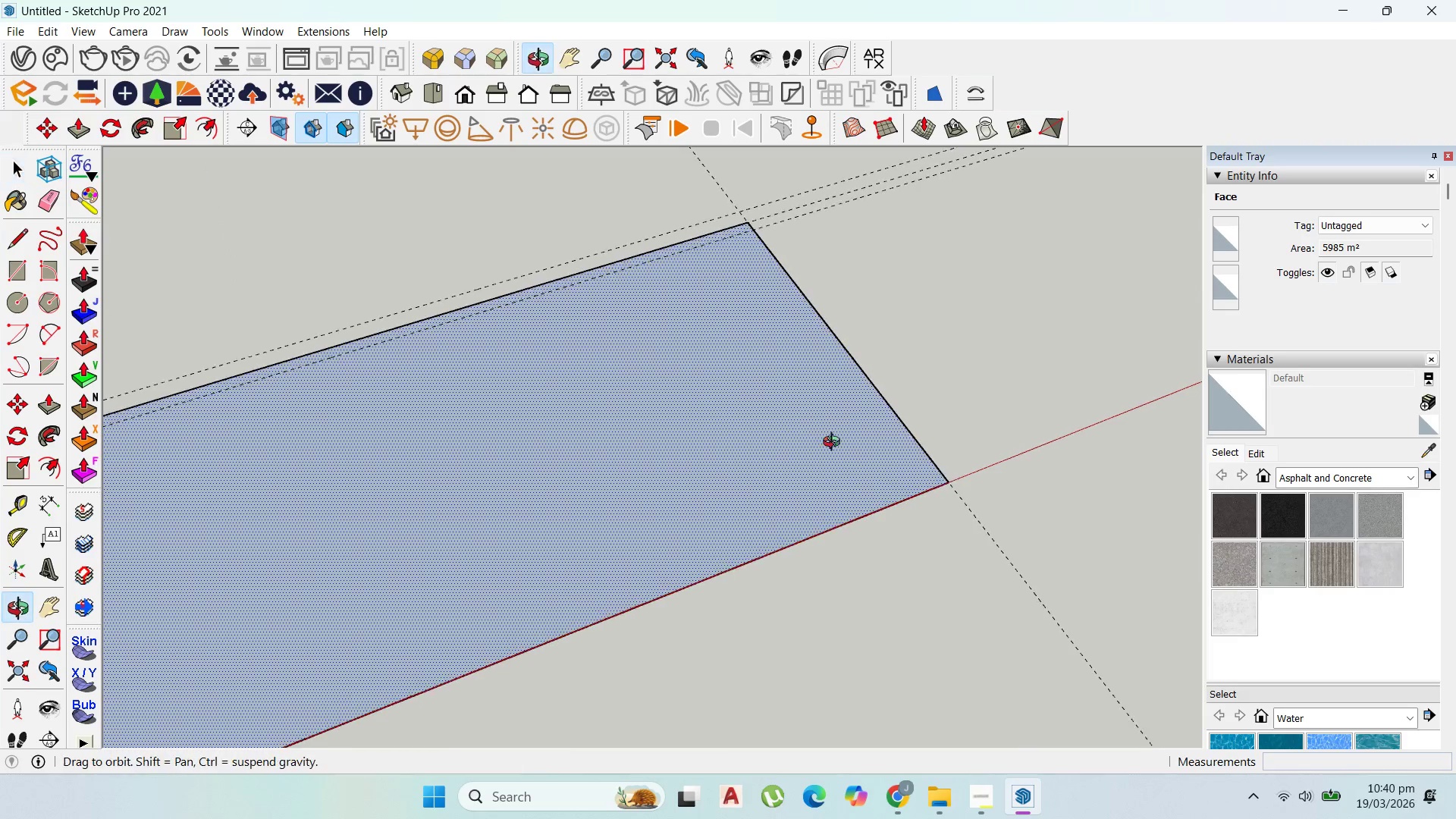 
scroll: coordinate [813, 278], scroll_direction: down, amount: 4.0
 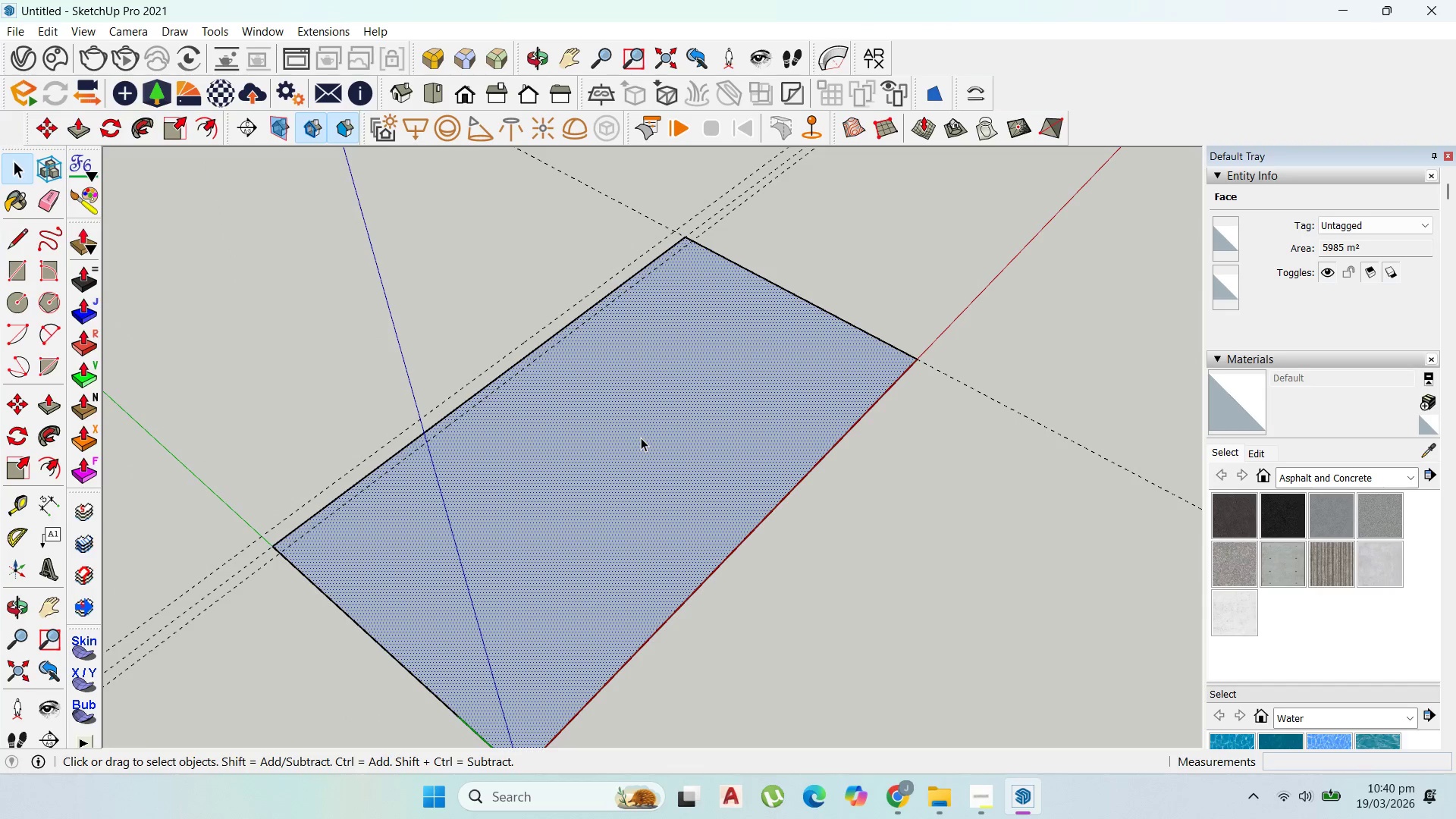 
double_click([641, 438])
 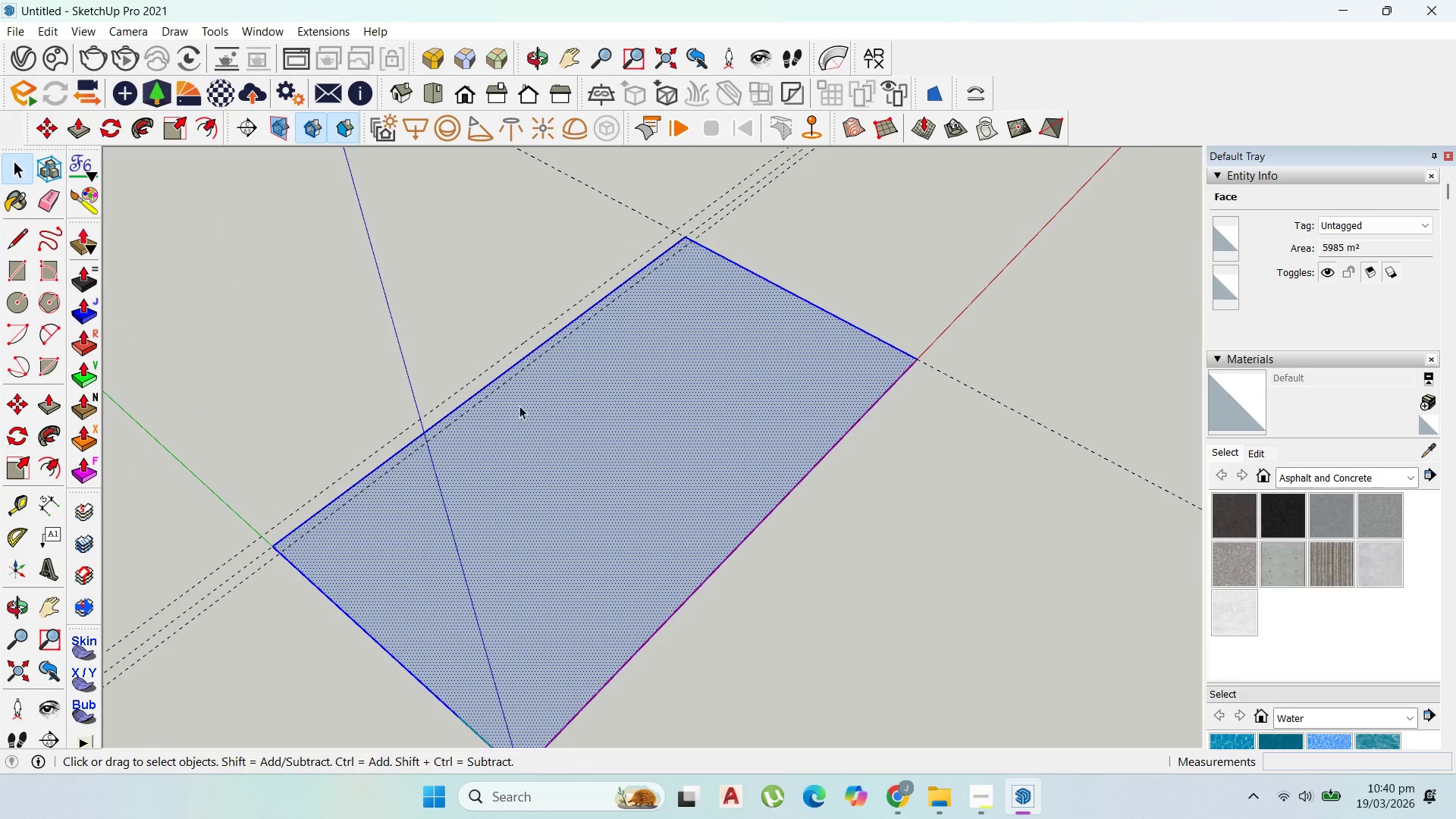 
scroll: coordinate [472, 391], scroll_direction: up, amount: 4.0
 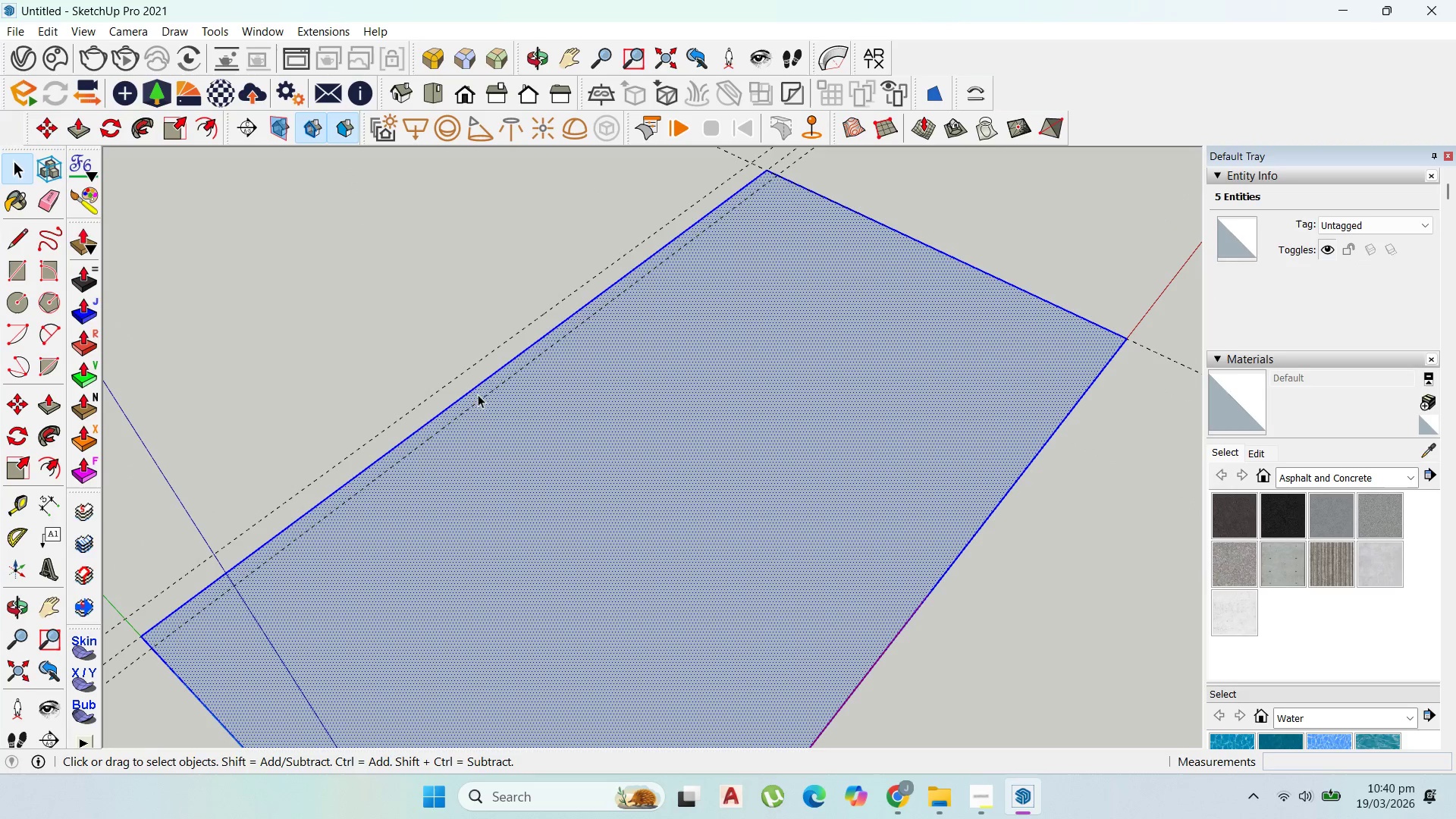 
left_click([480, 397])
 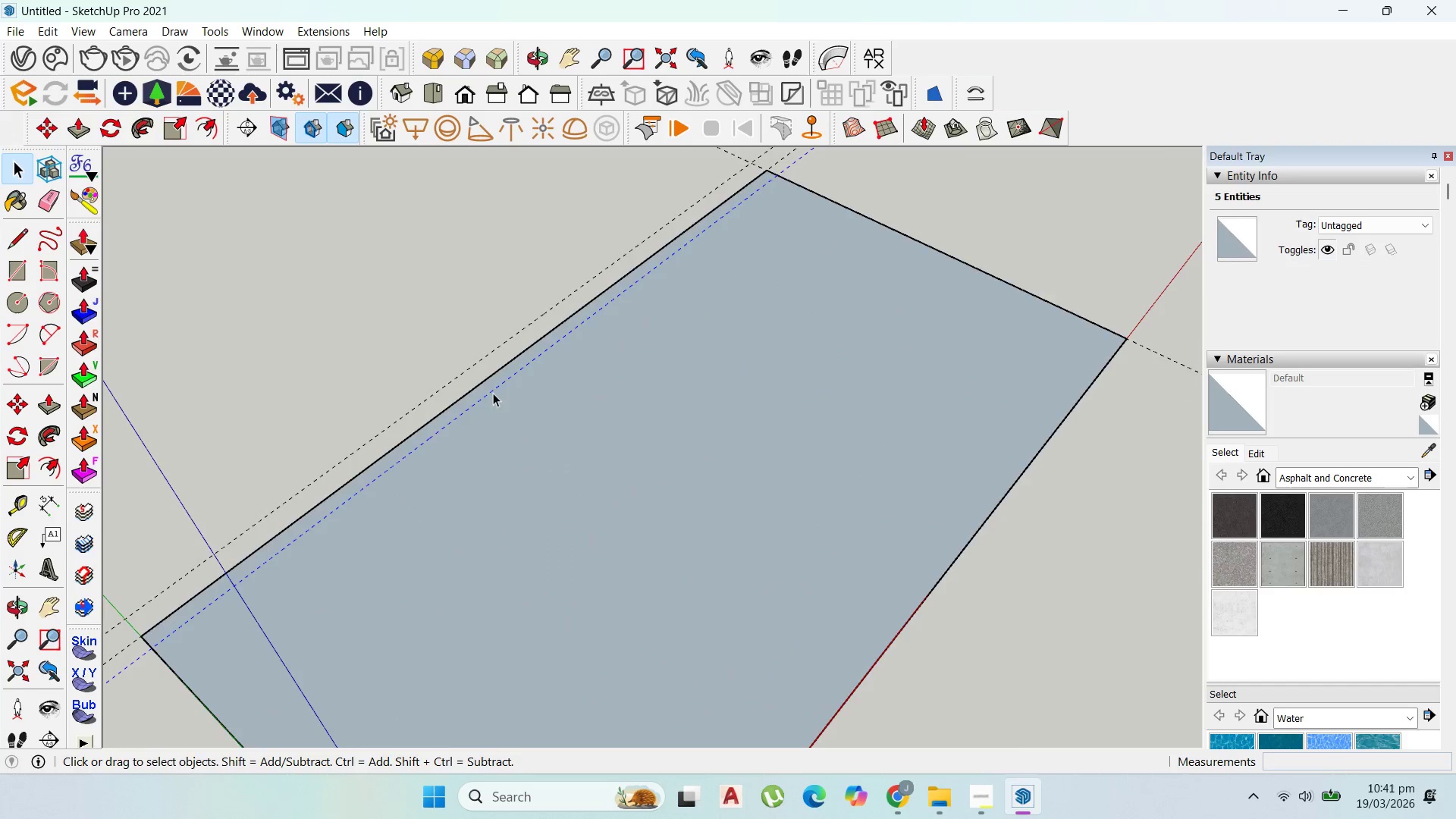 
left_click_drag(start_coordinate=[867, 228], to_coordinate=[751, 162])
 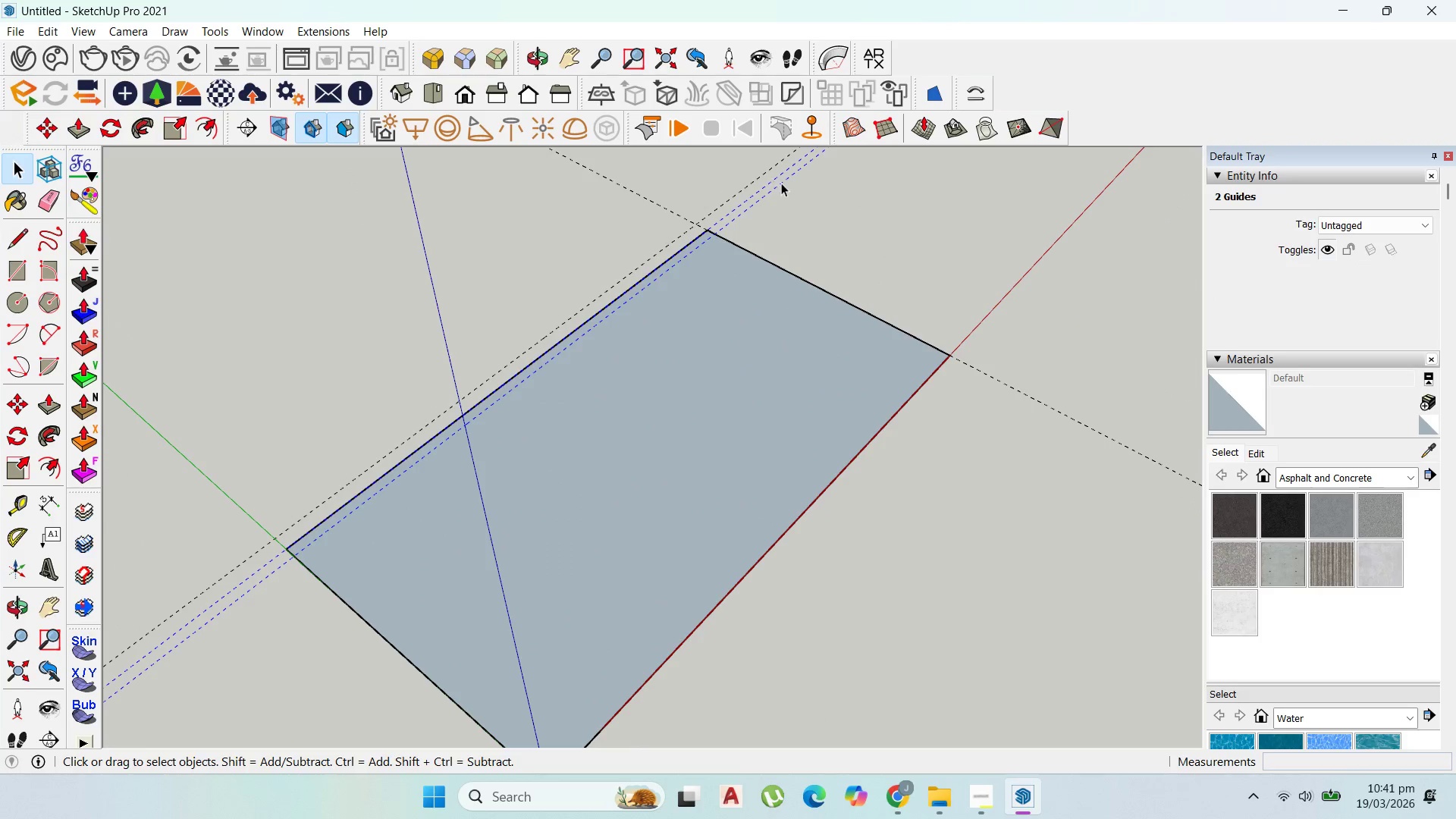 
scroll: coordinate [574, 403], scroll_direction: down, amount: 4.0
 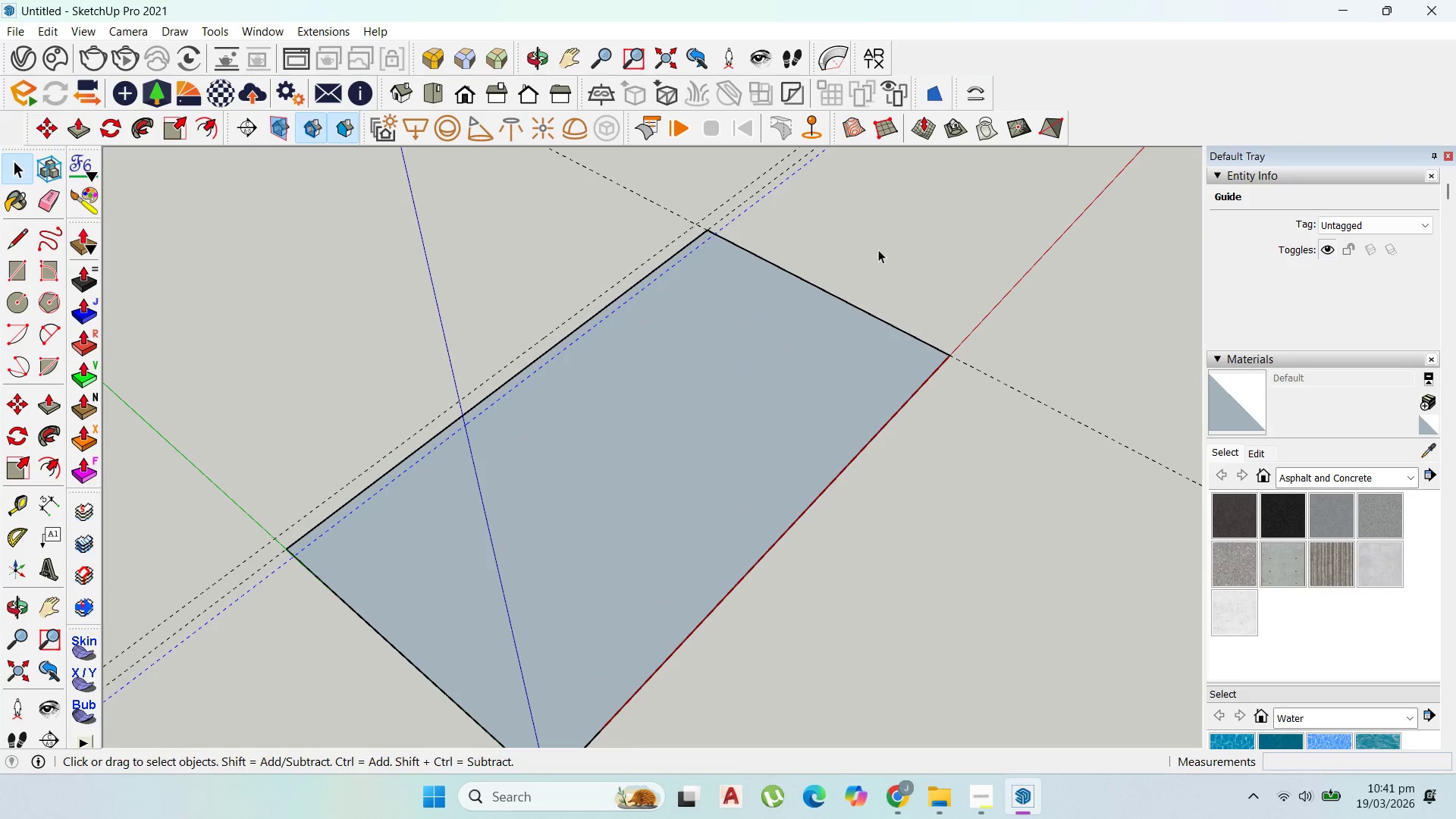 
left_click_drag(start_coordinate=[834, 218], to_coordinate=[739, 158])
 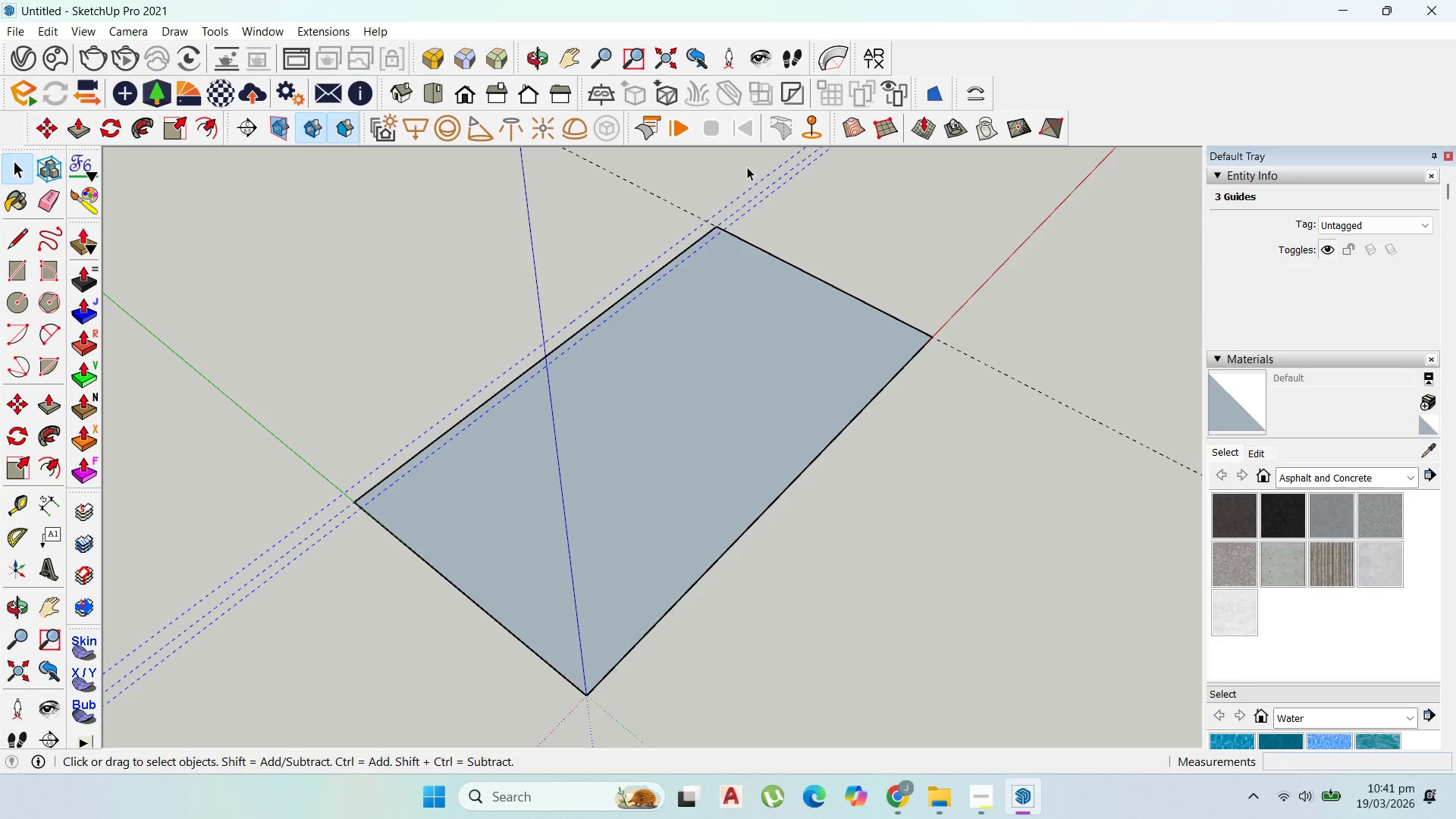 
scroll: coordinate [801, 201], scroll_direction: down, amount: 2.0
 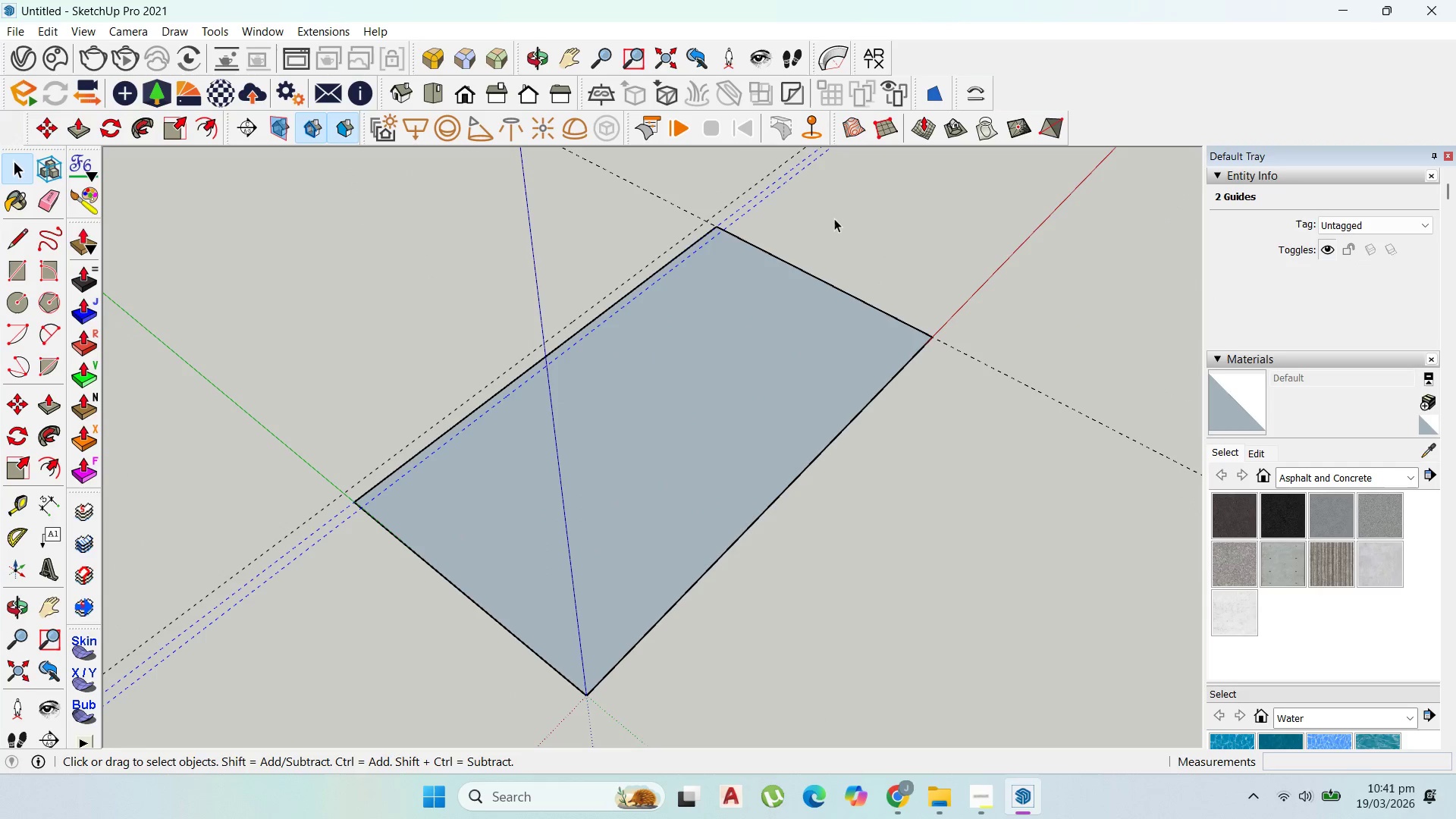 
key(Delete)
 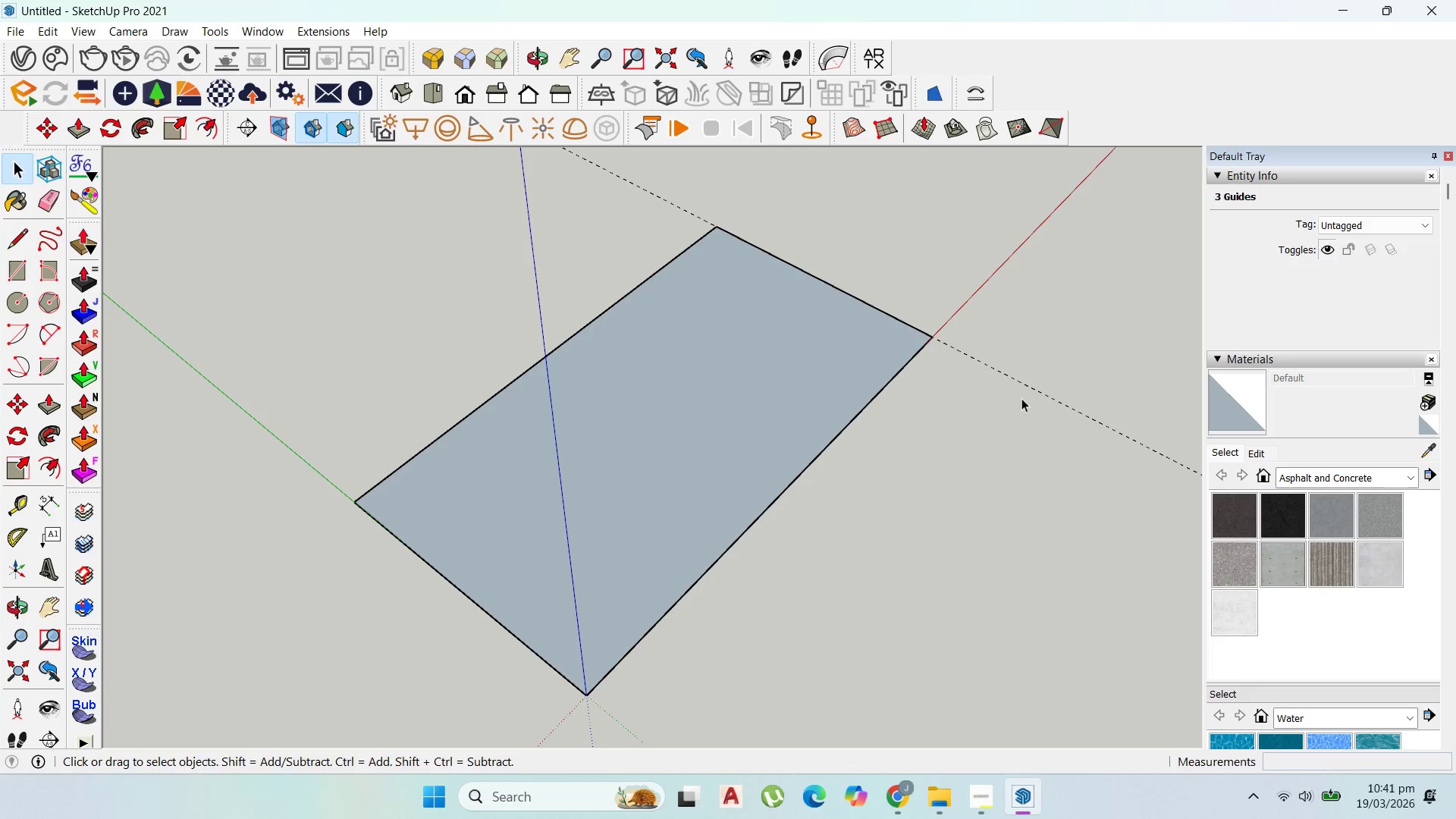 
left_click_drag(start_coordinate=[1036, 425], to_coordinate=[986, 339])
 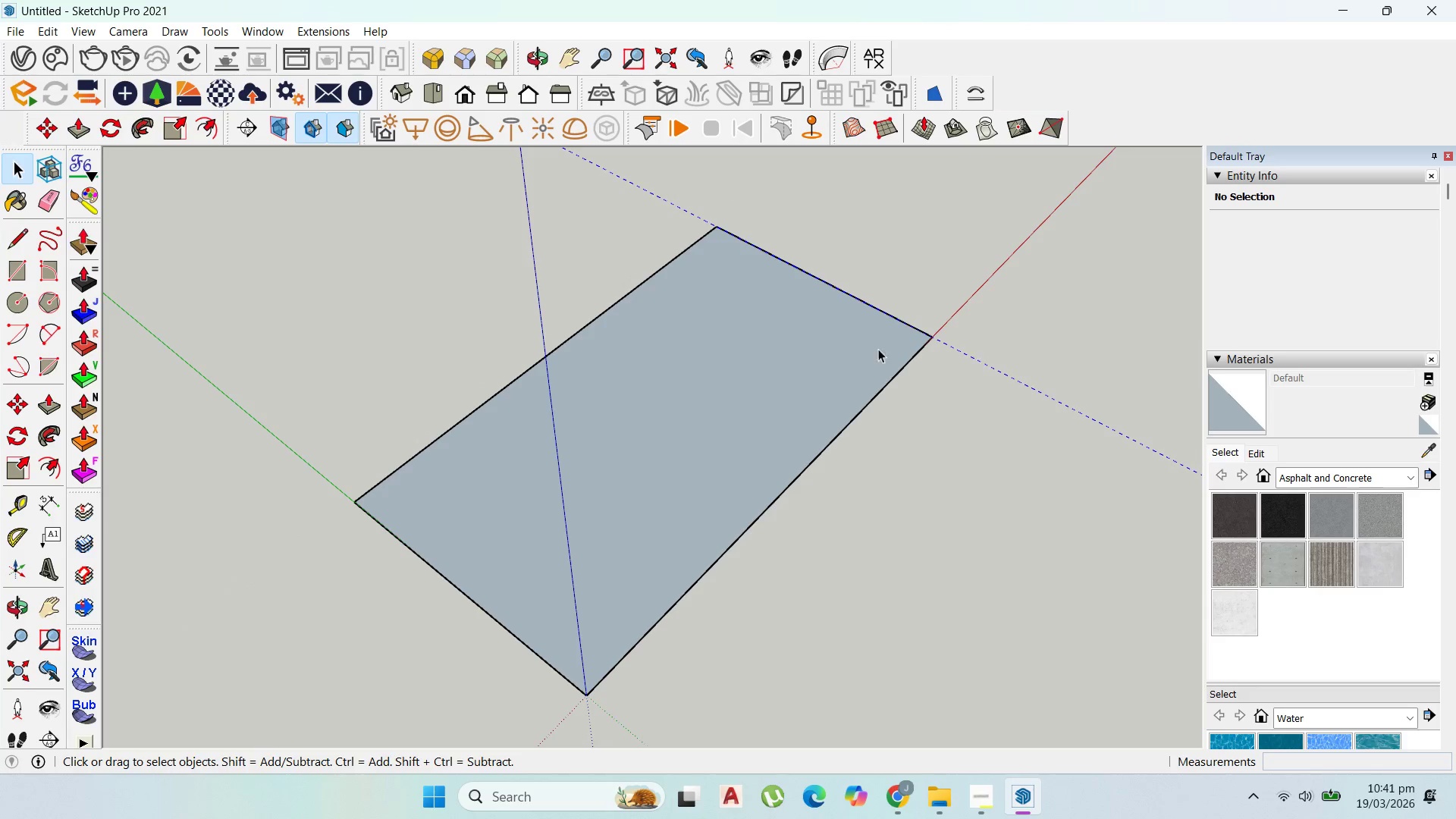 
key(Delete)
 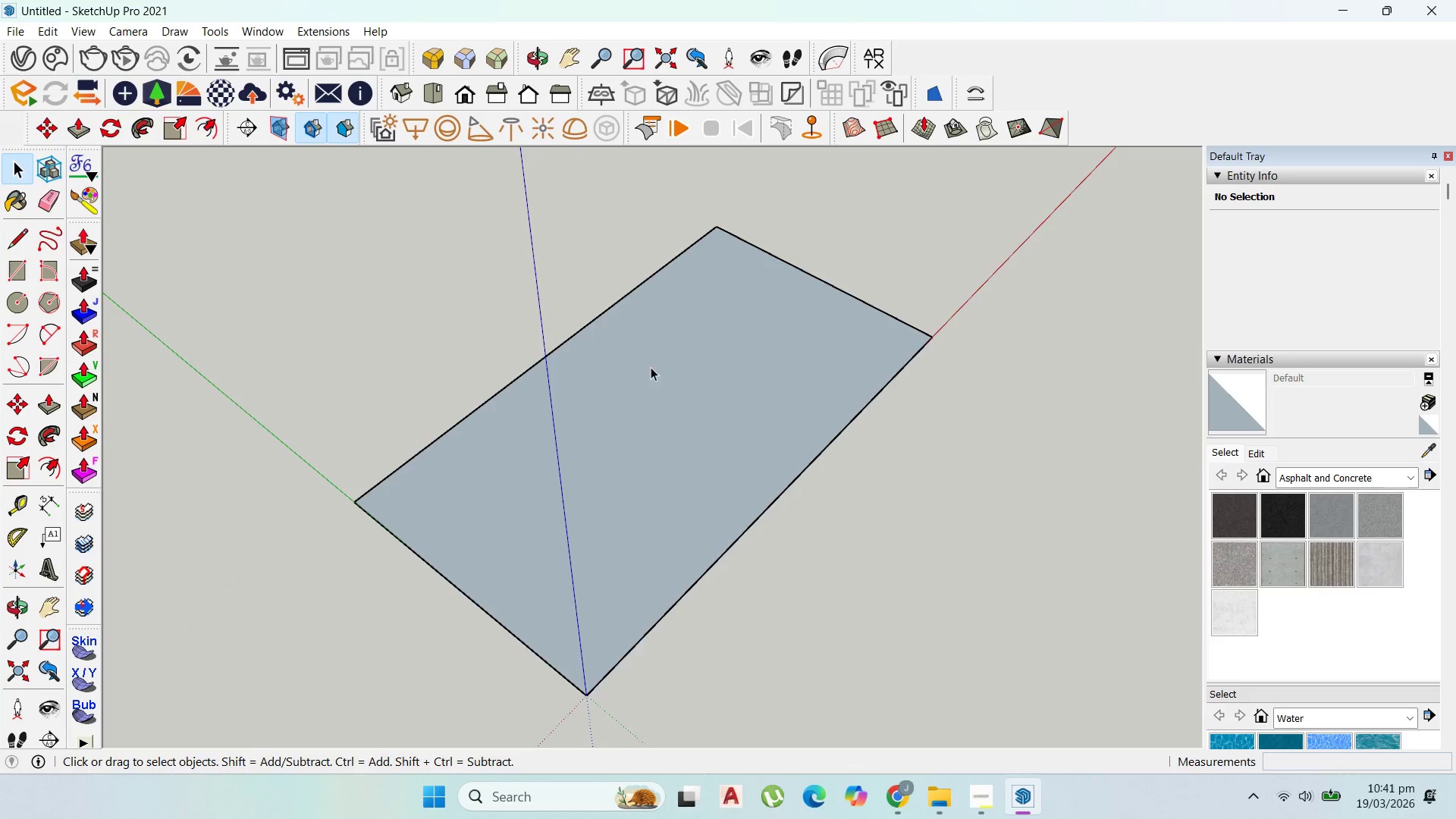 
left_click([658, 371])
 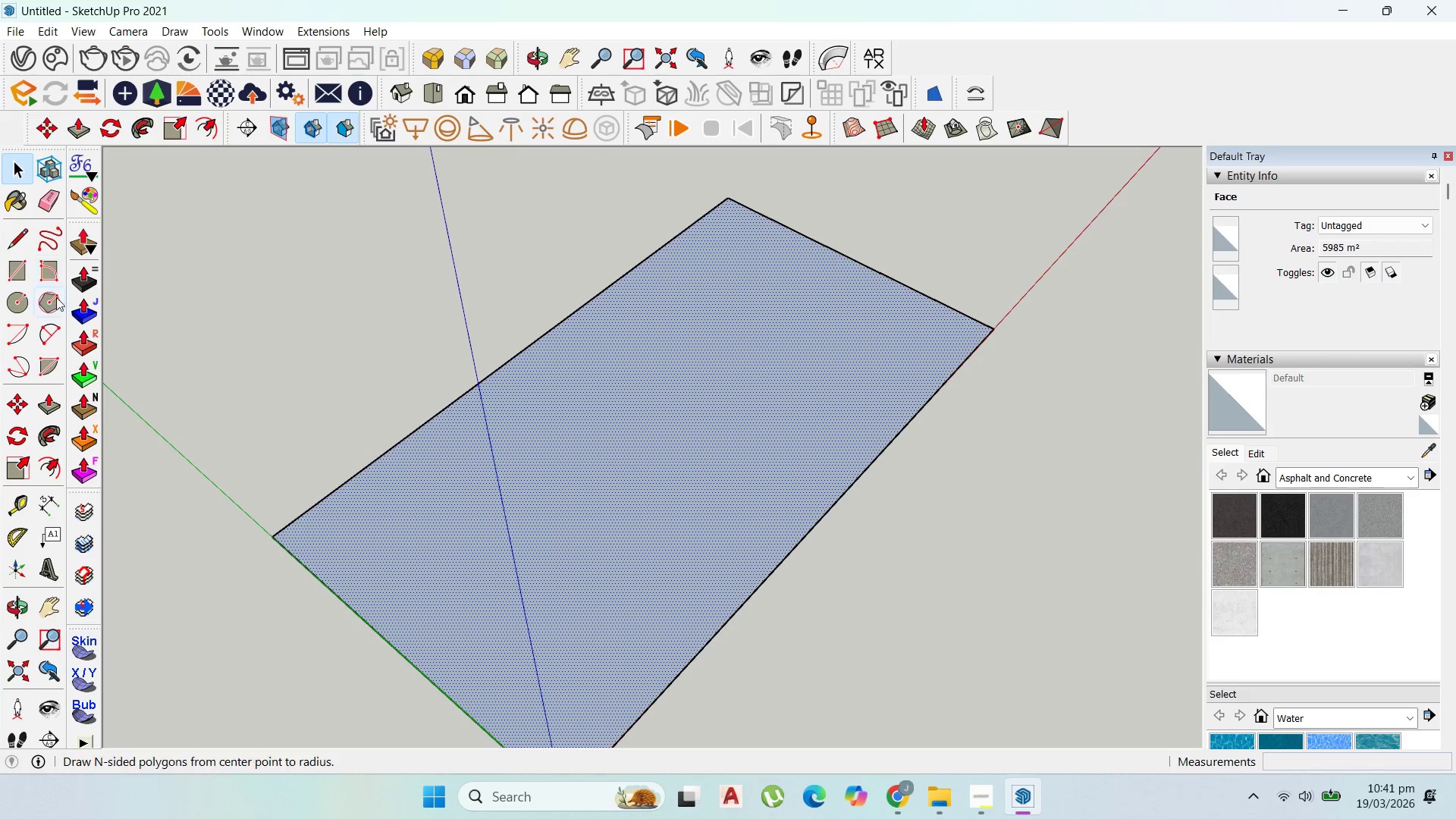 
scroll: coordinate [658, 373], scroll_direction: up, amount: 2.0
 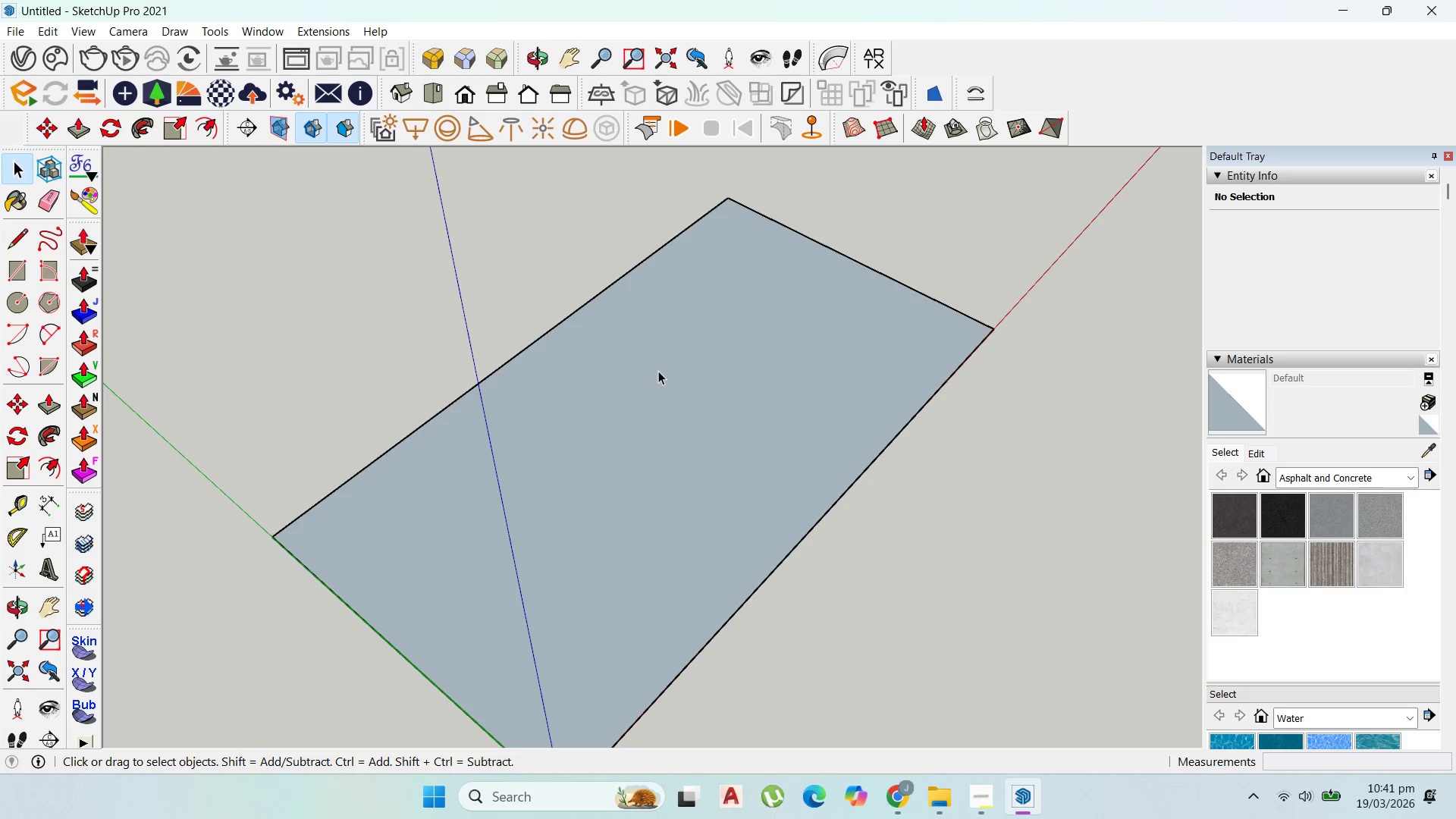 
left_click([17, 494])
 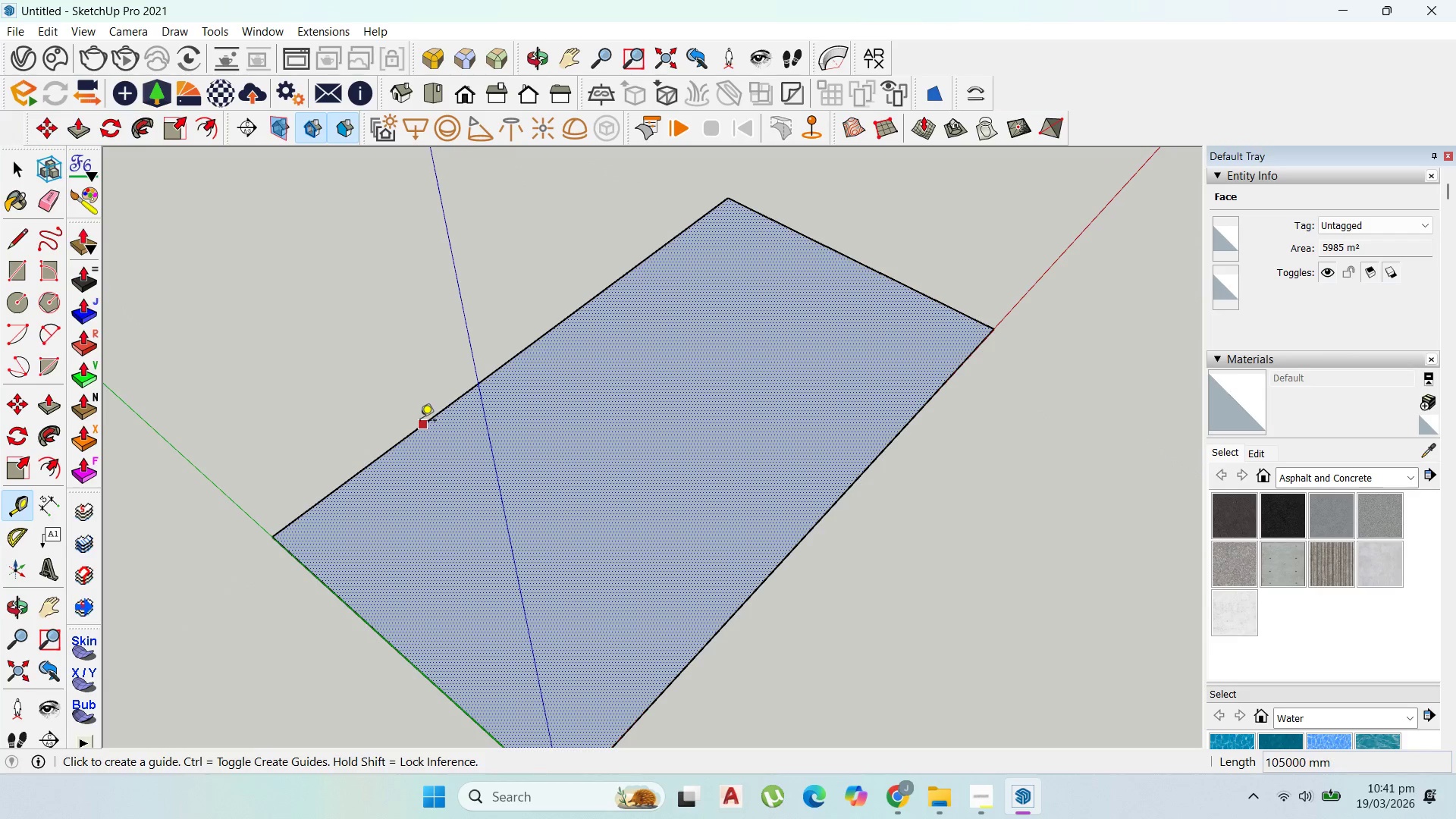 
left_click([420, 422])
 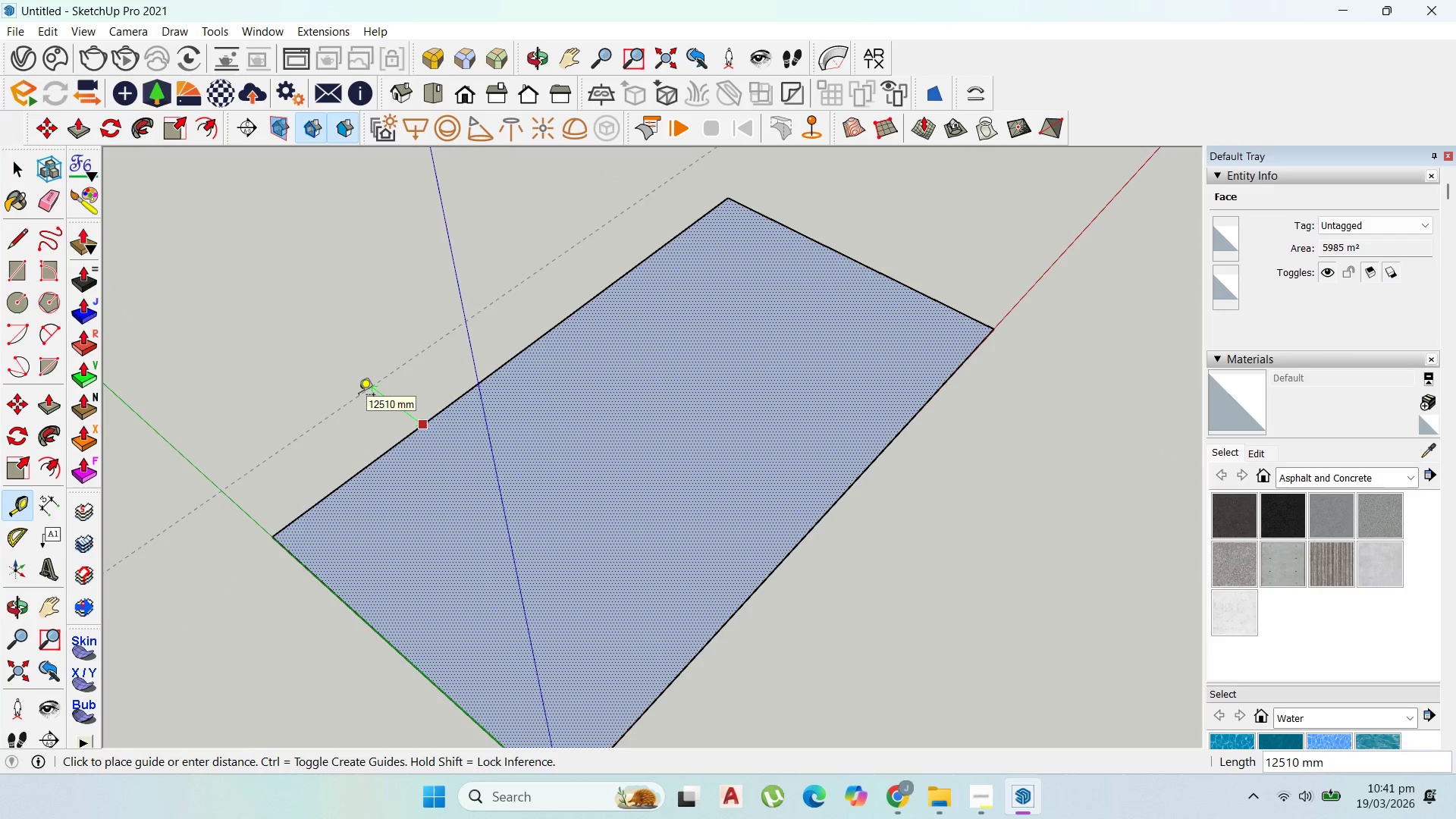 
type(2000)
 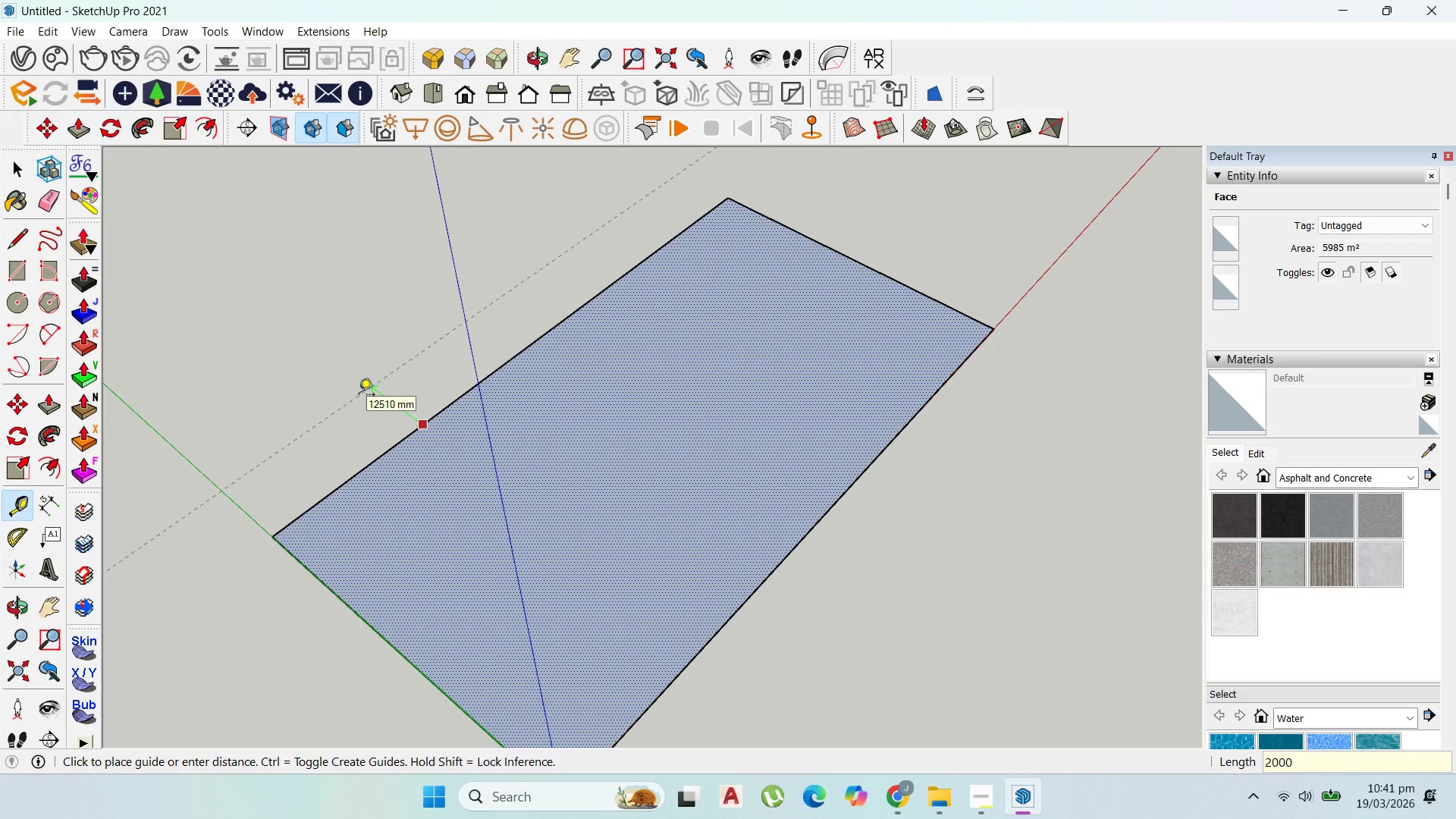 
key(Enter)
 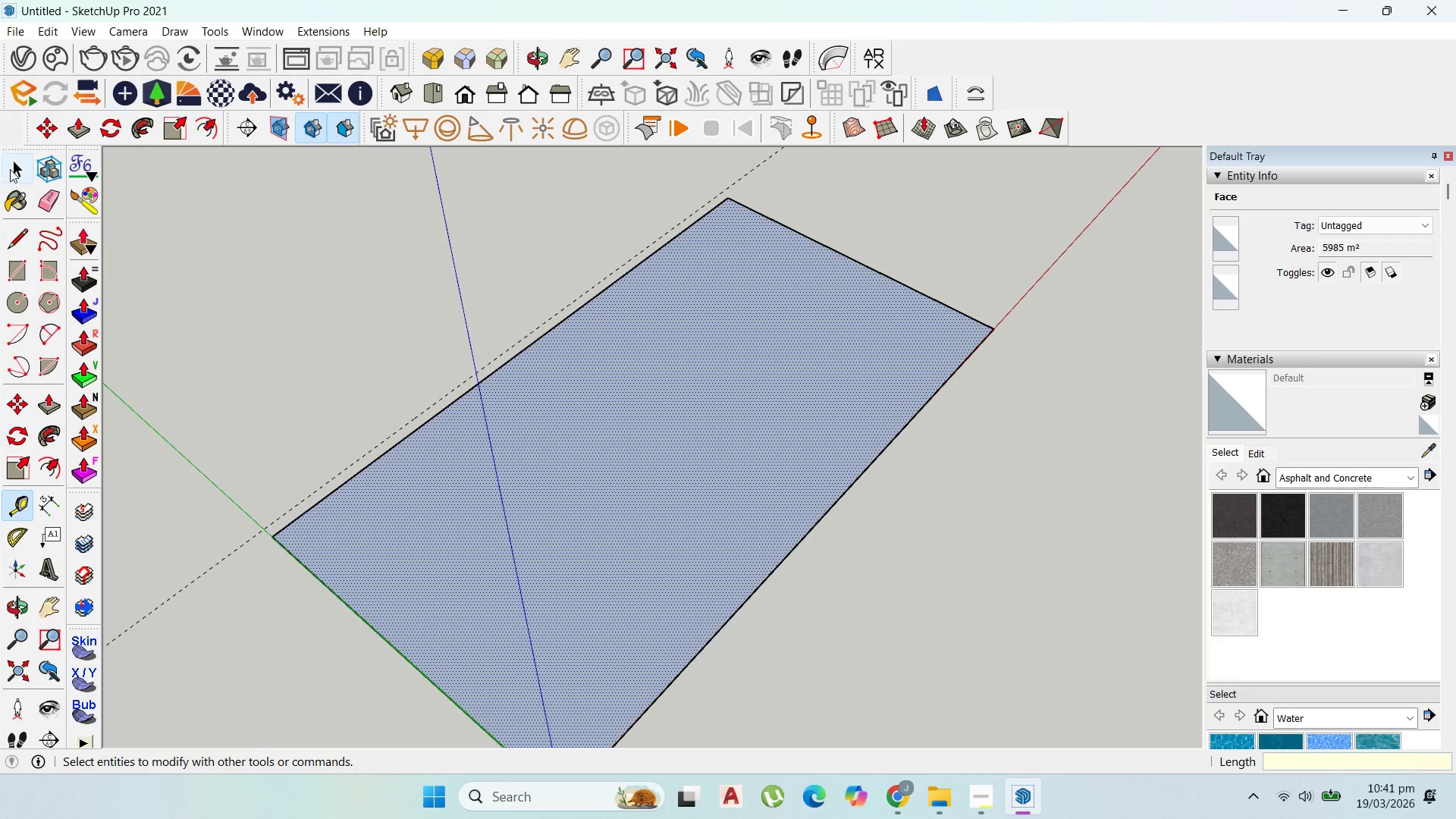 
double_click([711, 385])
 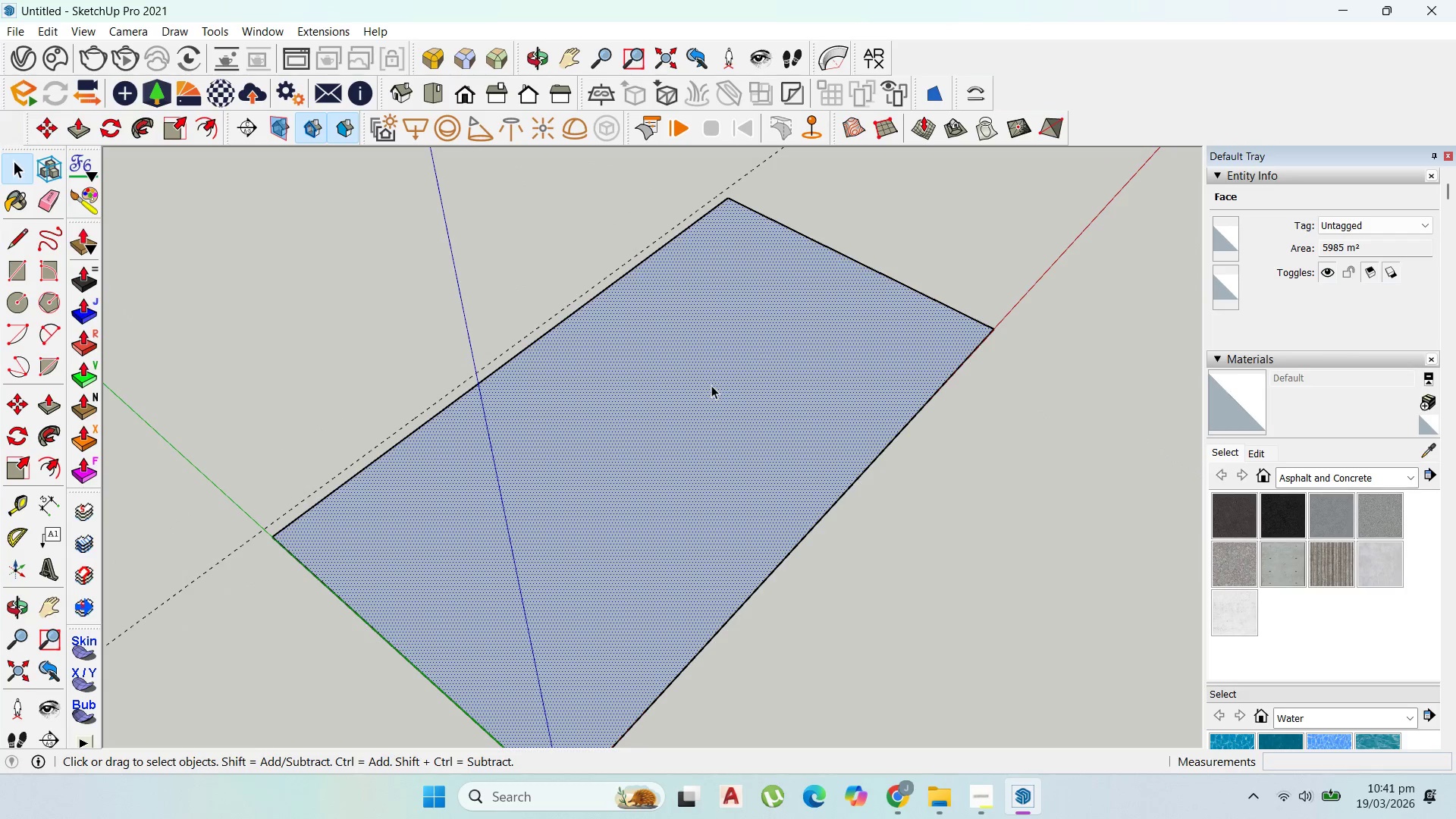 
triple_click([712, 385])
 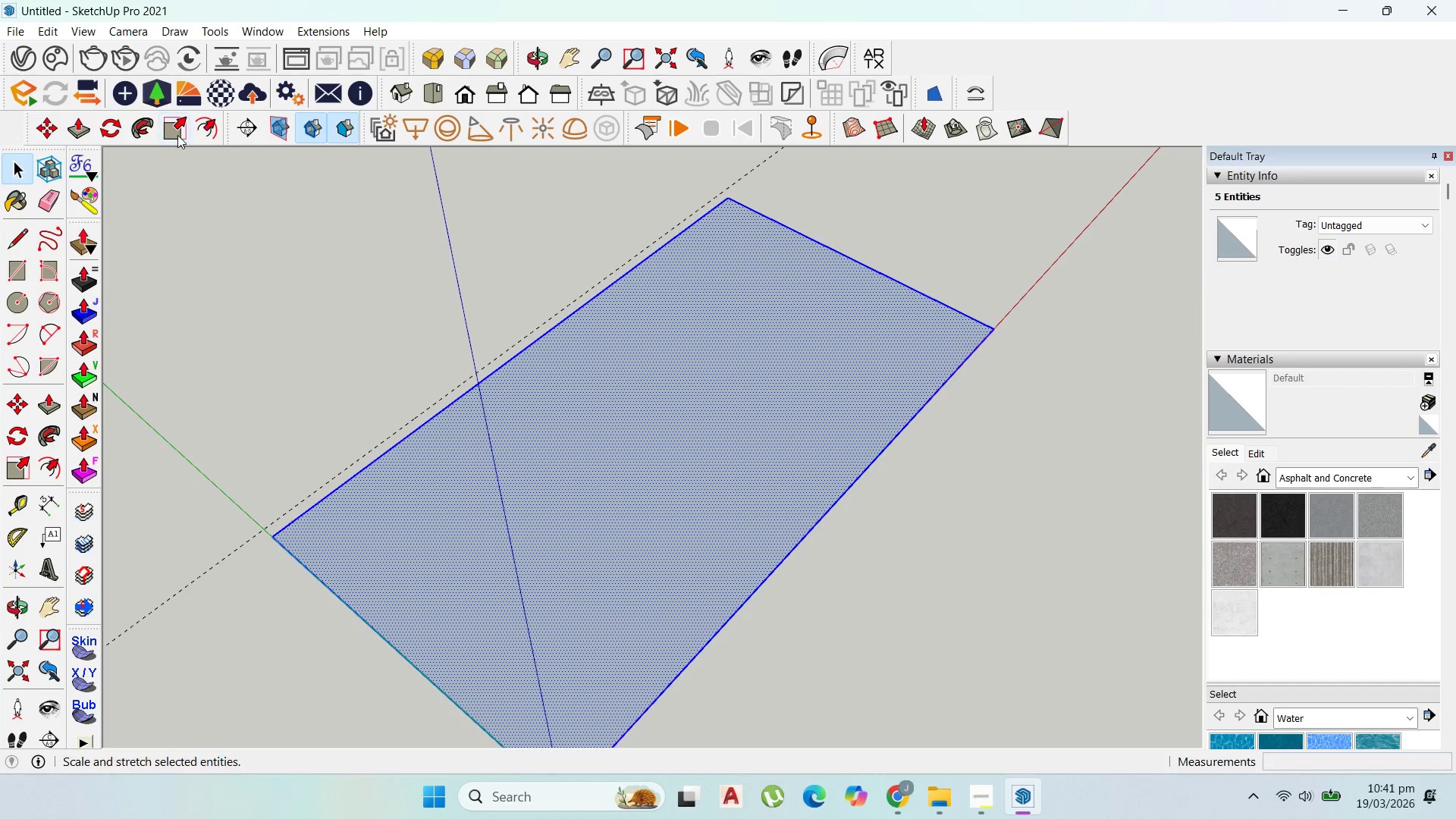 
left_click([171, 128])
 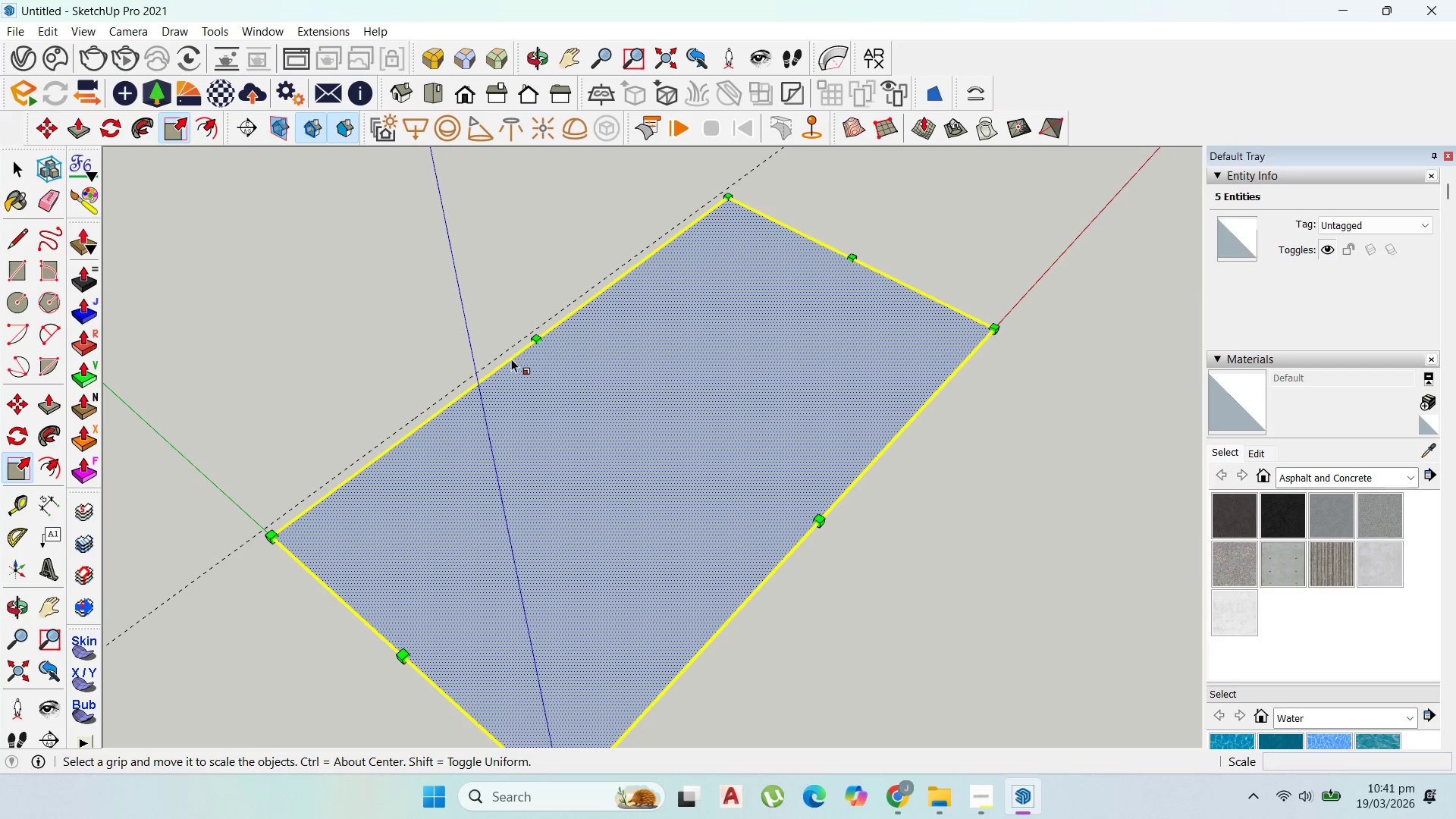 
left_click_drag(start_coordinate=[531, 337], to_coordinate=[518, 339])
 